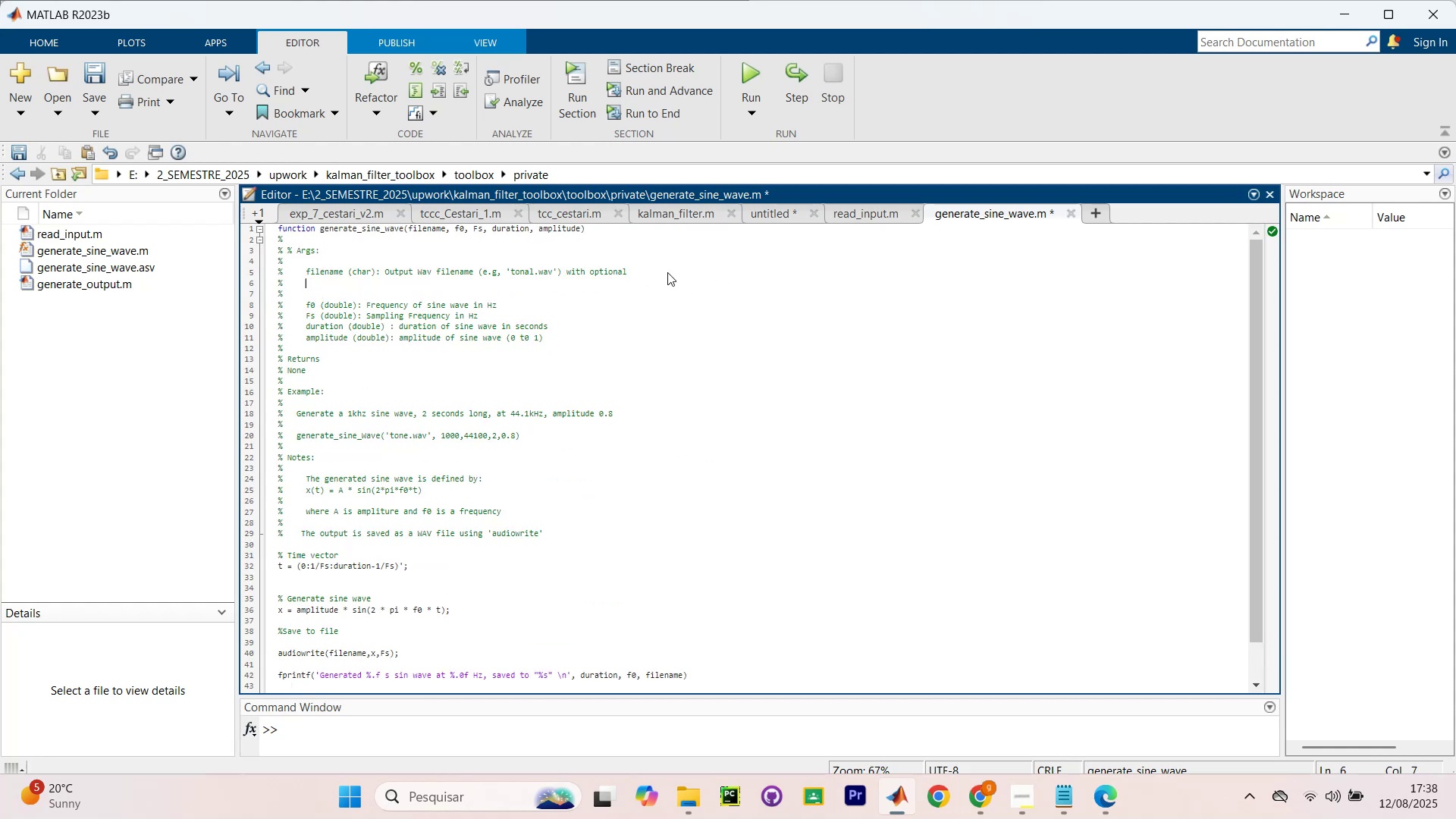 
key(Control+Z)
 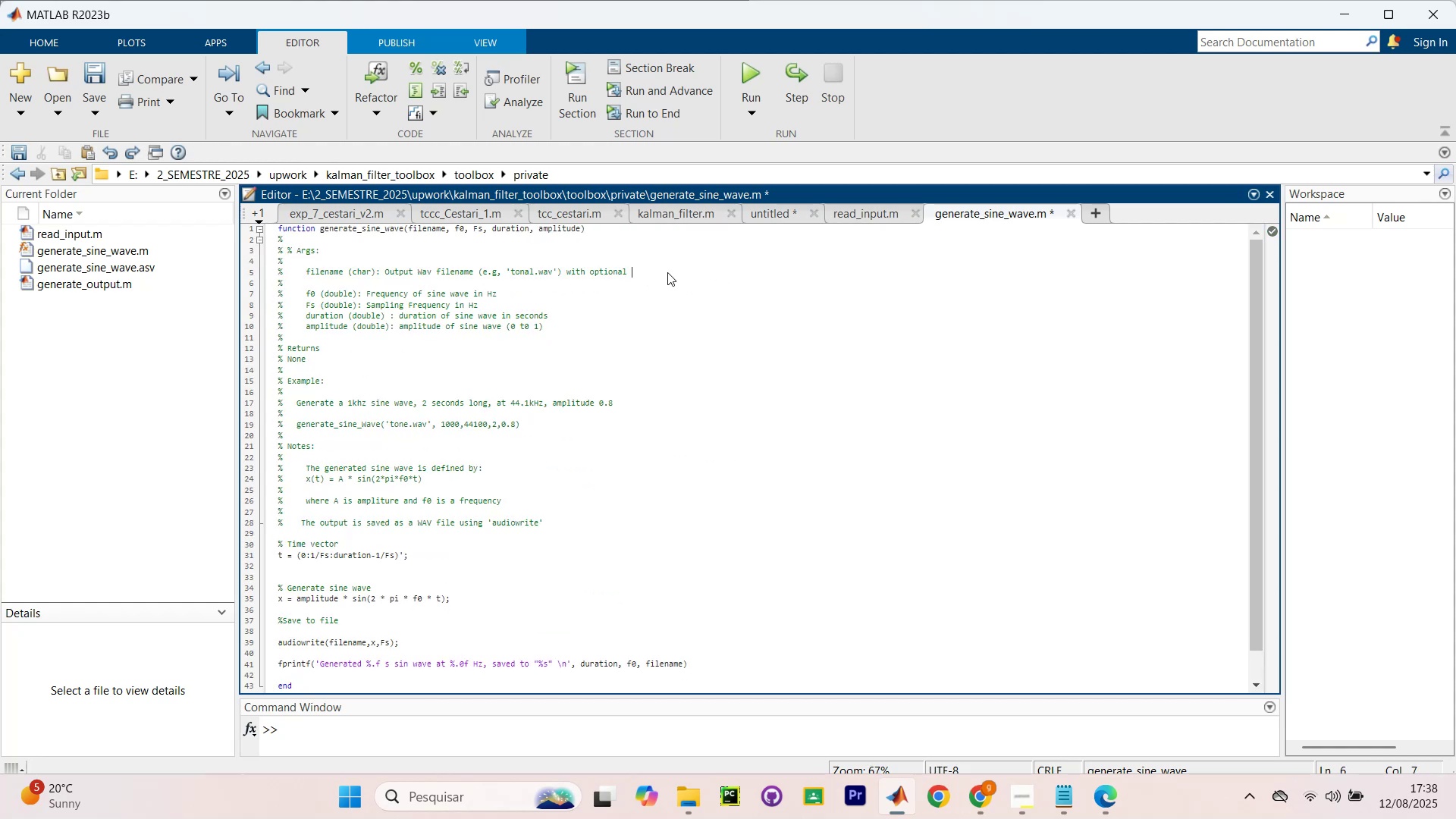 
key(Control+Z)
 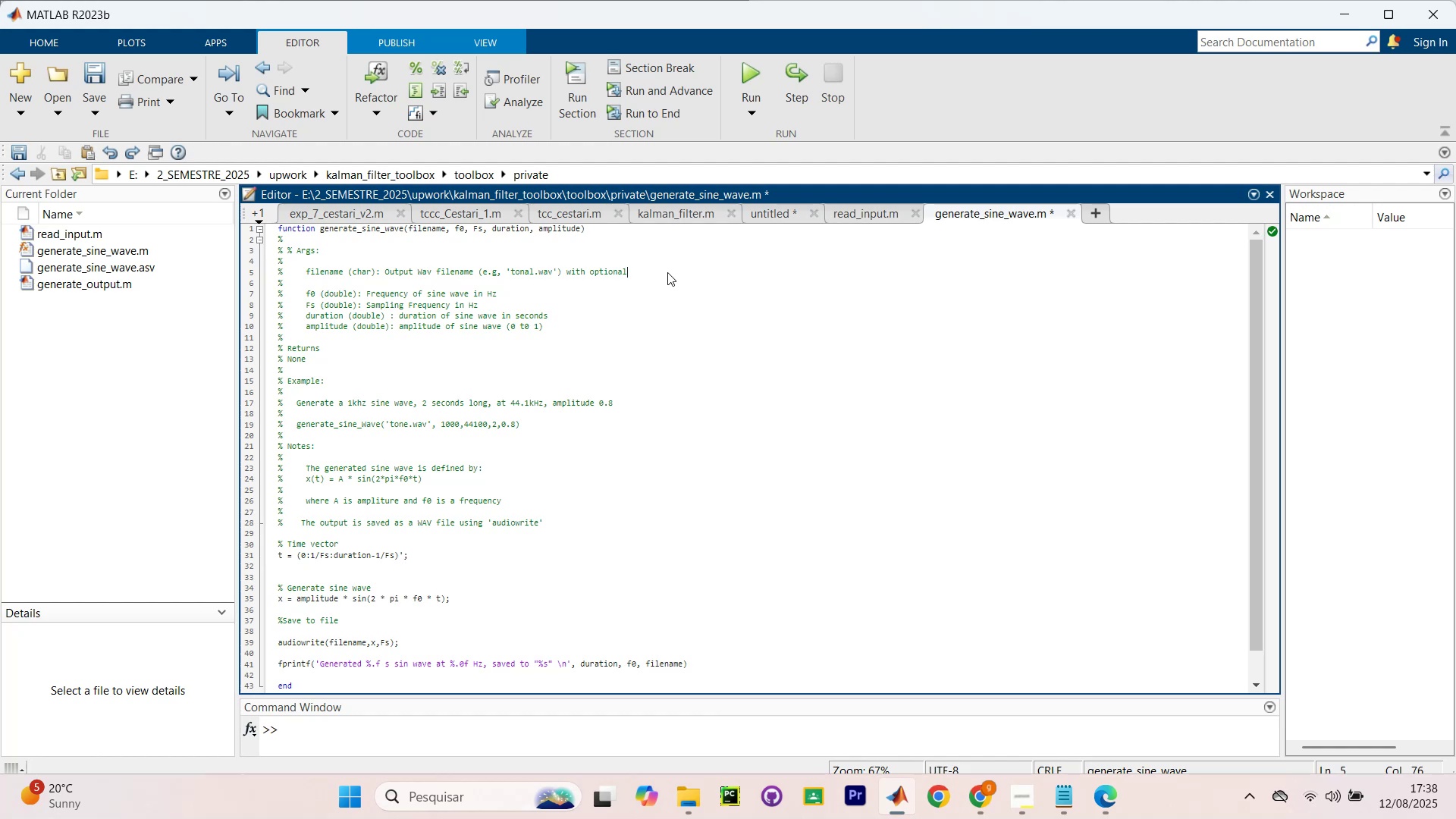 
key(Space)
 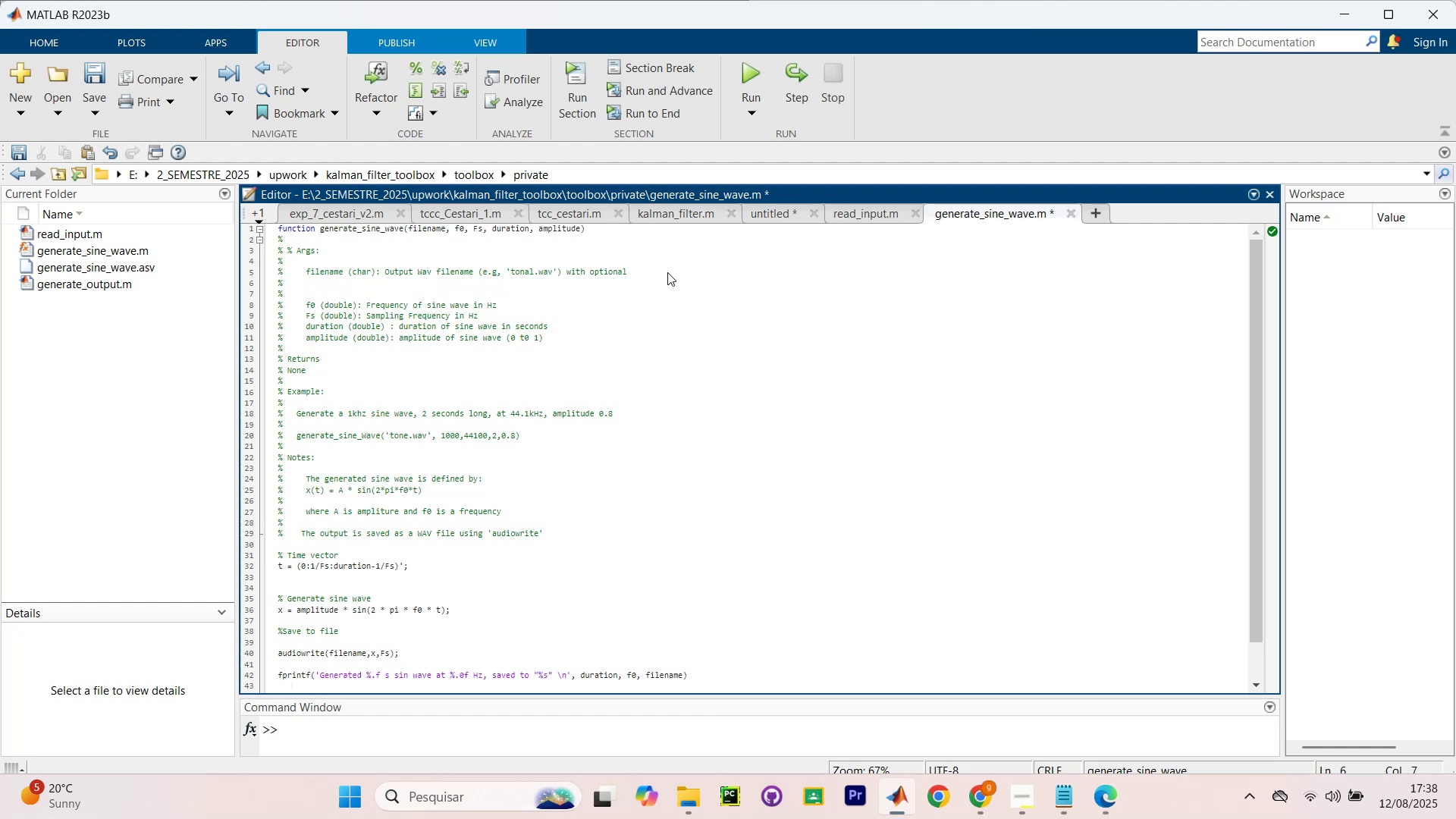 
wait(5.7)
 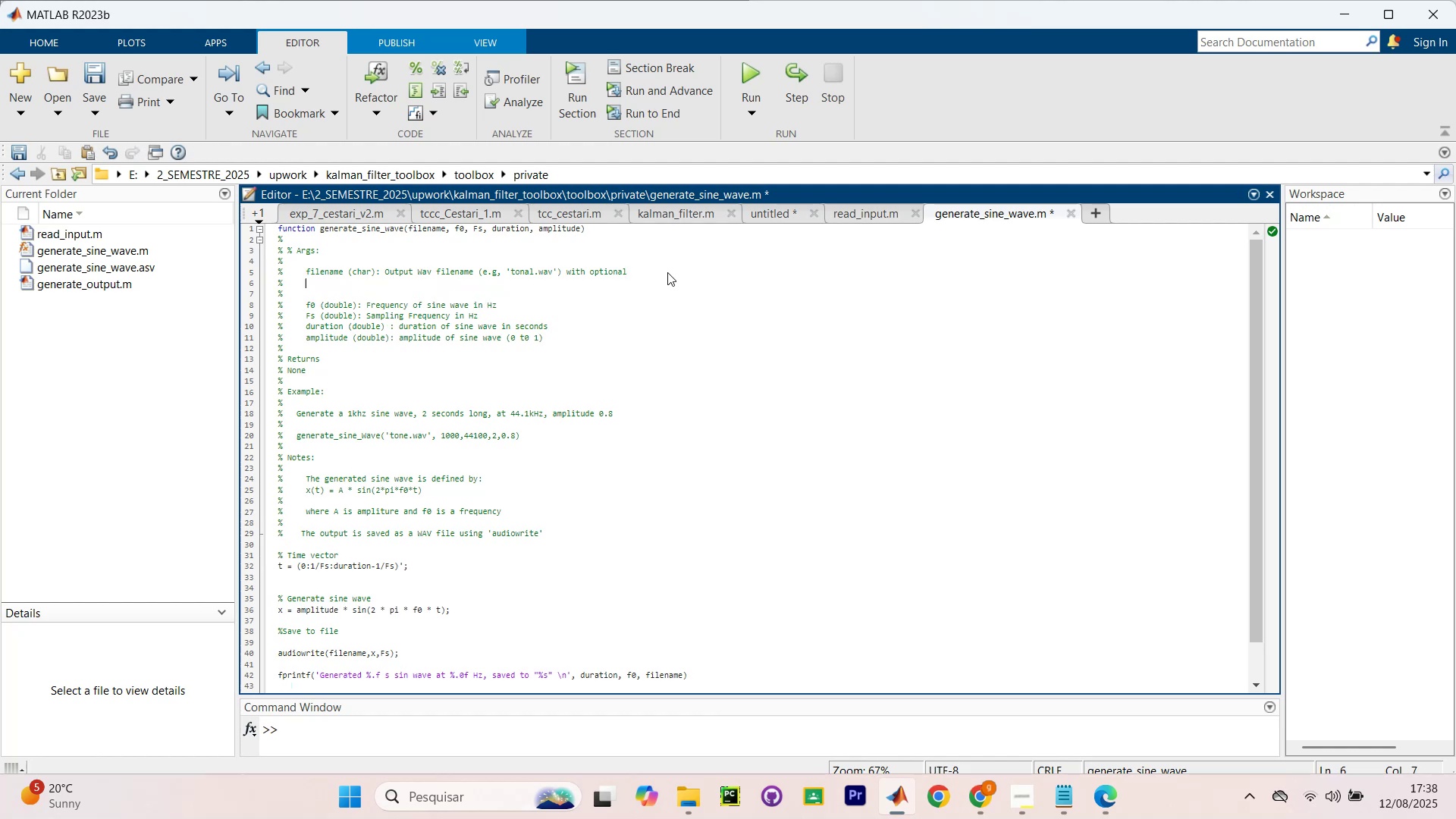 
key(Backspace)
 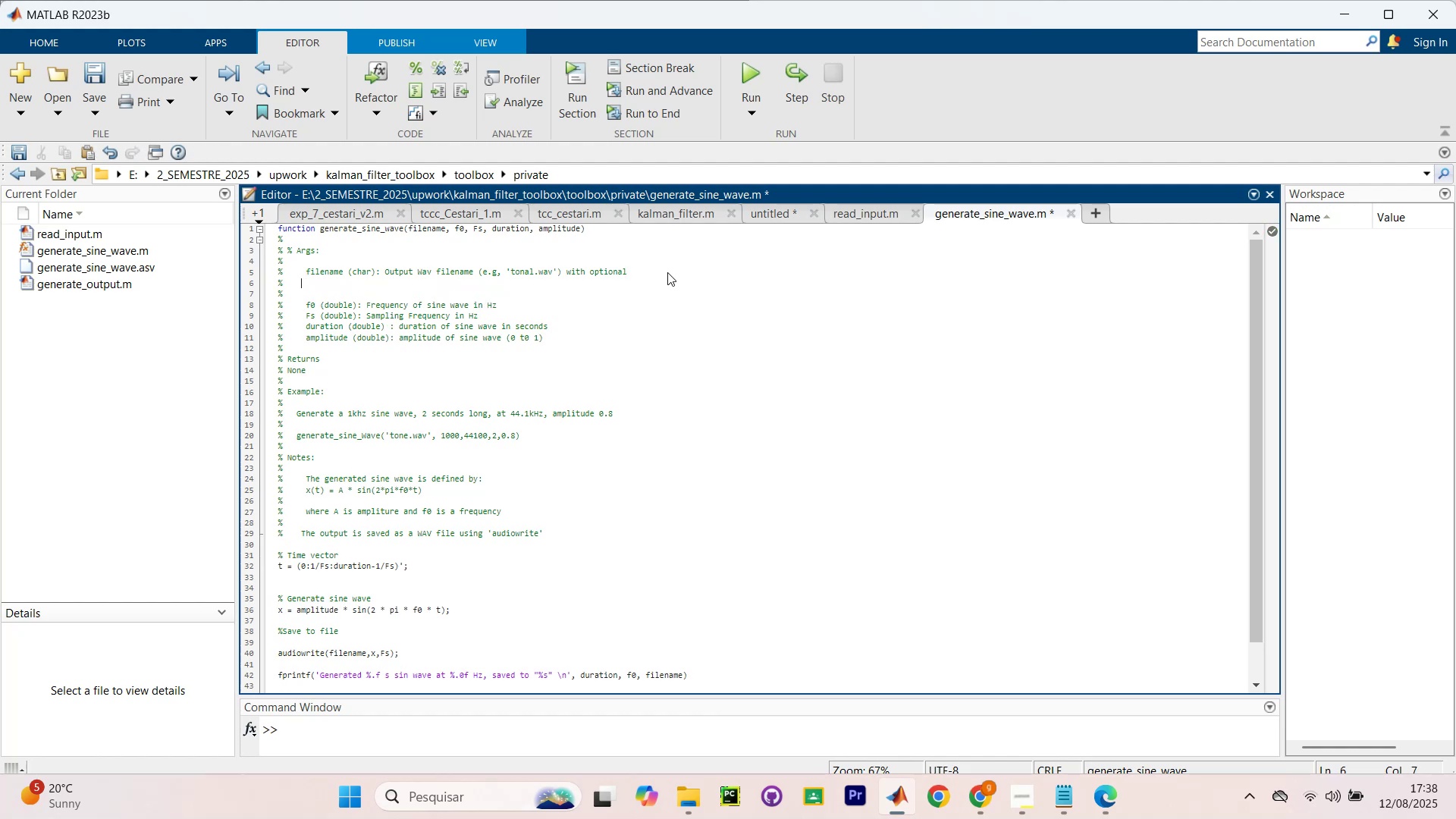 
key(Backspace)
 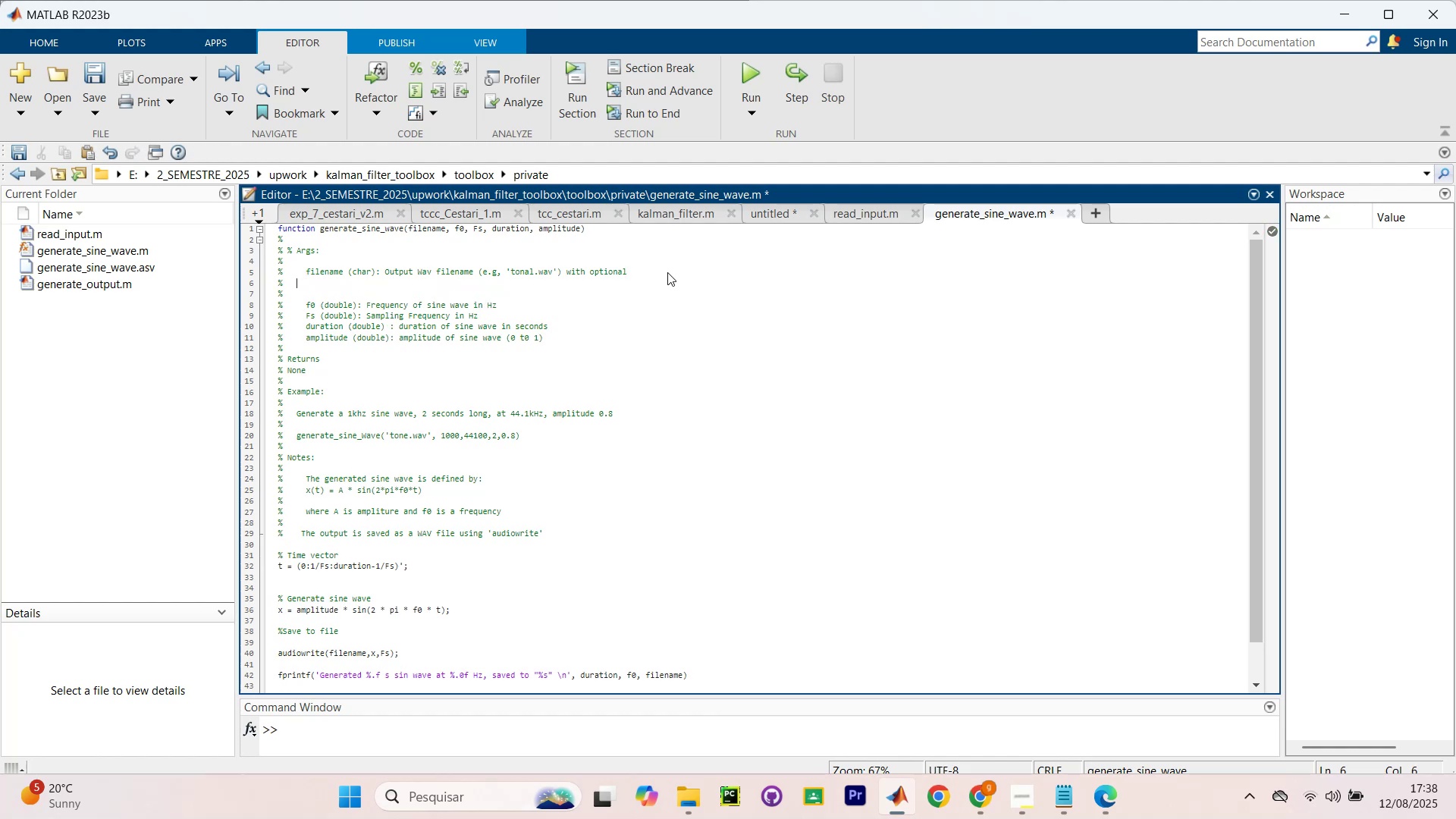 
key(Backspace)
 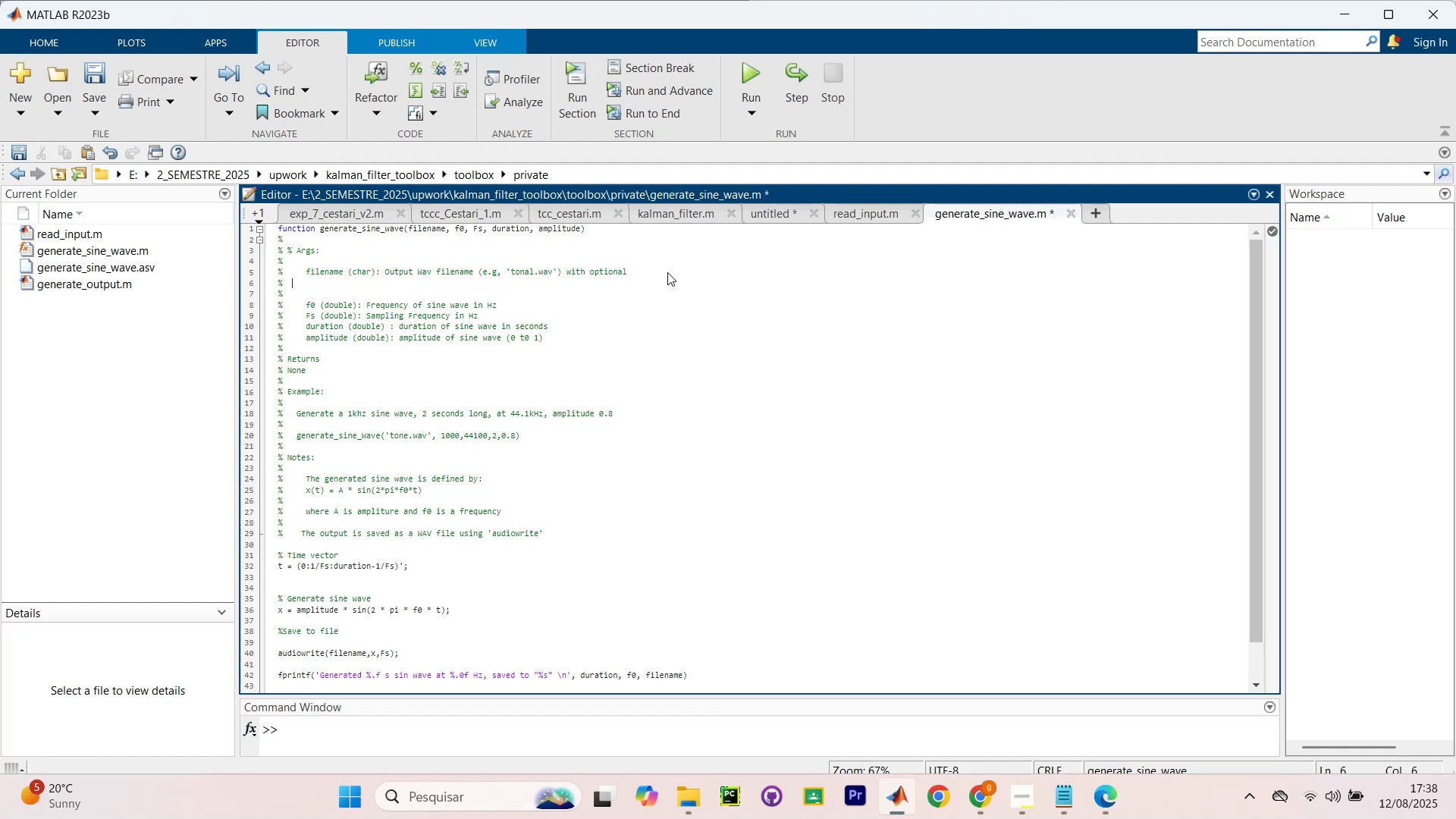 
key(Backspace)
 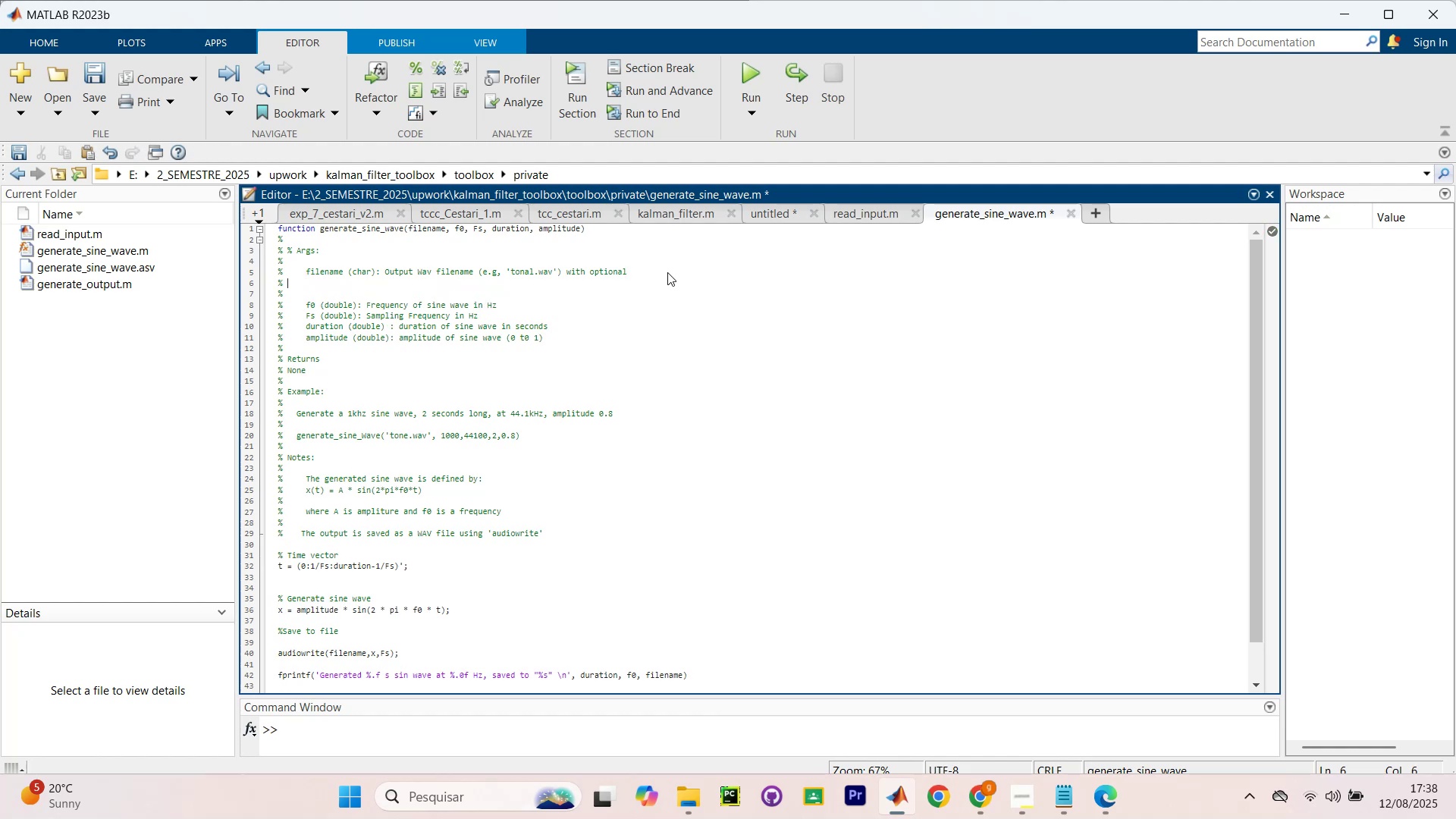 
key(Backspace)
 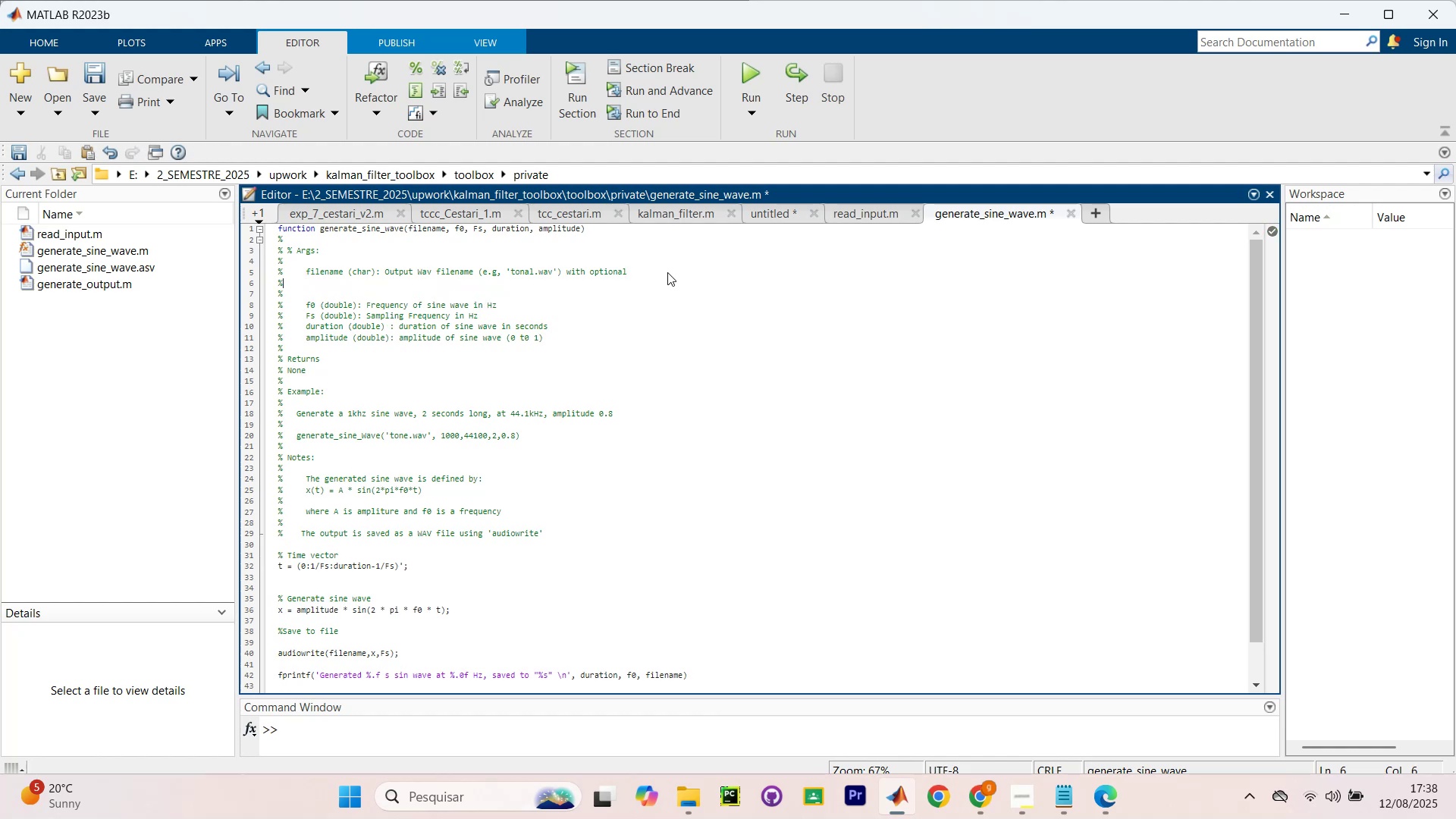 
key(Backspace)
 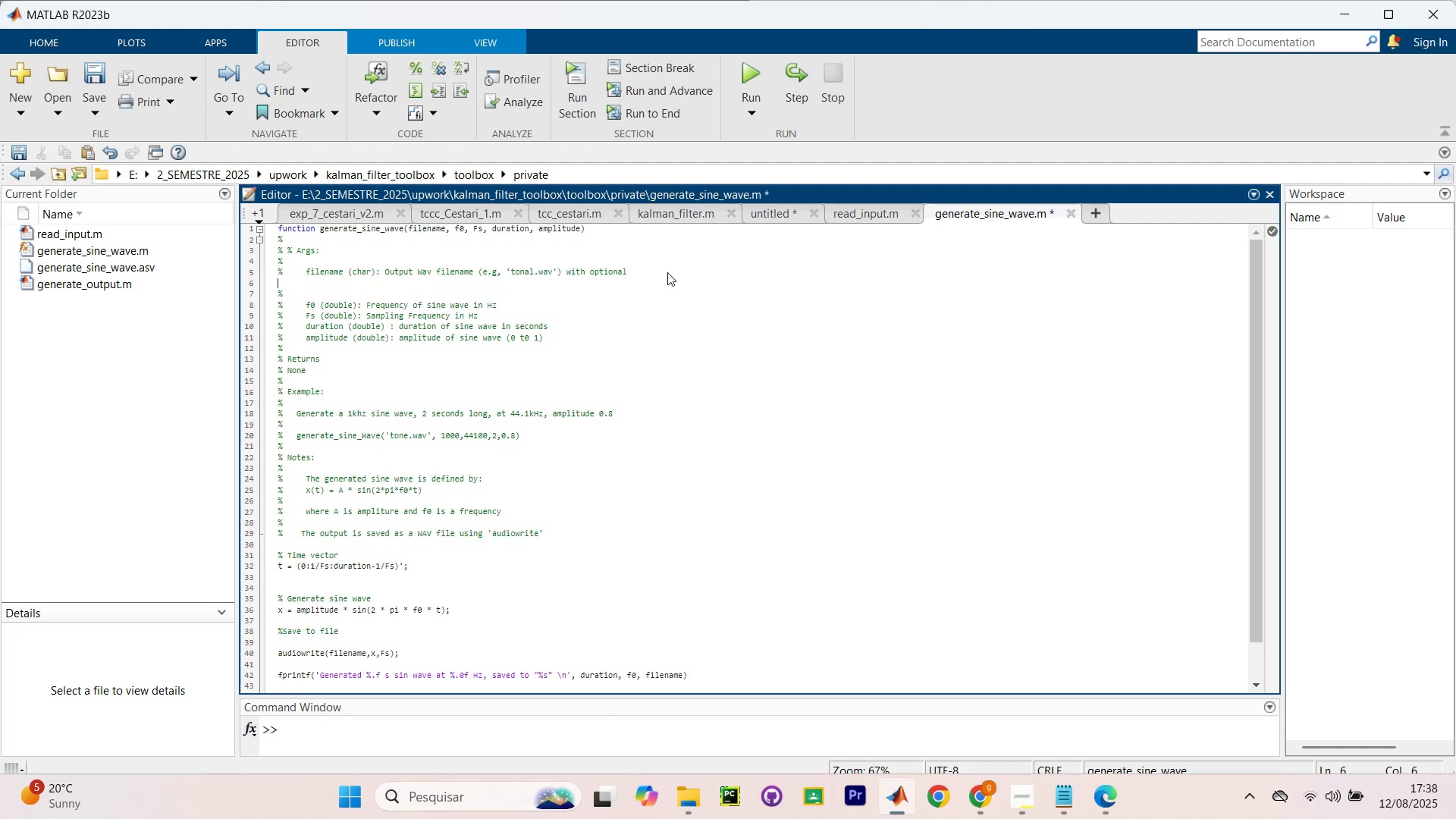 
key(Backspace)
 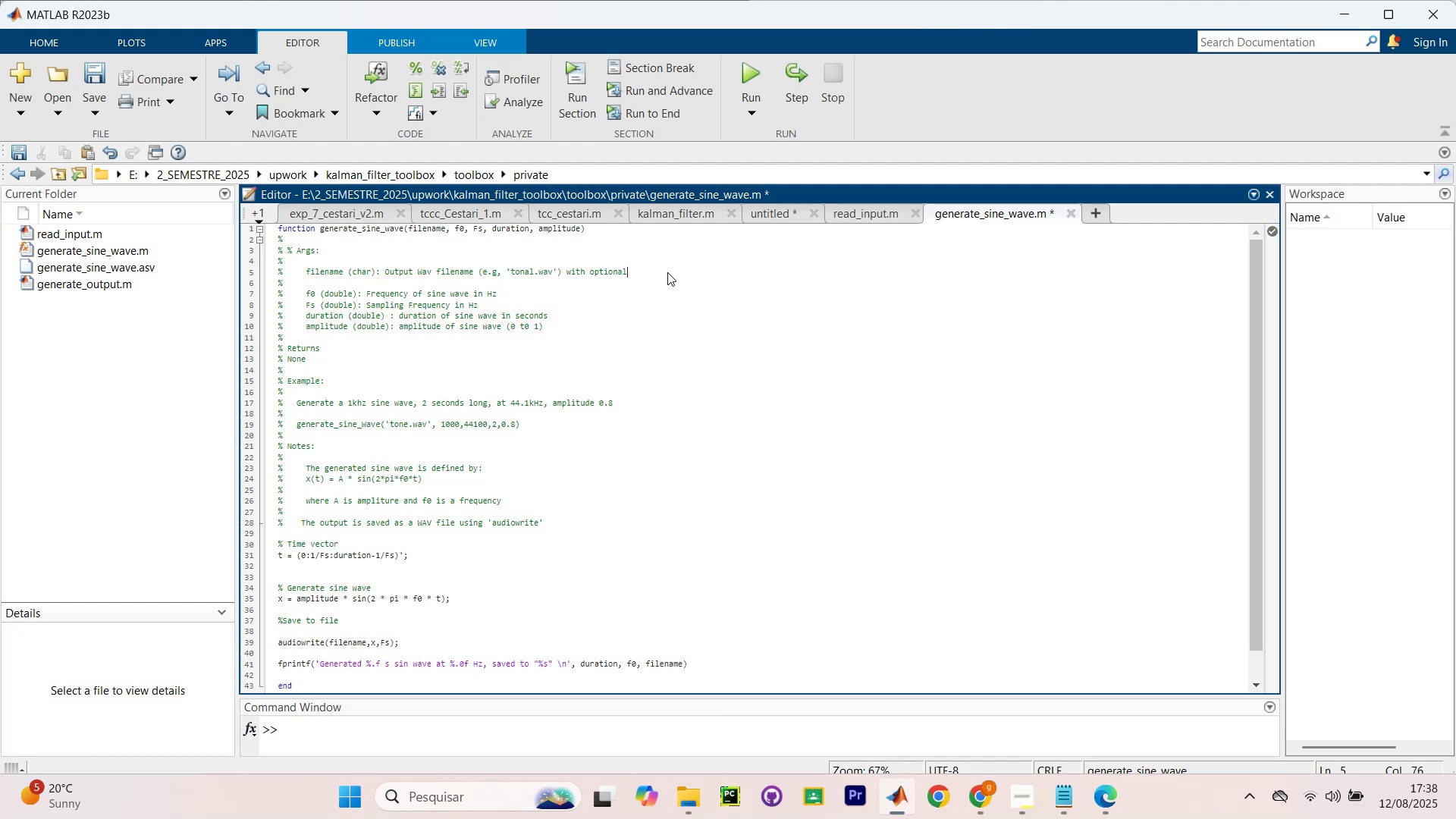 
key(Space)
 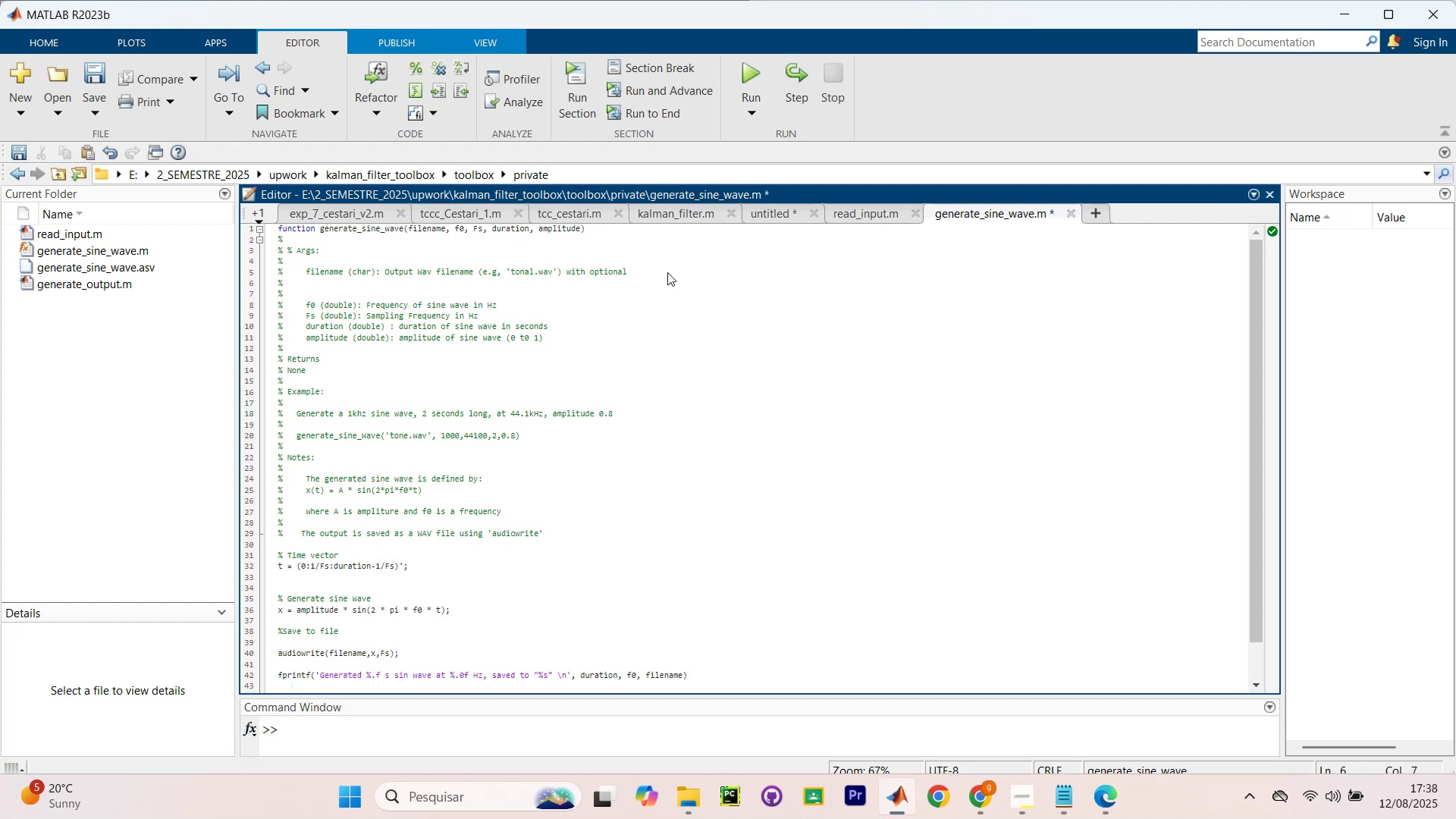 
key(Backspace)
 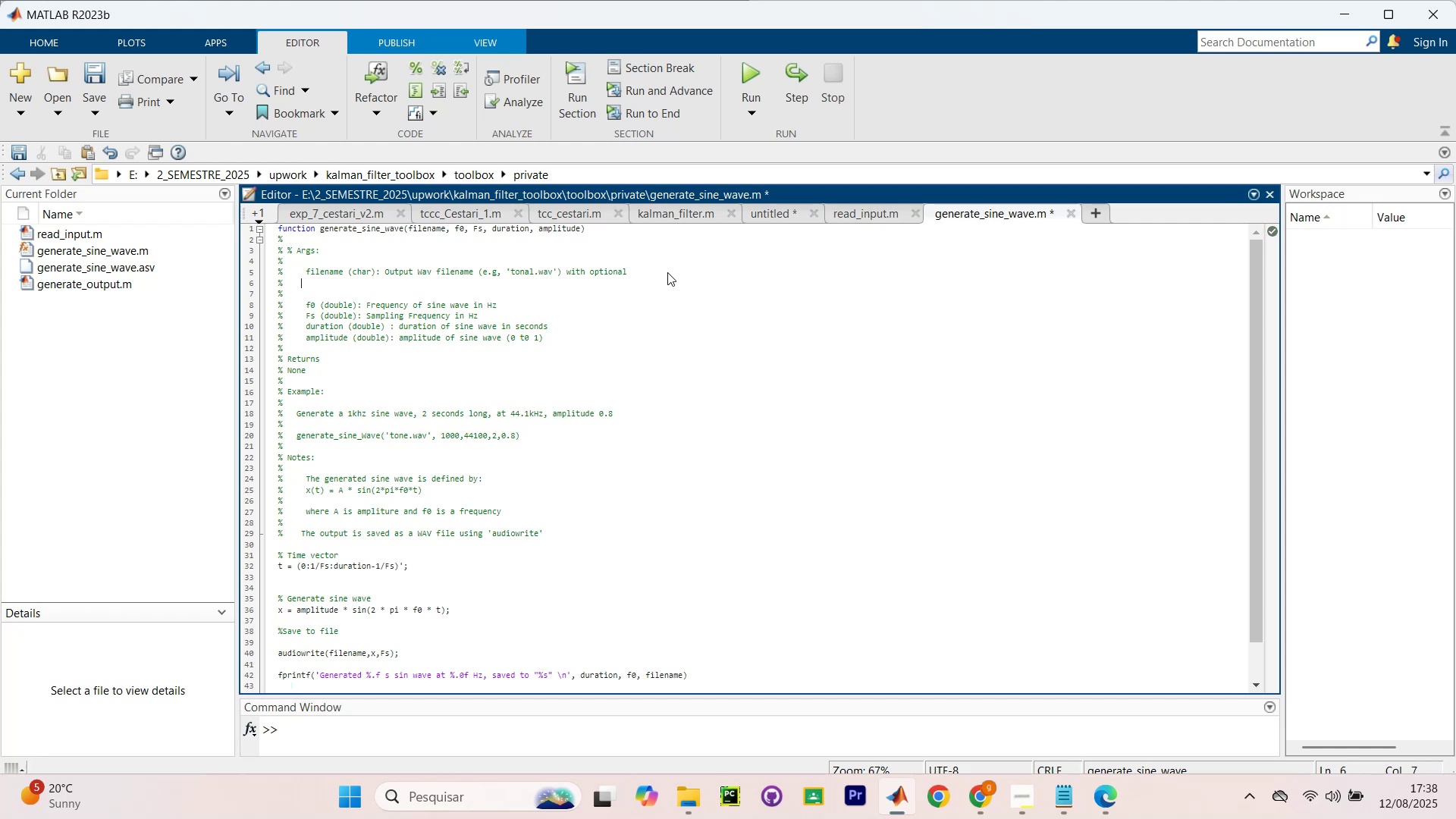 
key(Backspace)
 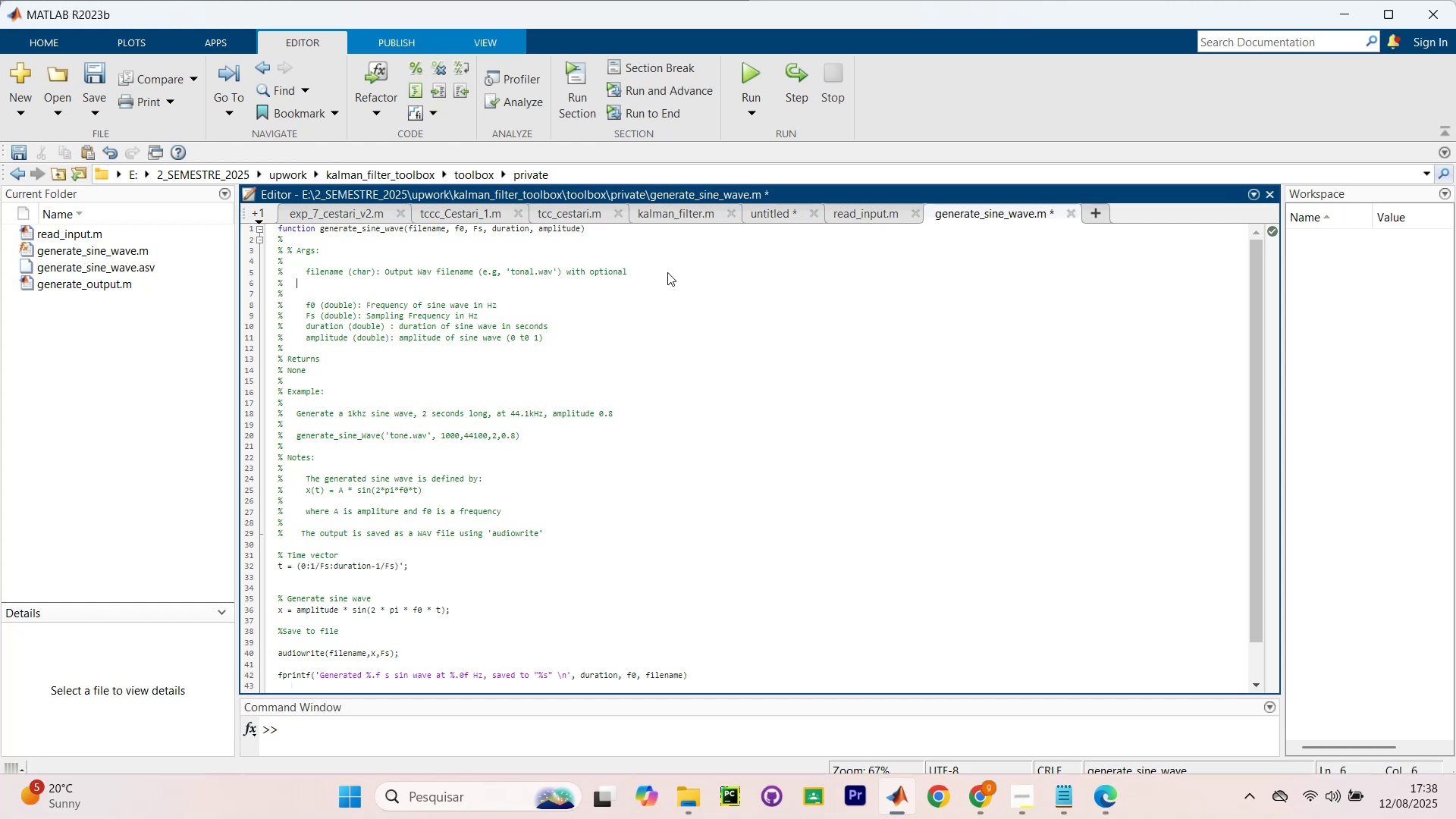 
key(Backspace)
 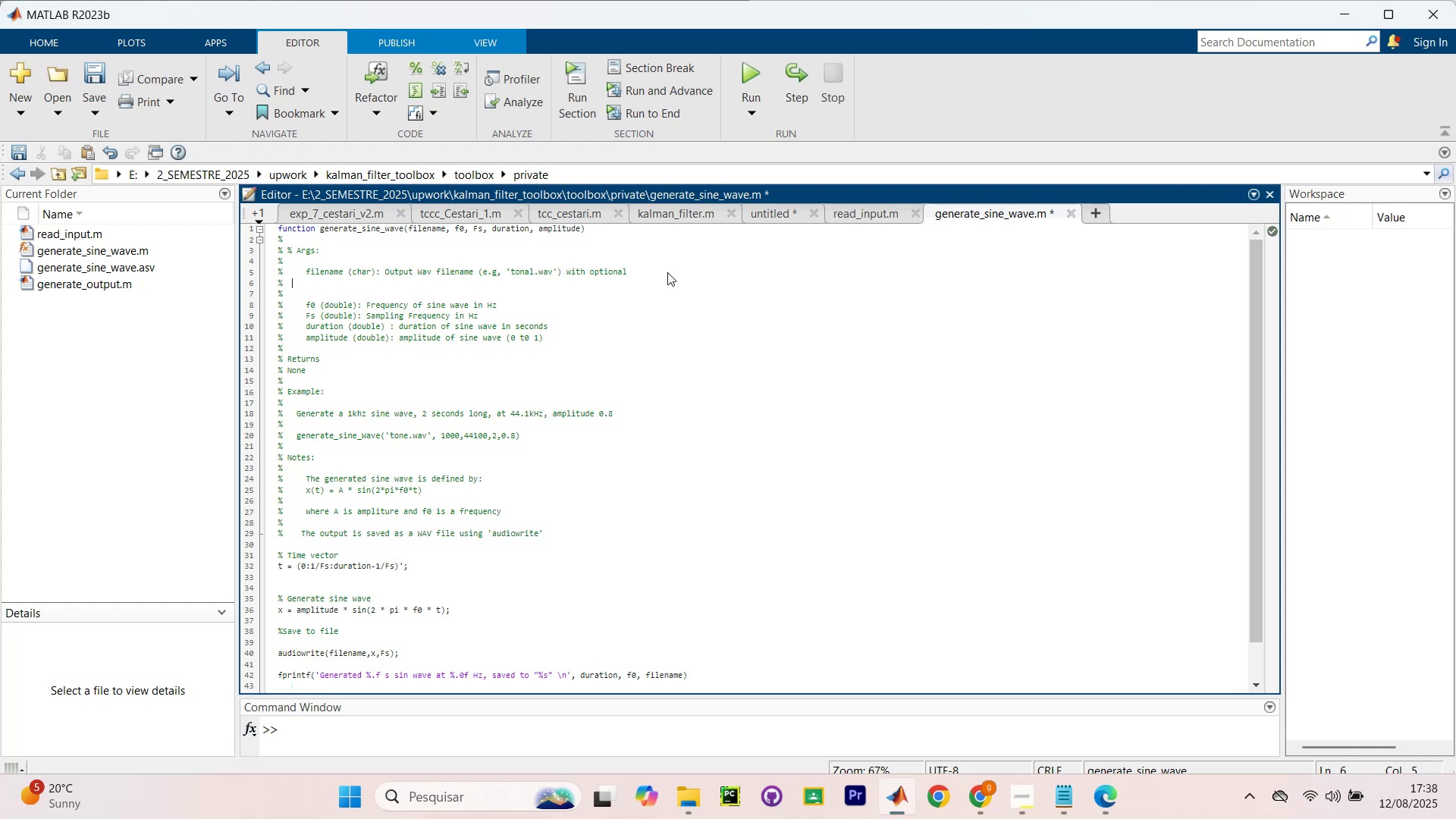 
key(Backspace)
 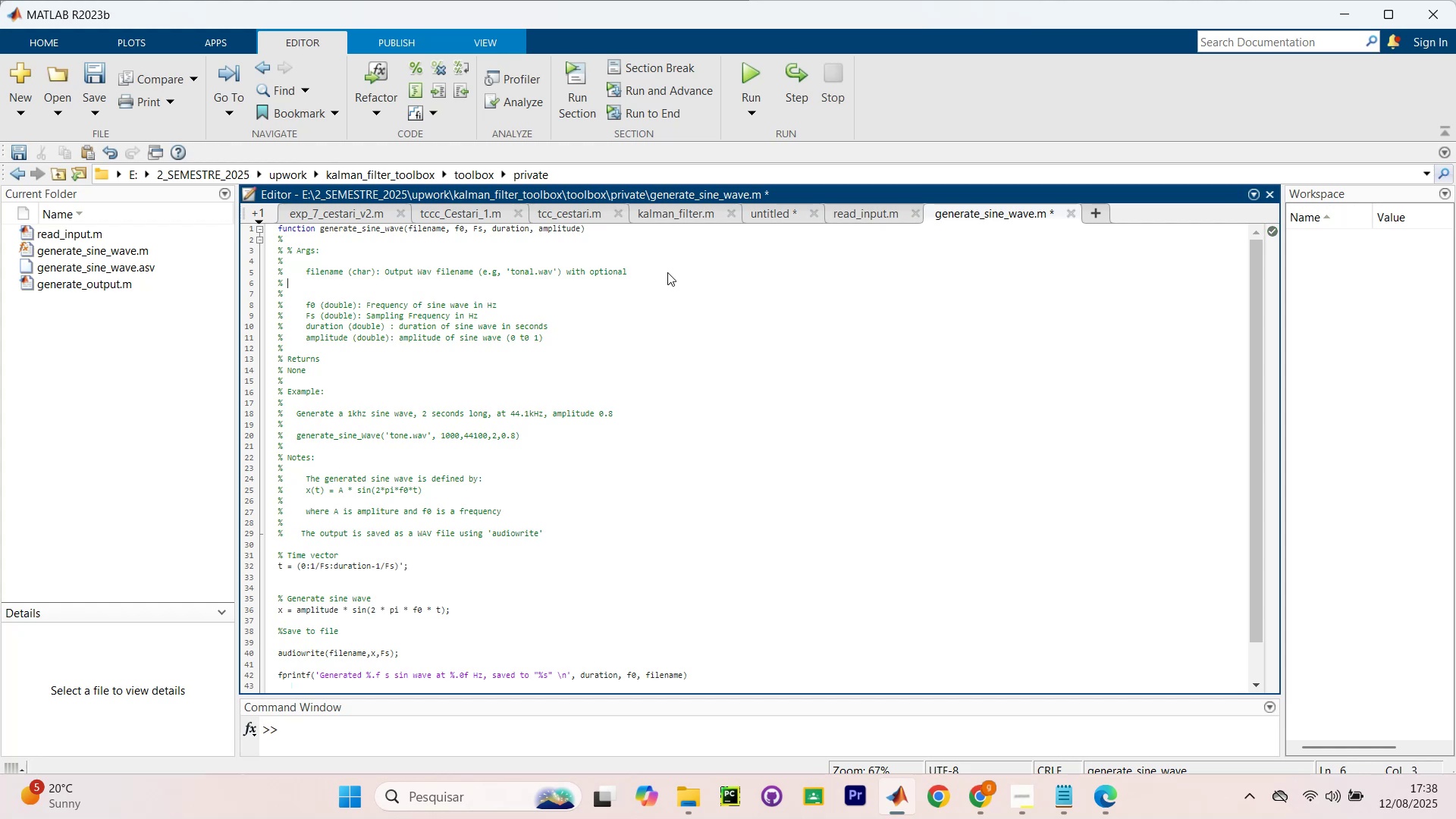 
key(Backspace)
 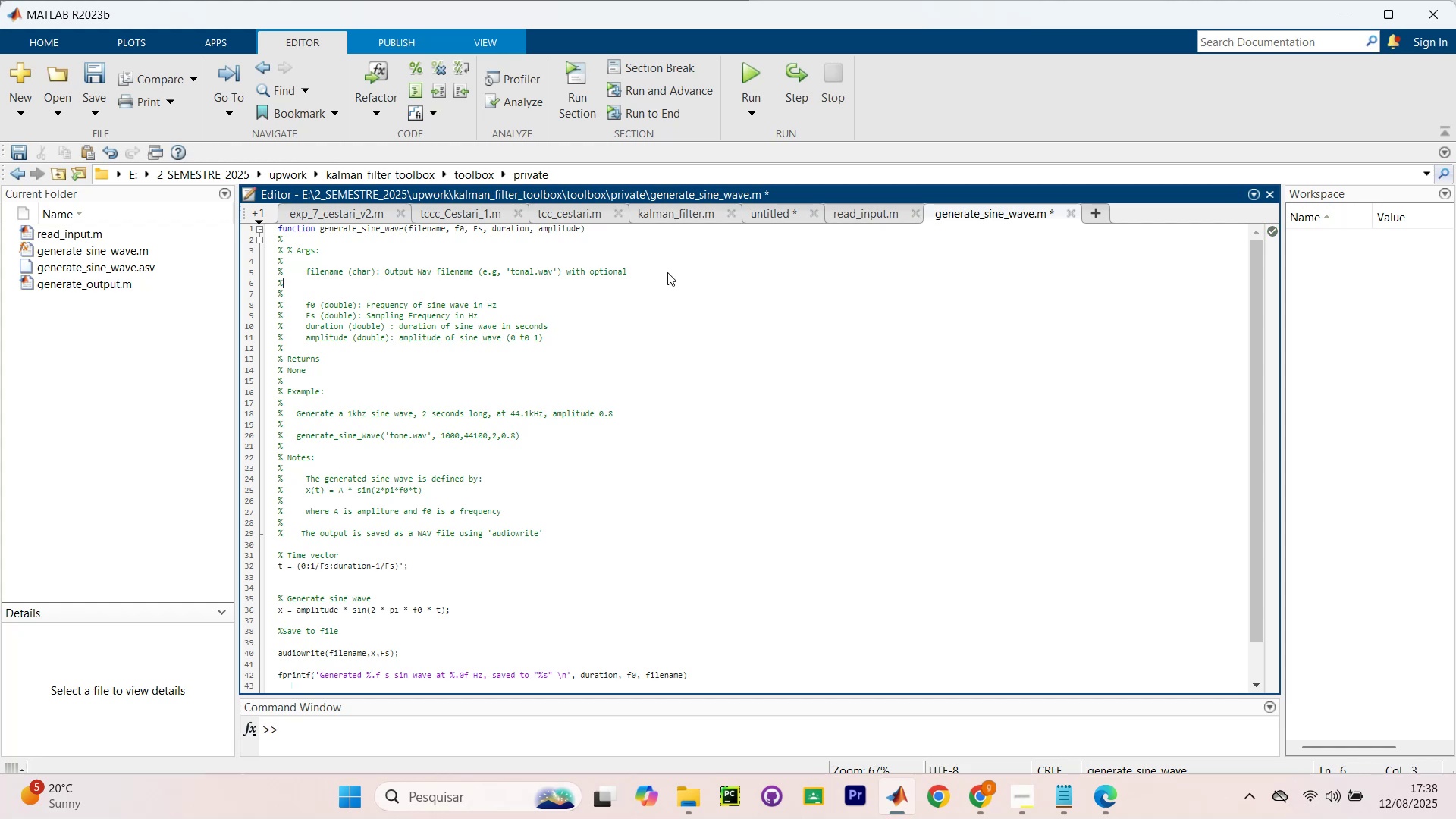 
hold_key(key=Backspace, duration=0.36)
 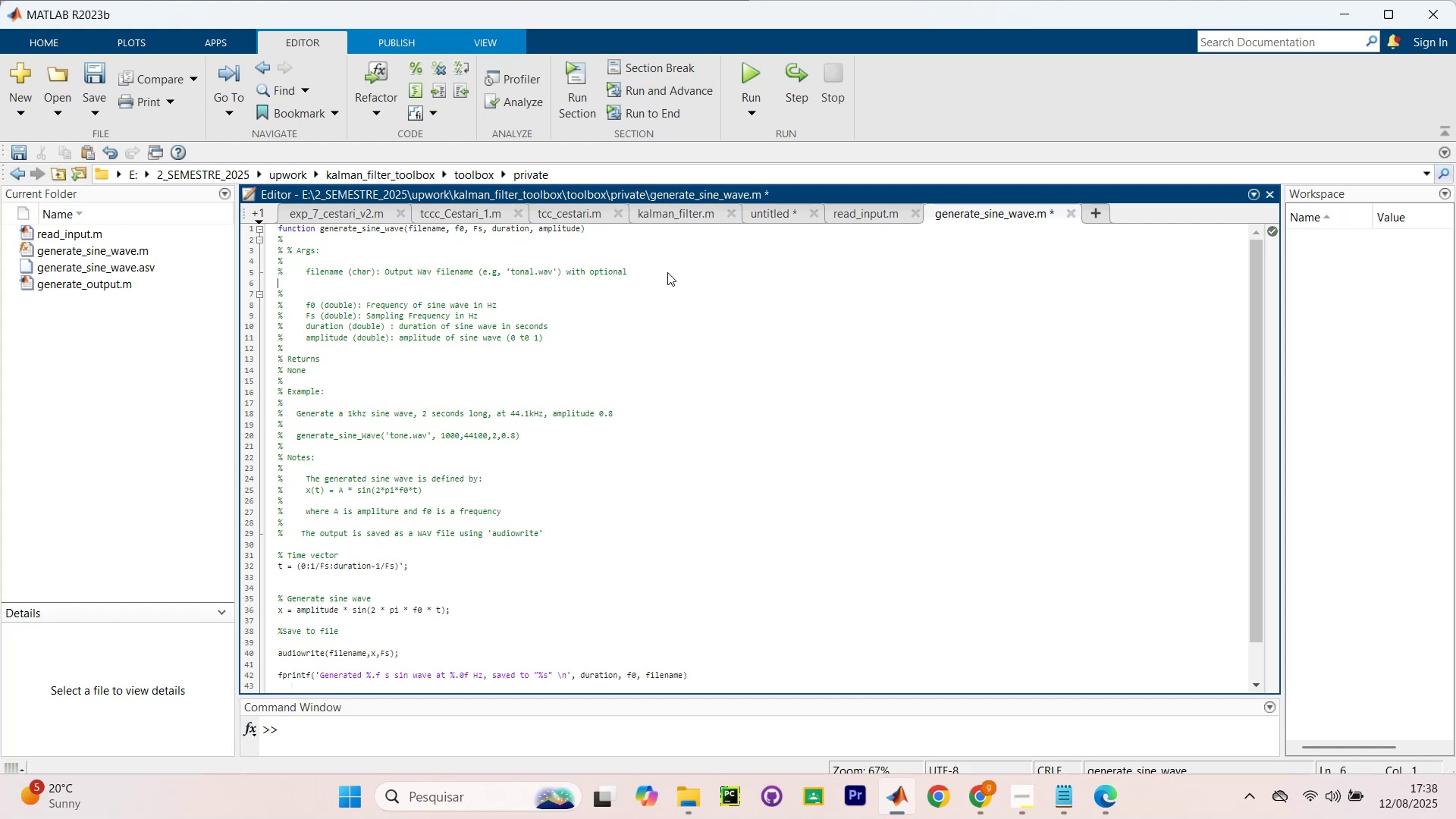 
hold_key(key=Backspace, duration=0.6)
 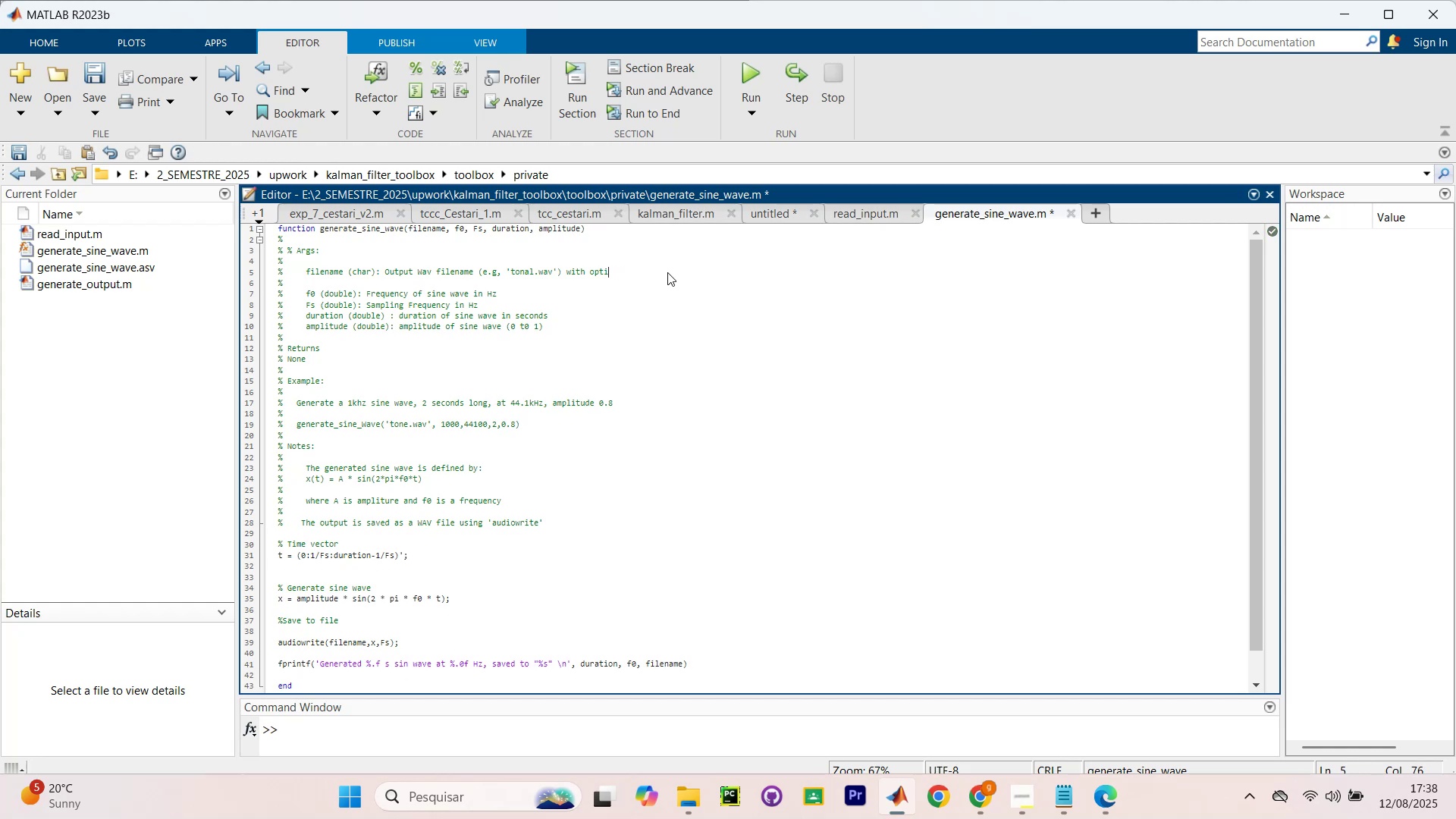 
key(Backspace)
 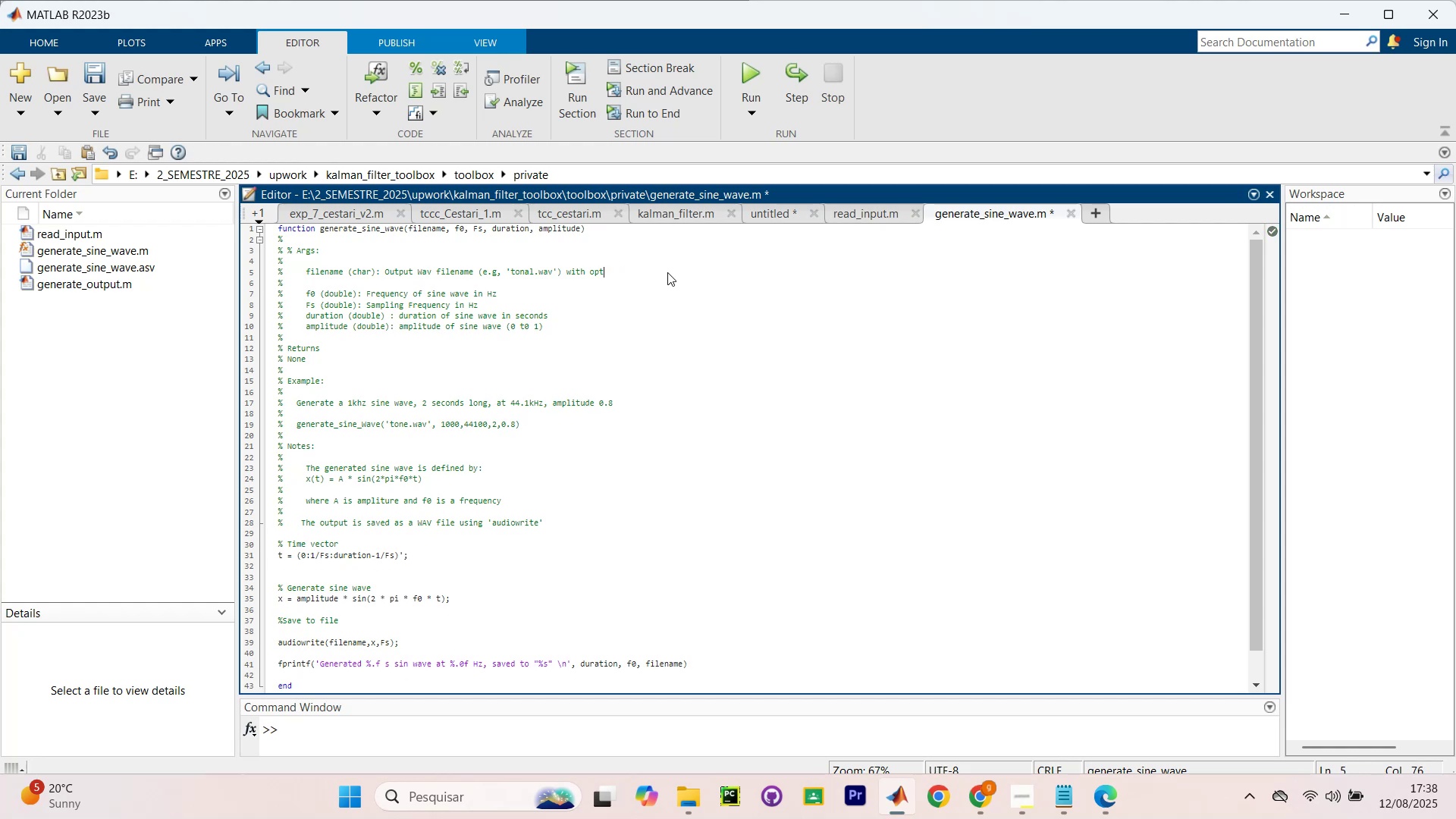 
key(Backspace)
 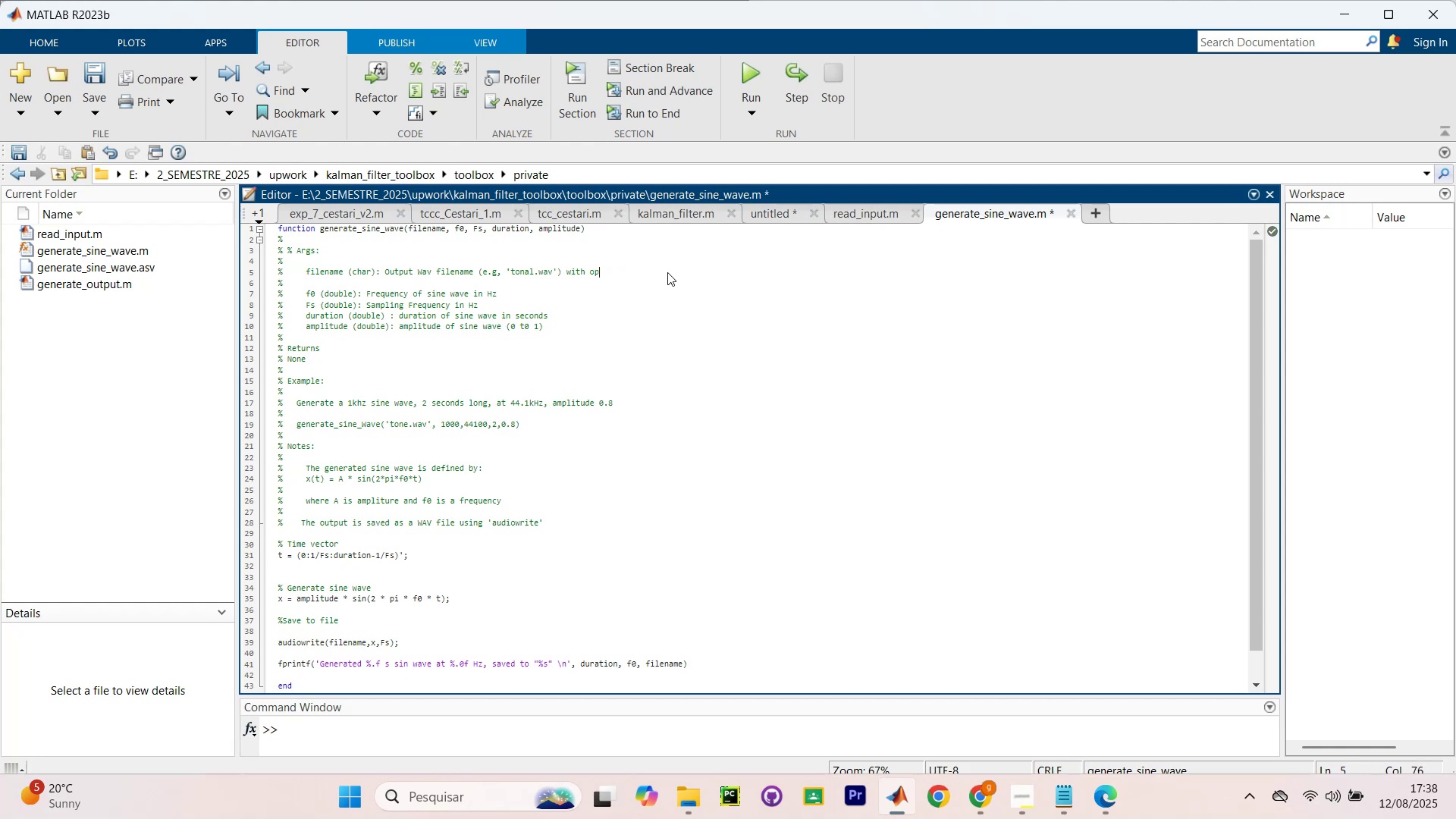 
key(Backspace)
 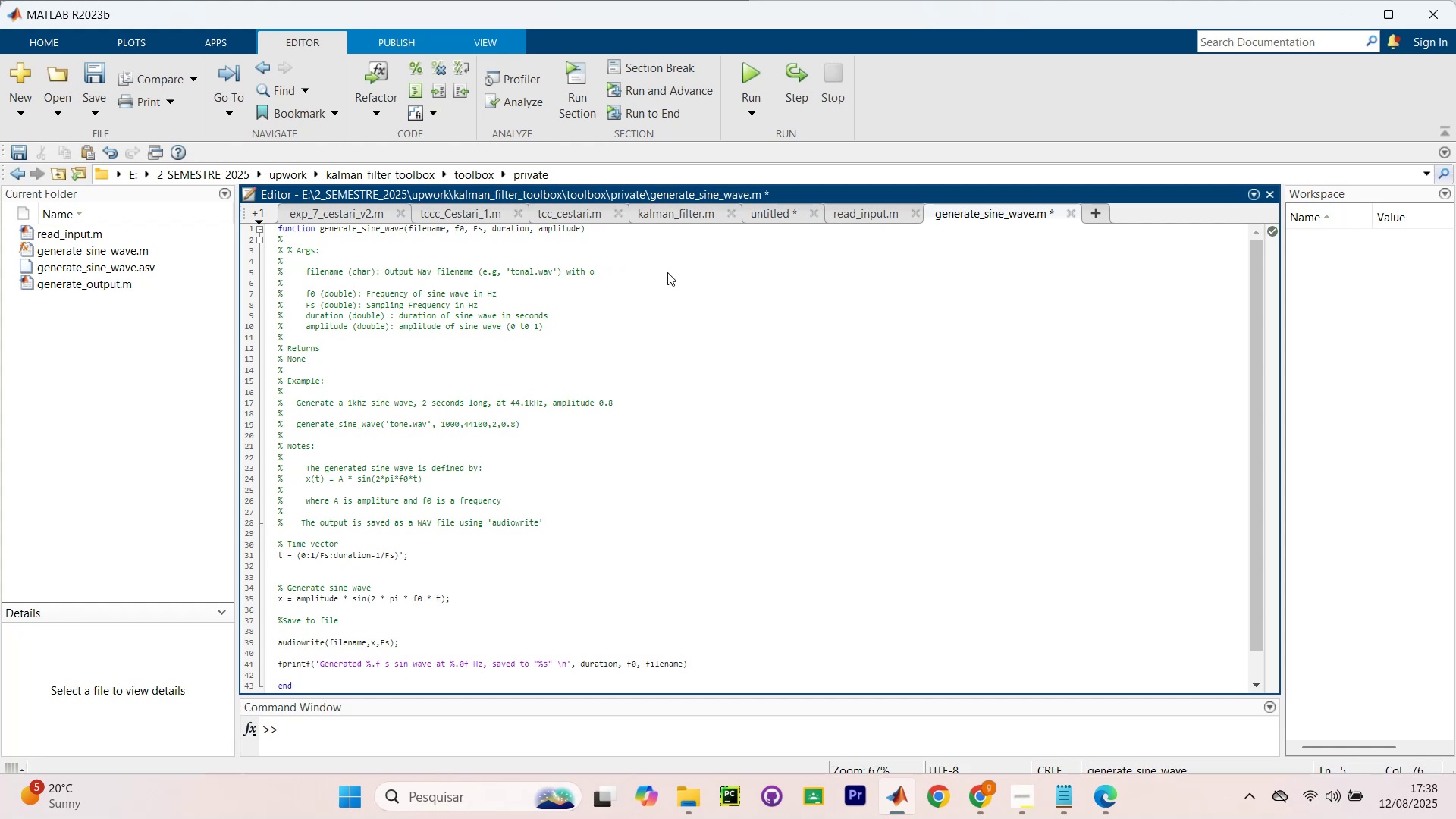 
key(Backspace)
 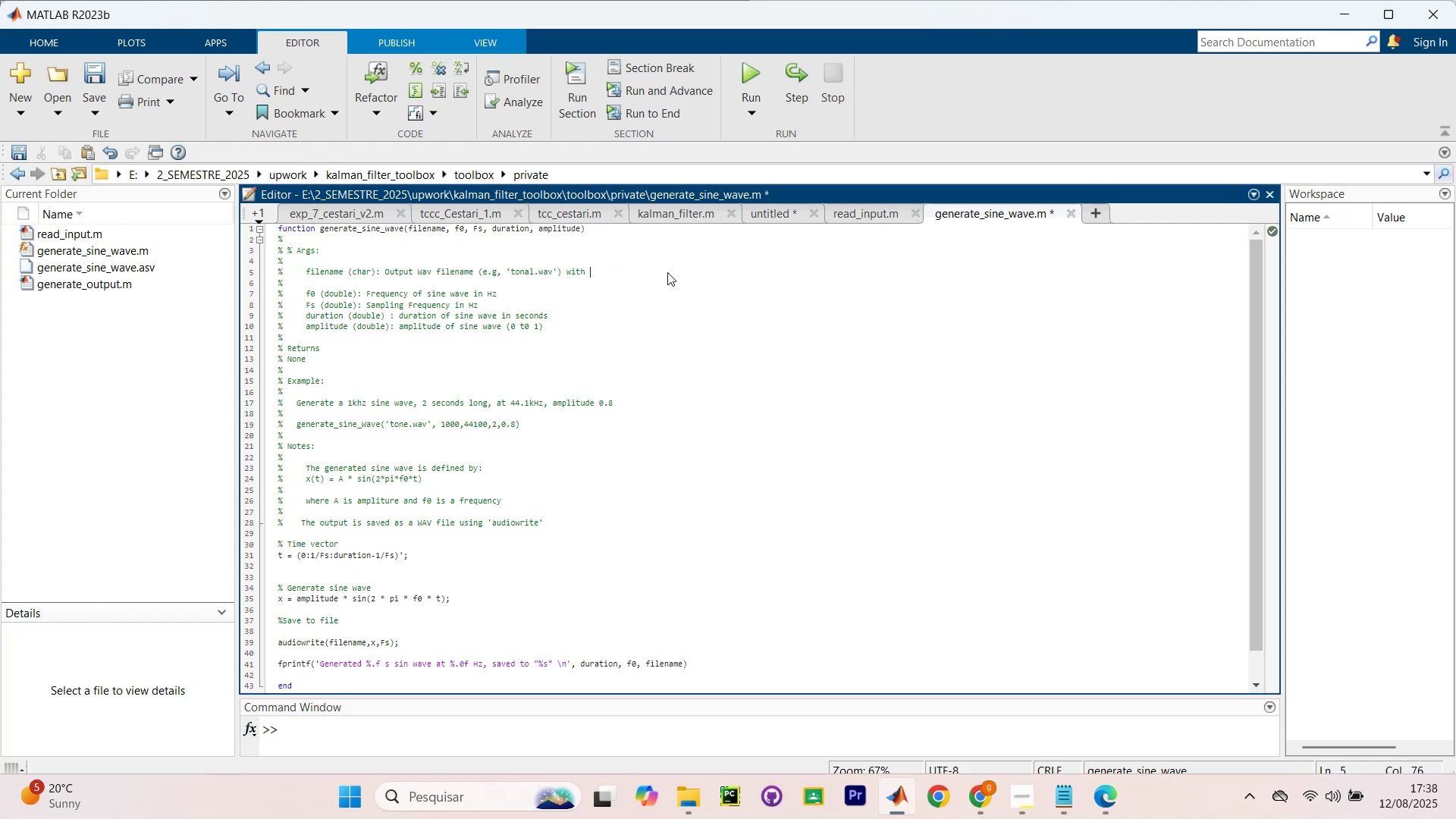 
key(Backspace)
 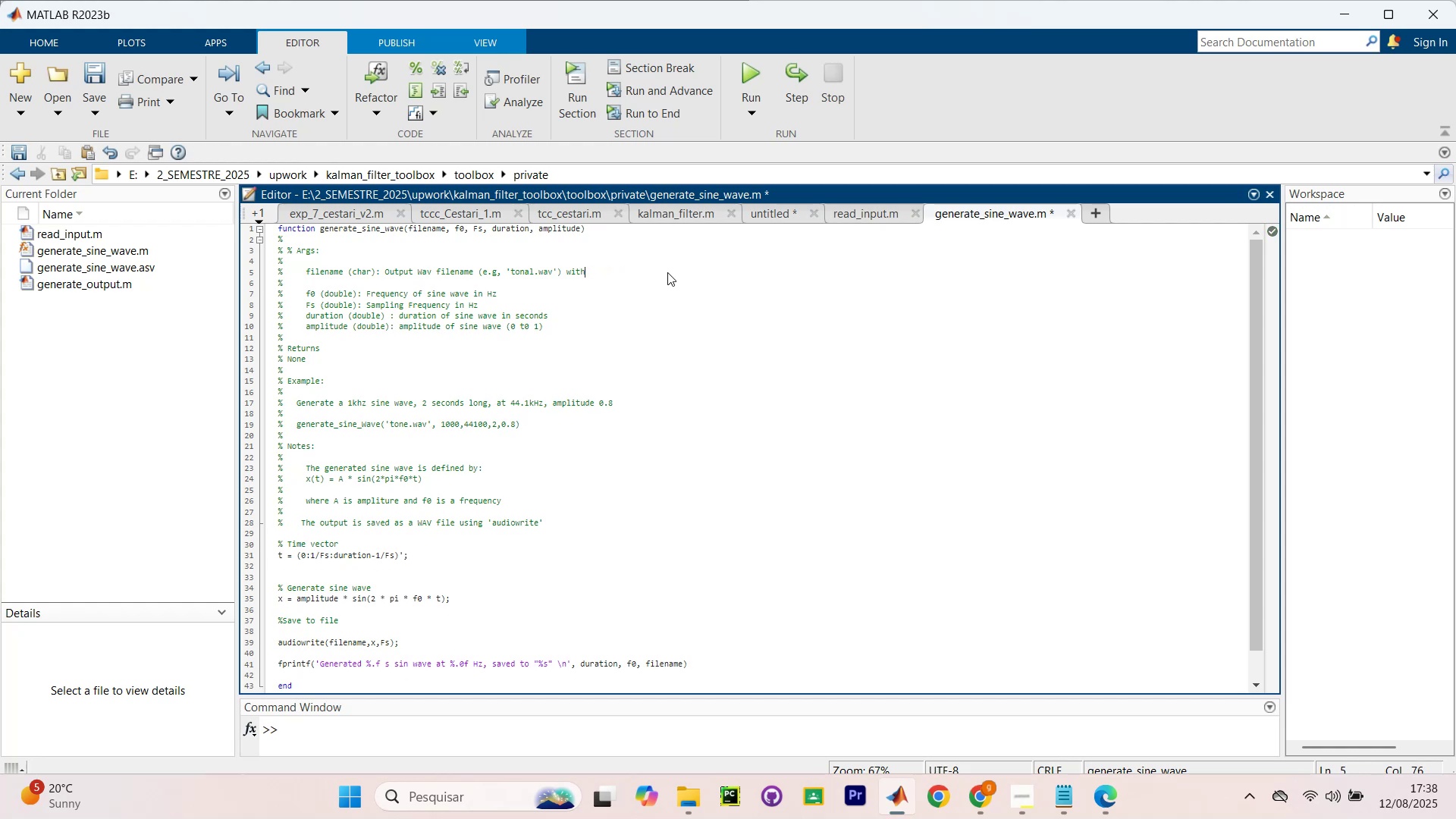 
key(Backspace)
 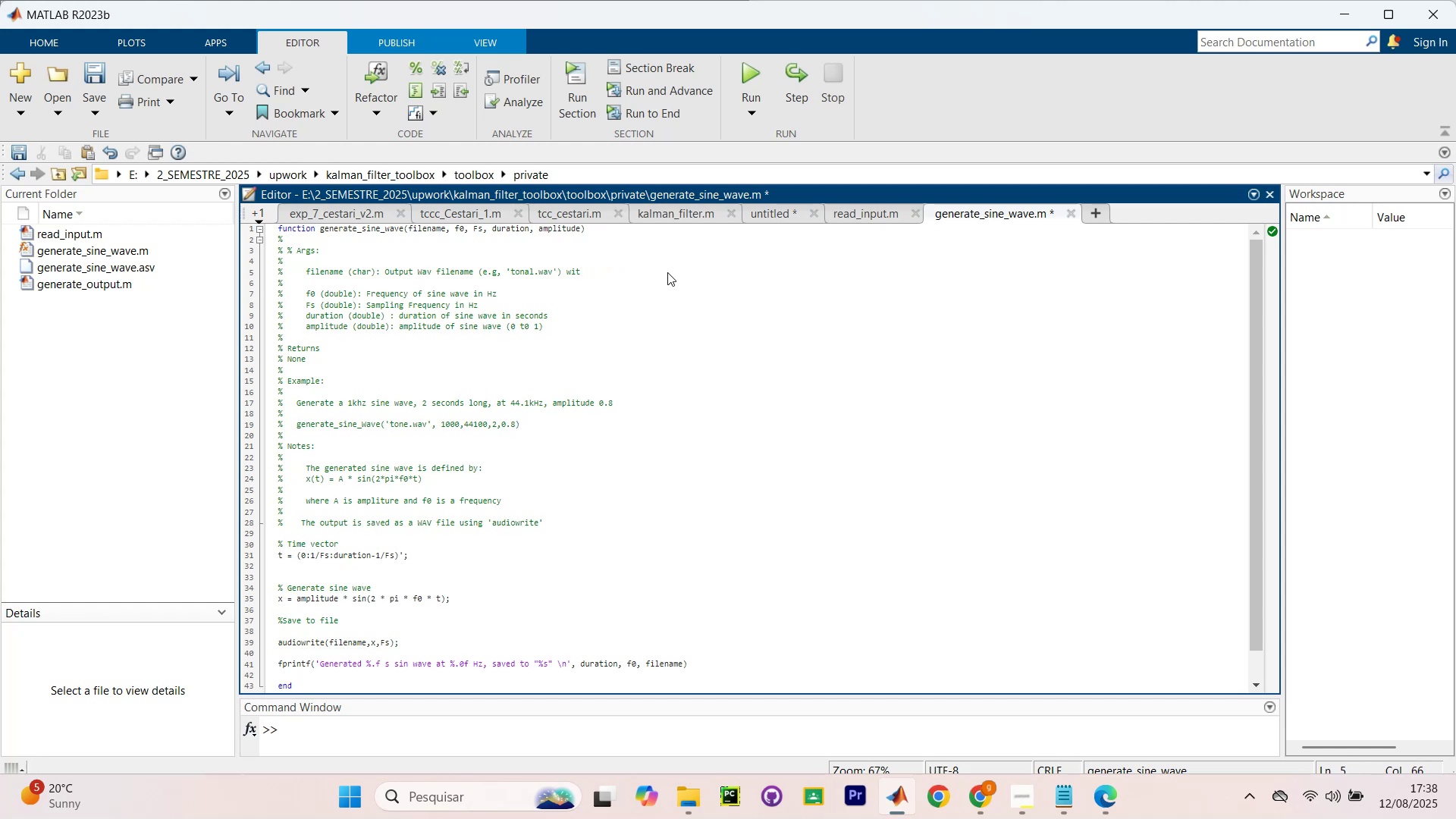 
key(Backspace)
 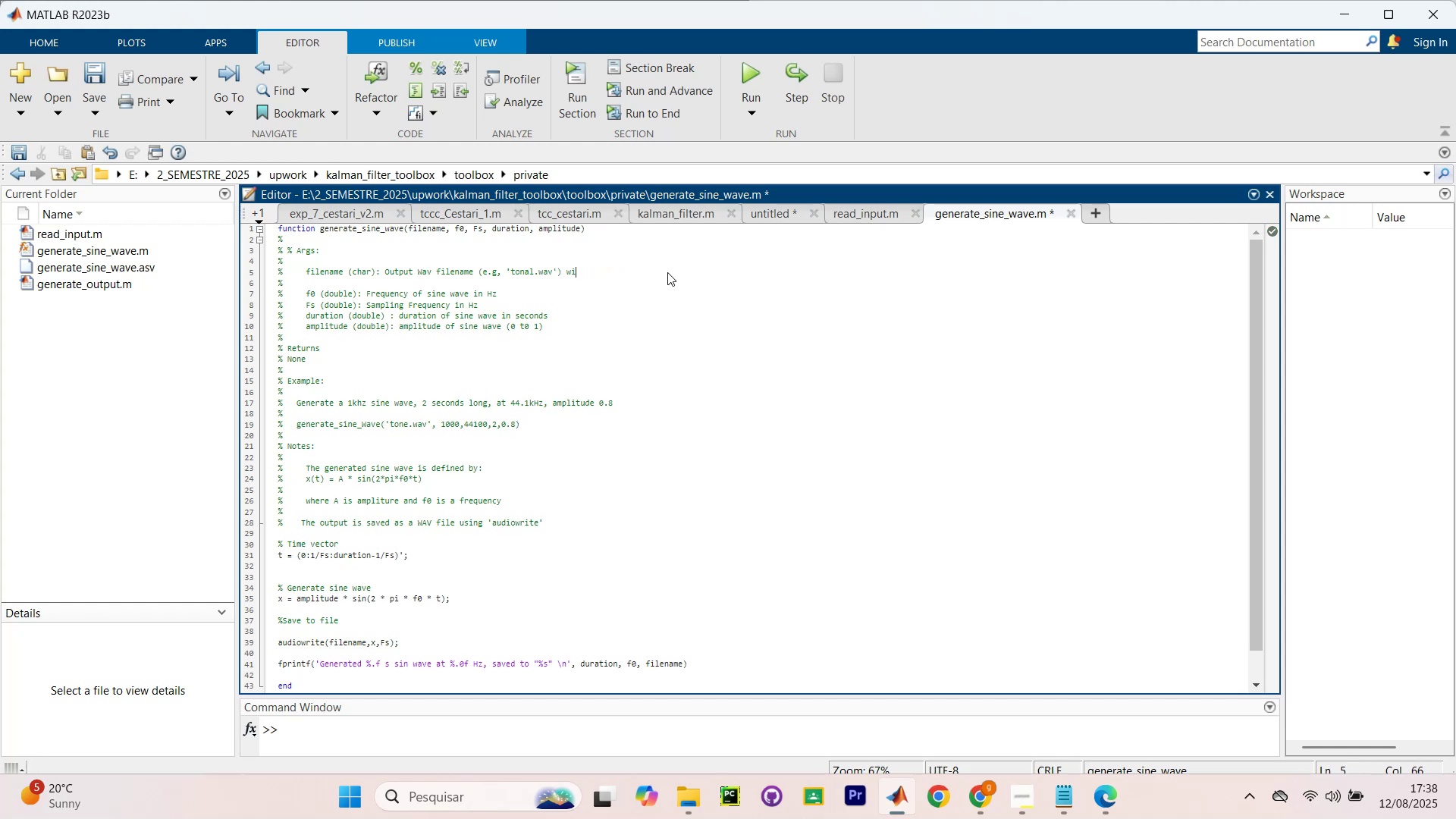 
key(Backspace)
 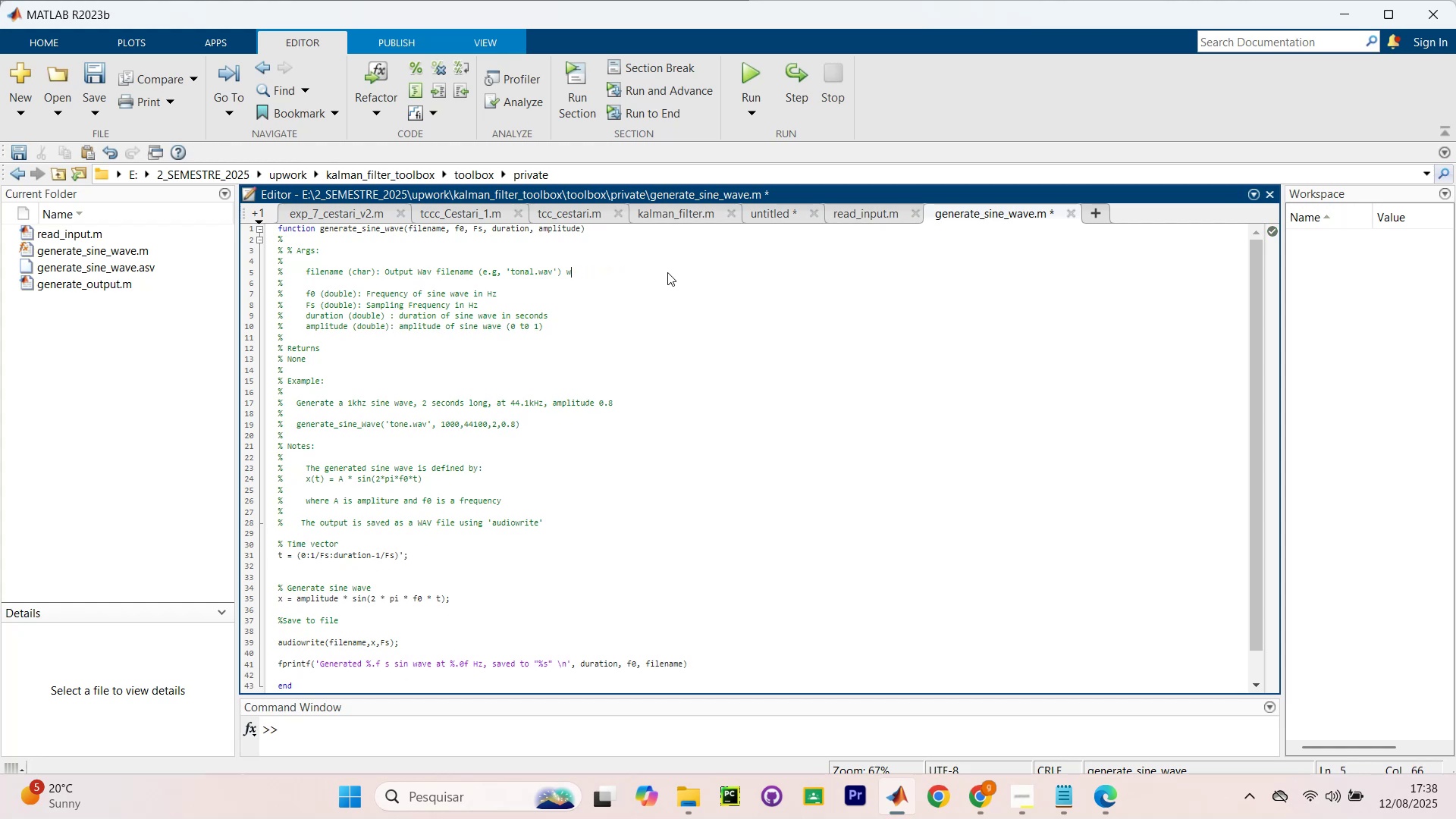 
key(Backspace)
 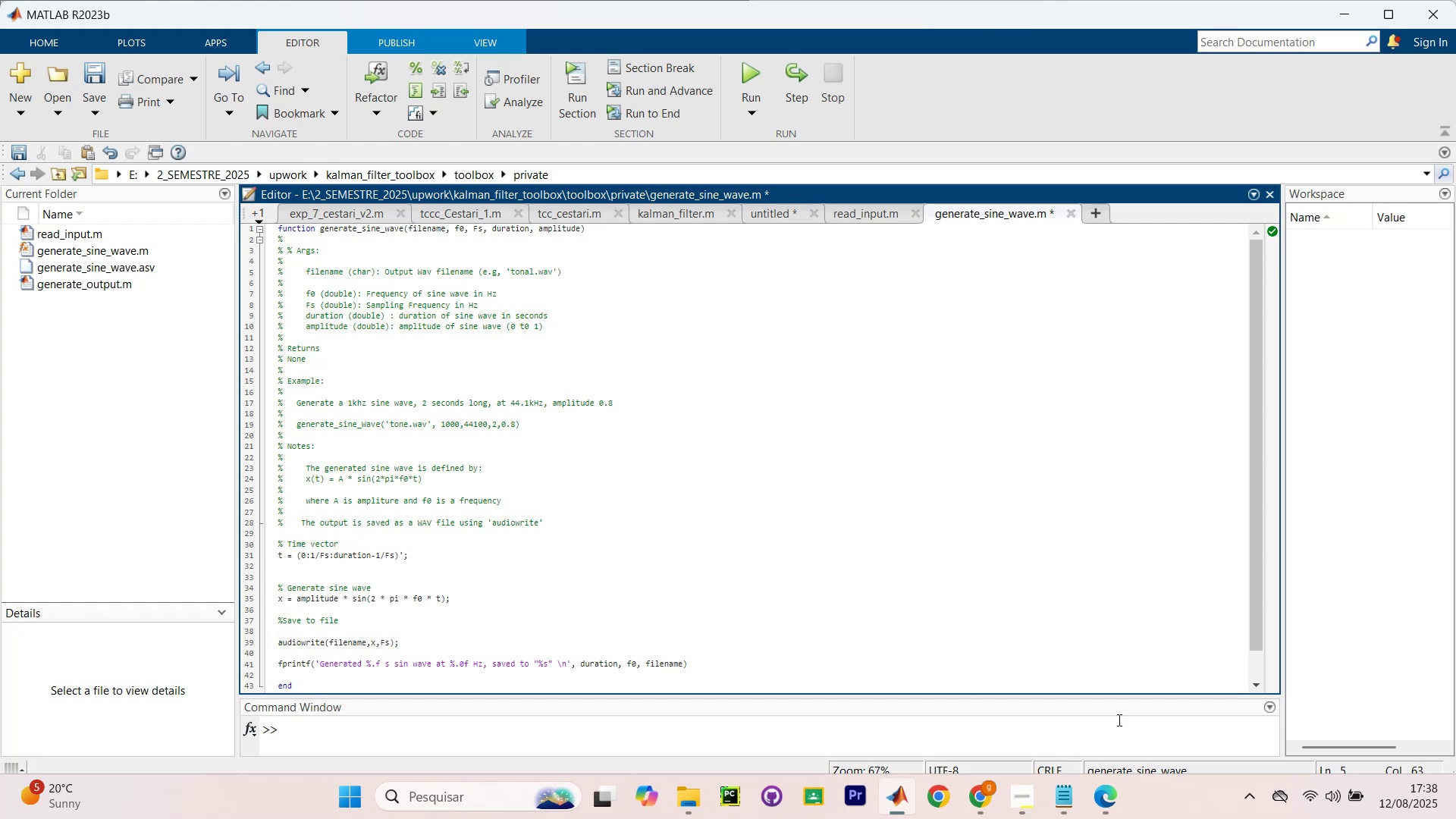 
wait(7.65)
 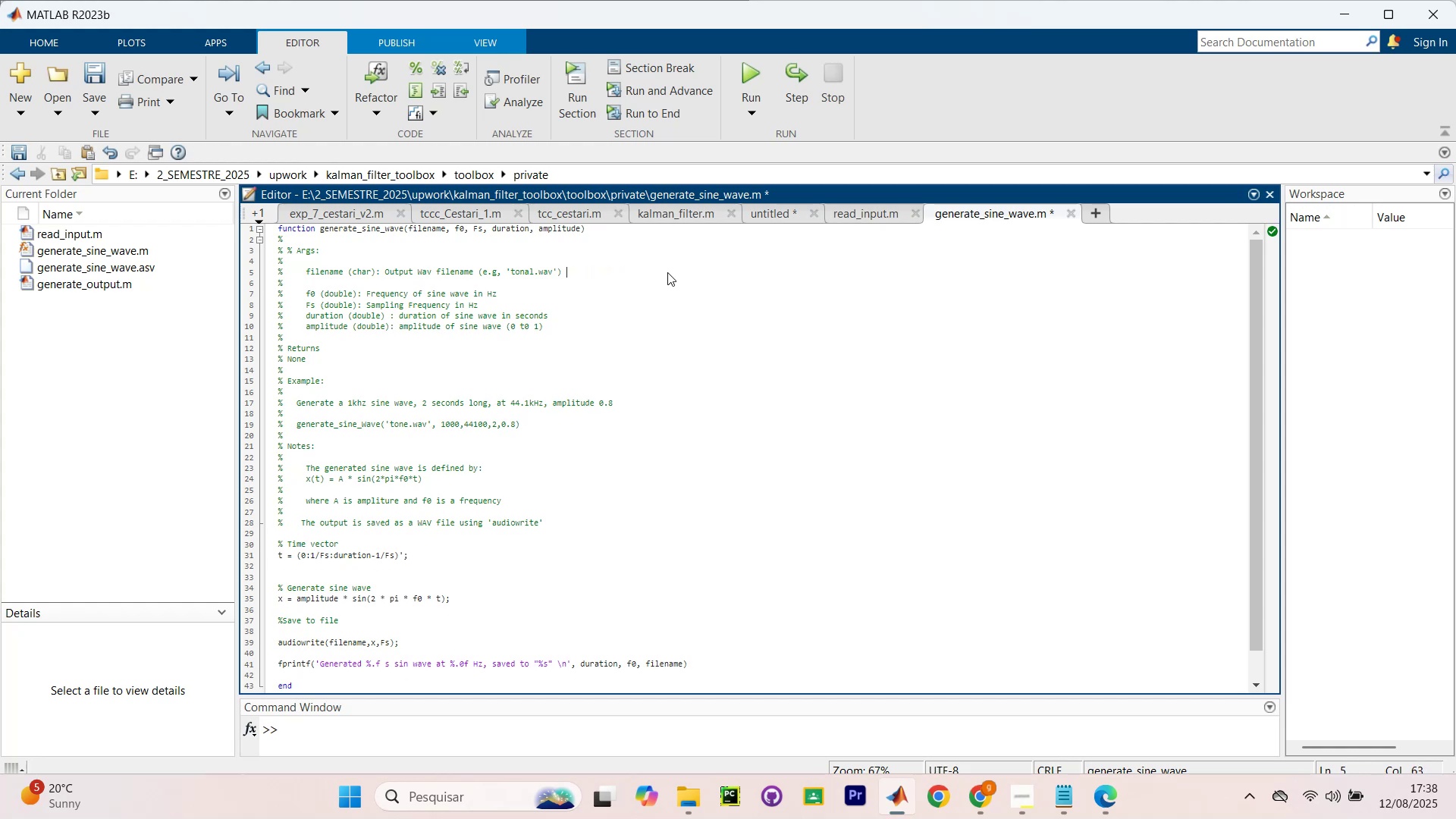 
left_click([755, 638])
 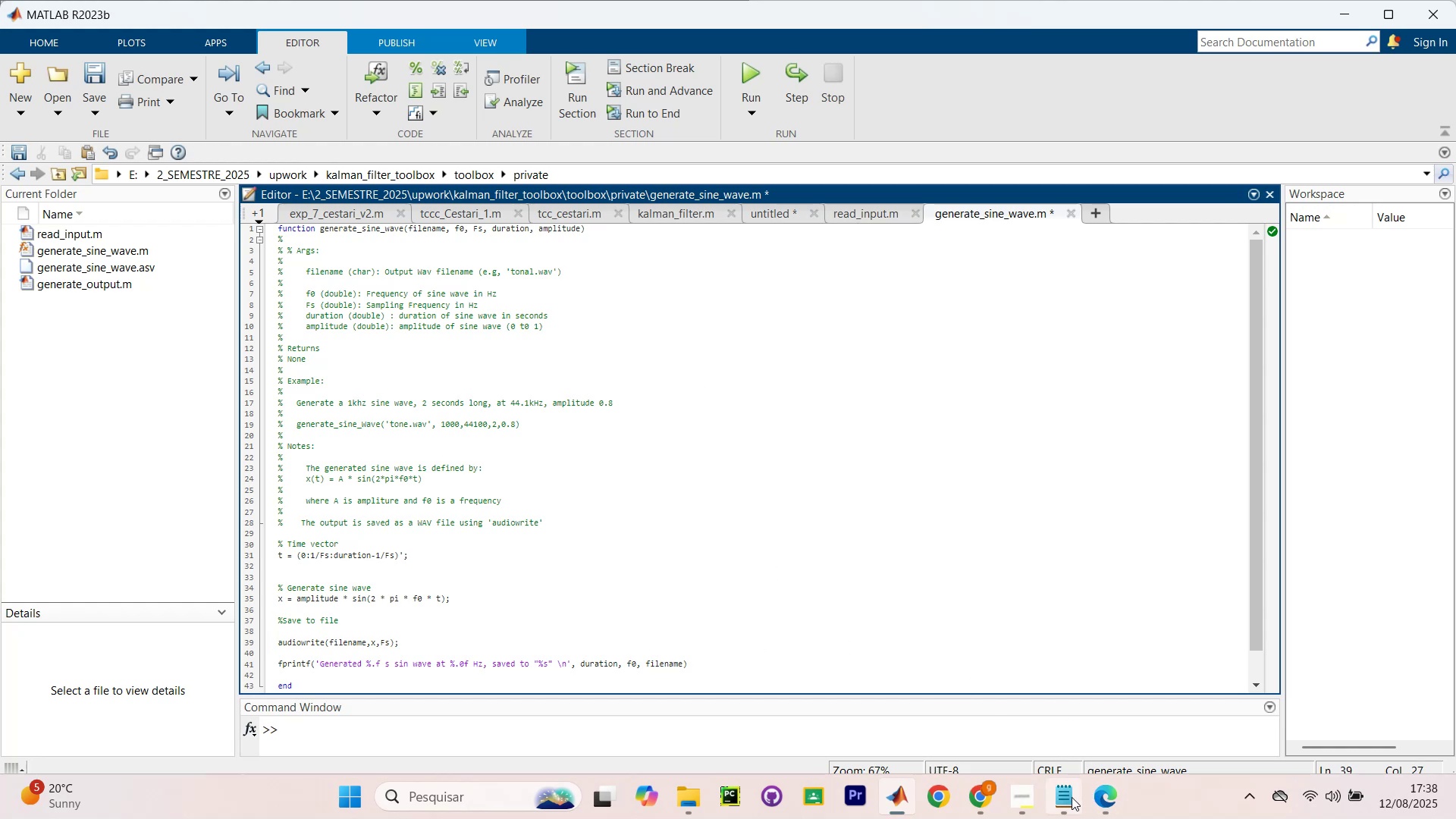 
left_click([1072, 799])
 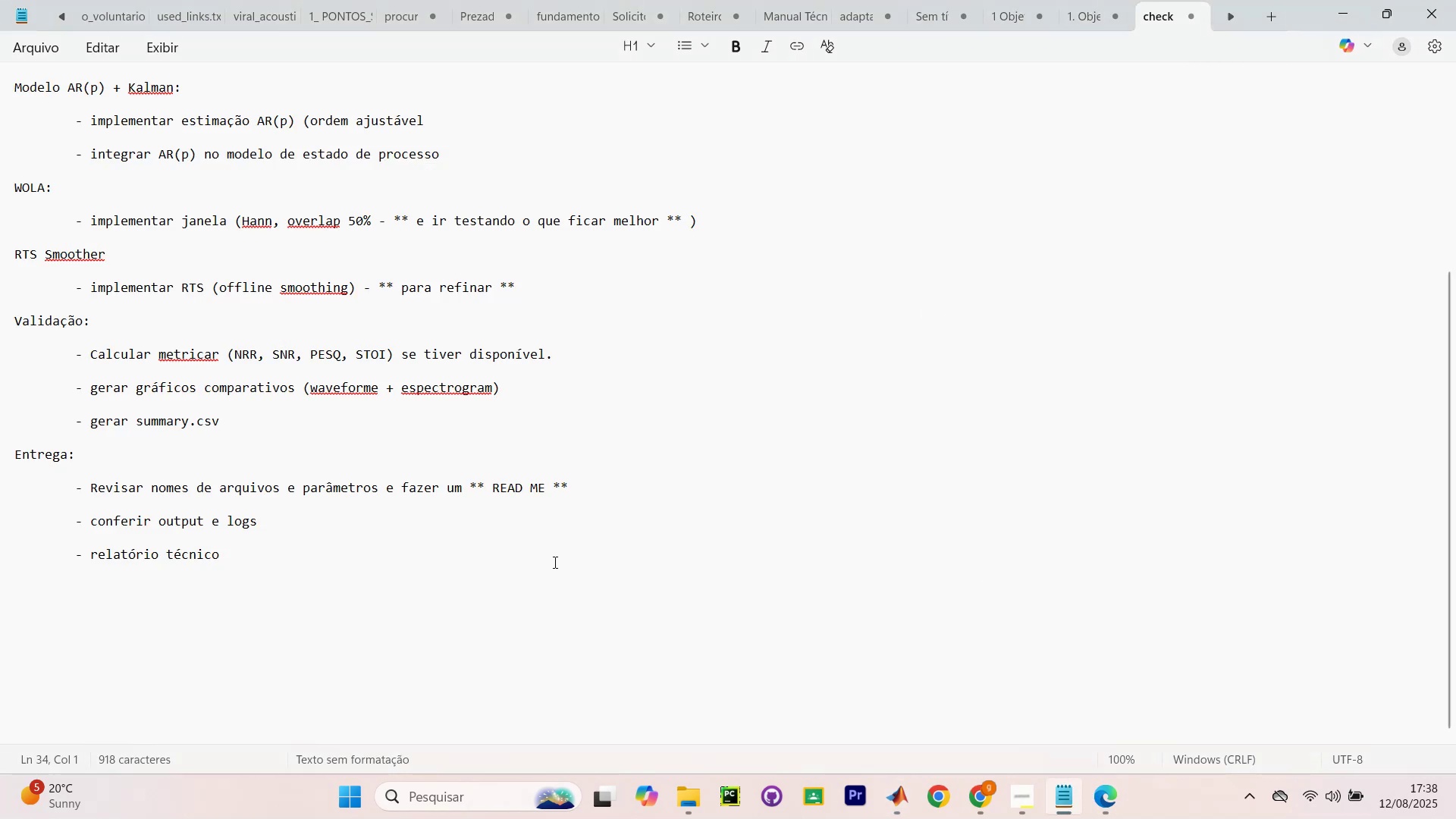 
left_click([355, 644])
 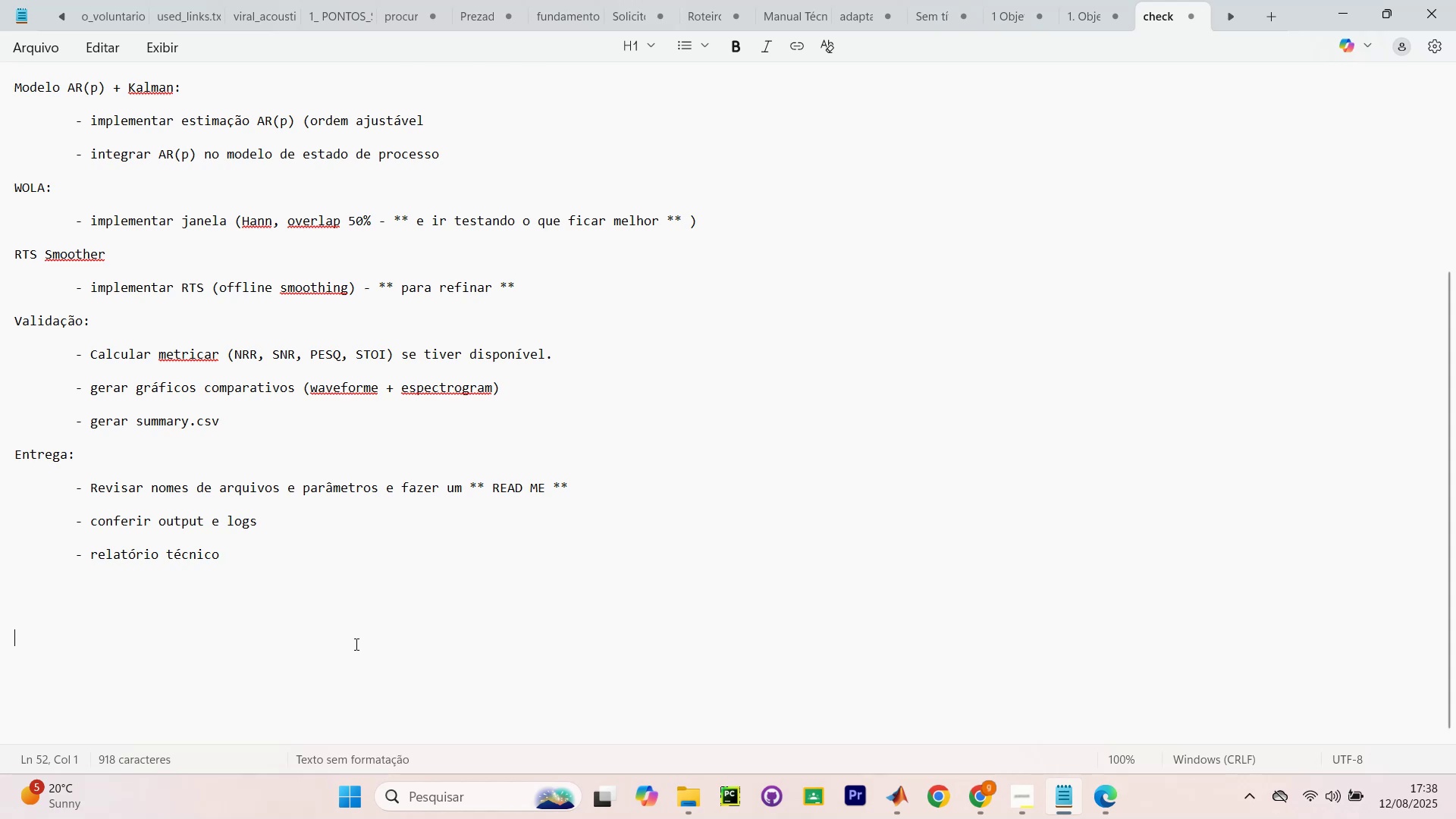 
type(output WAV file )
key(Backspace)
type(name with optional path (eg)
key(Backspace)
type(.g)
 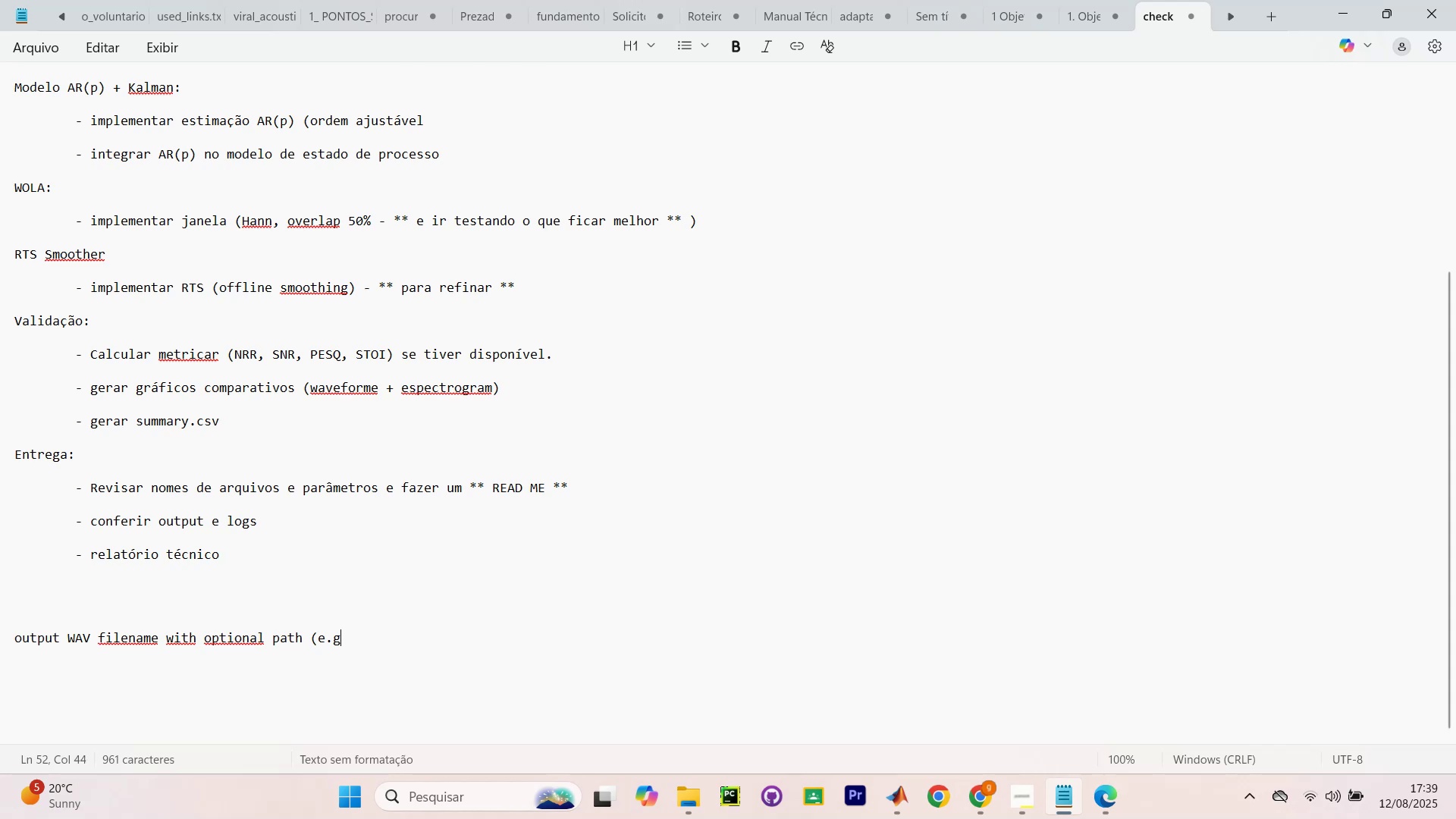 
 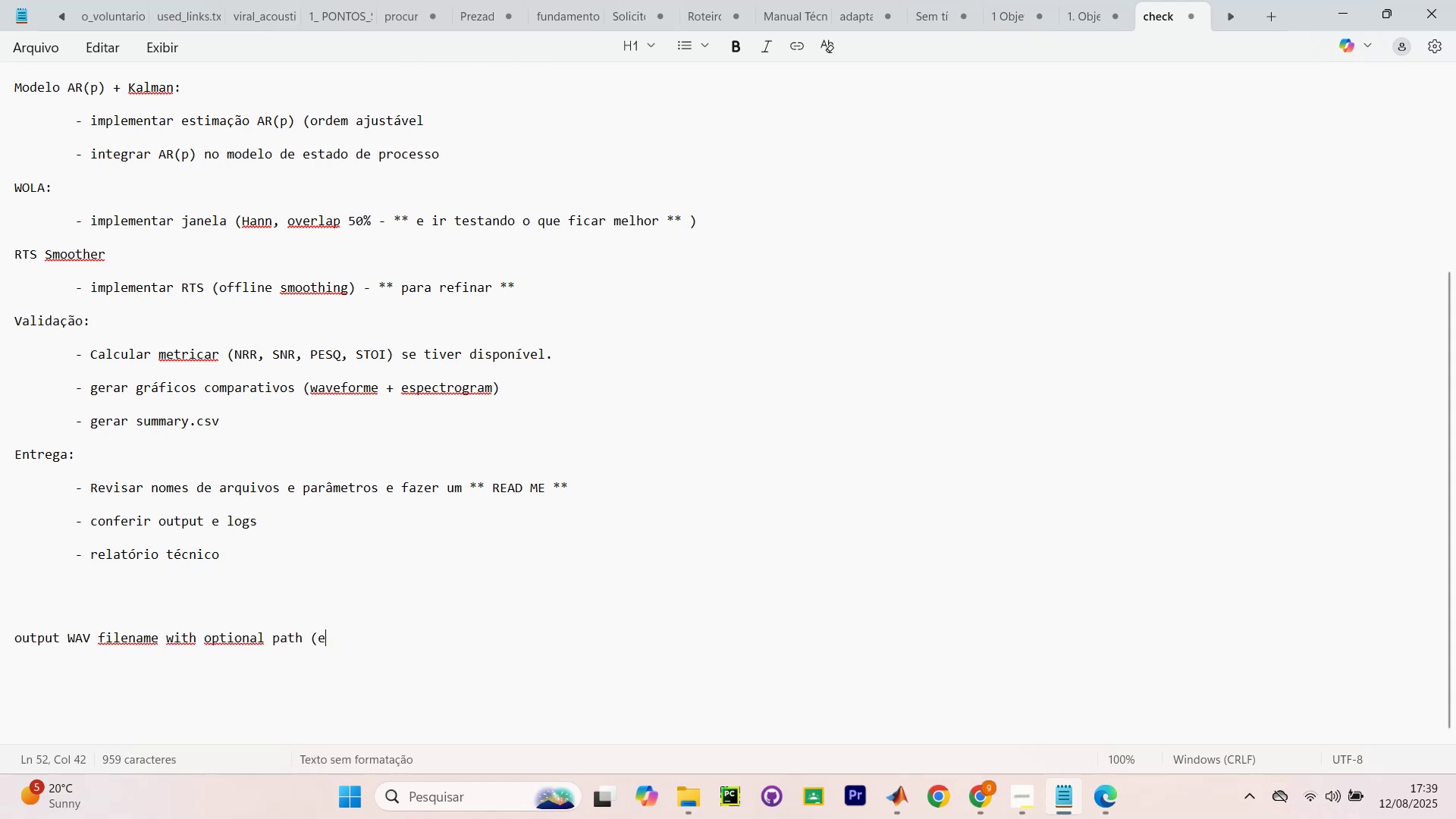 
hold_key(key=ShiftRight, duration=1.98)
 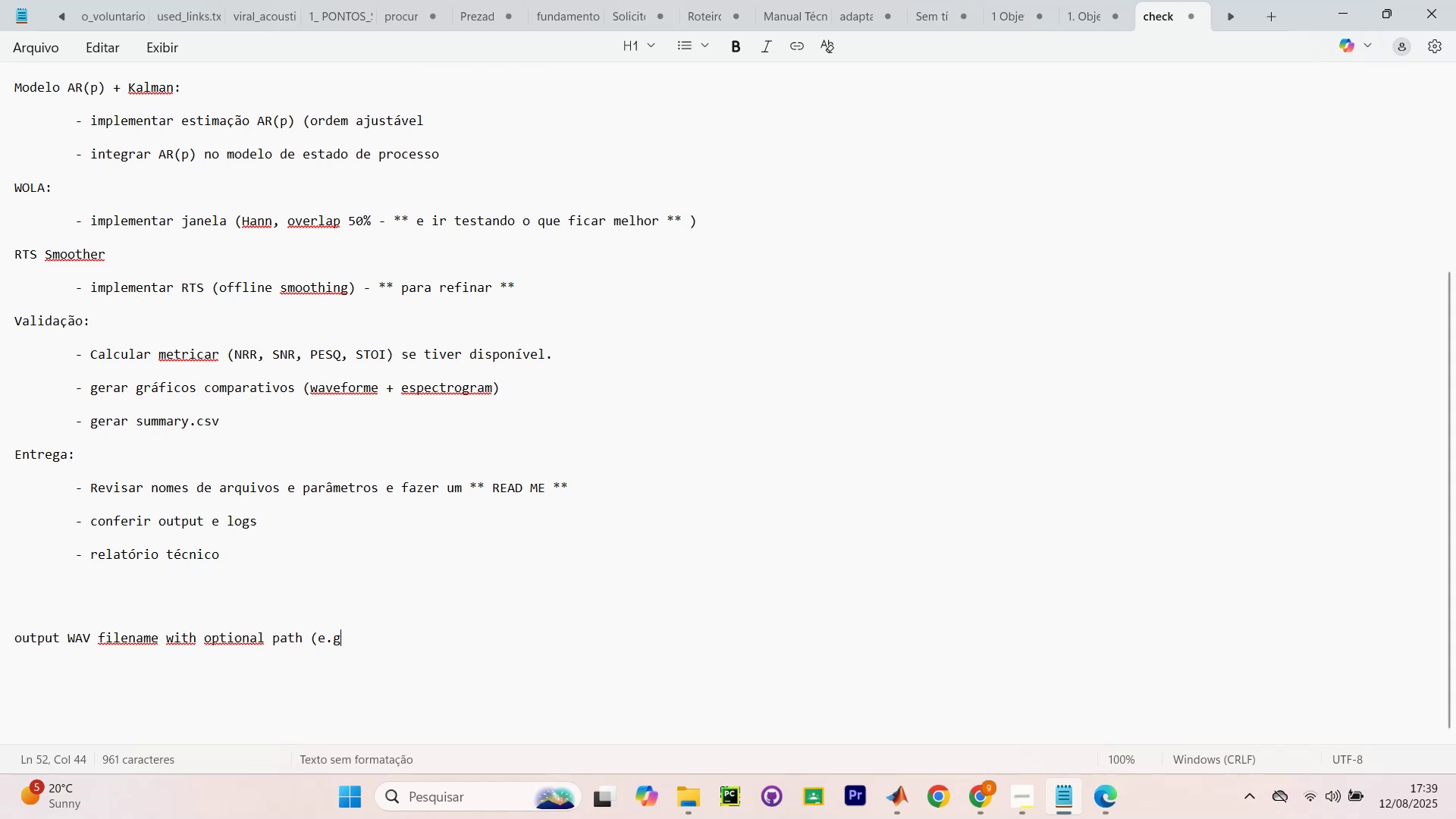 
type(, `C?[Break]Folder)
 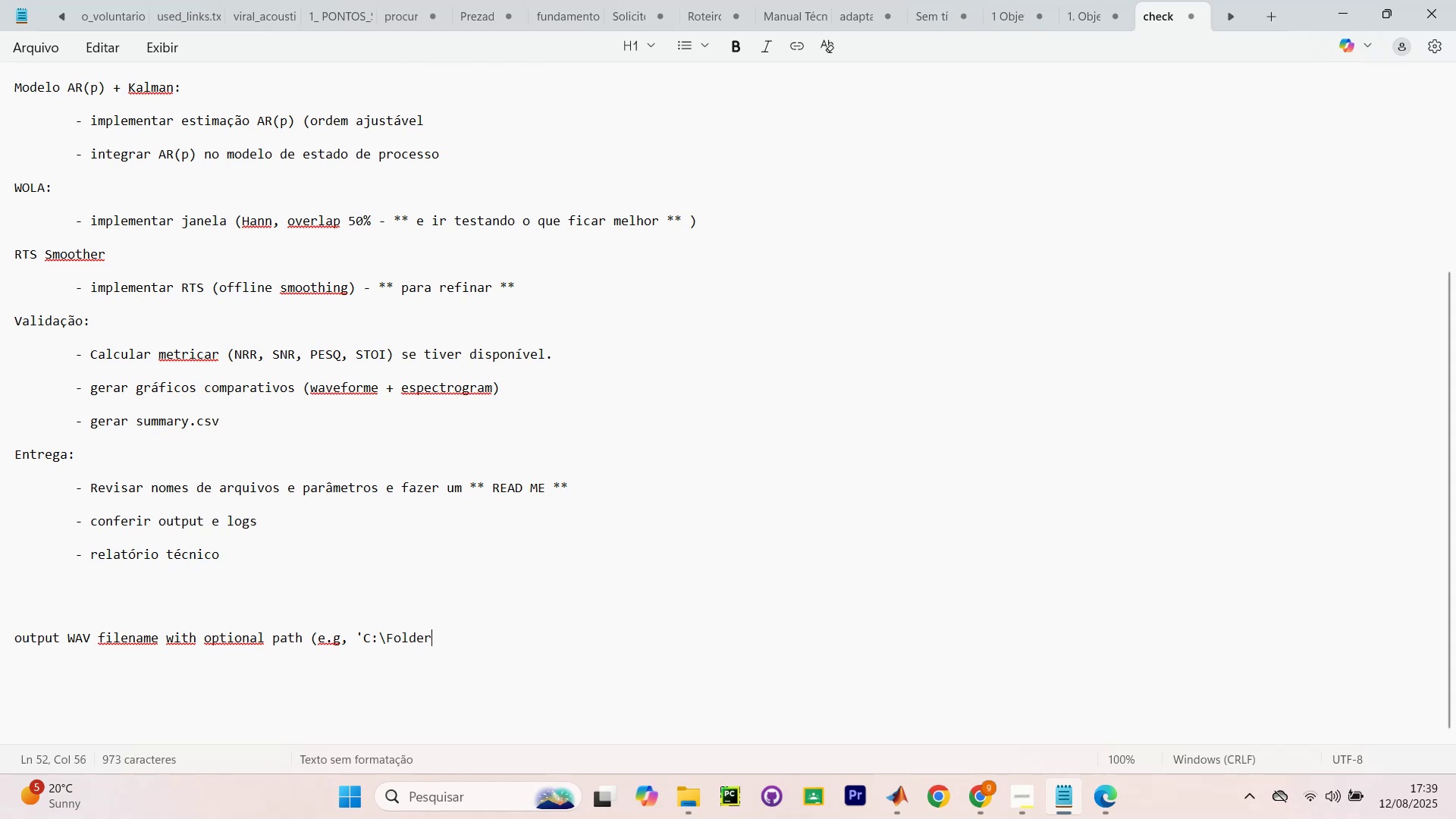 
type([Break]tone.wav))
 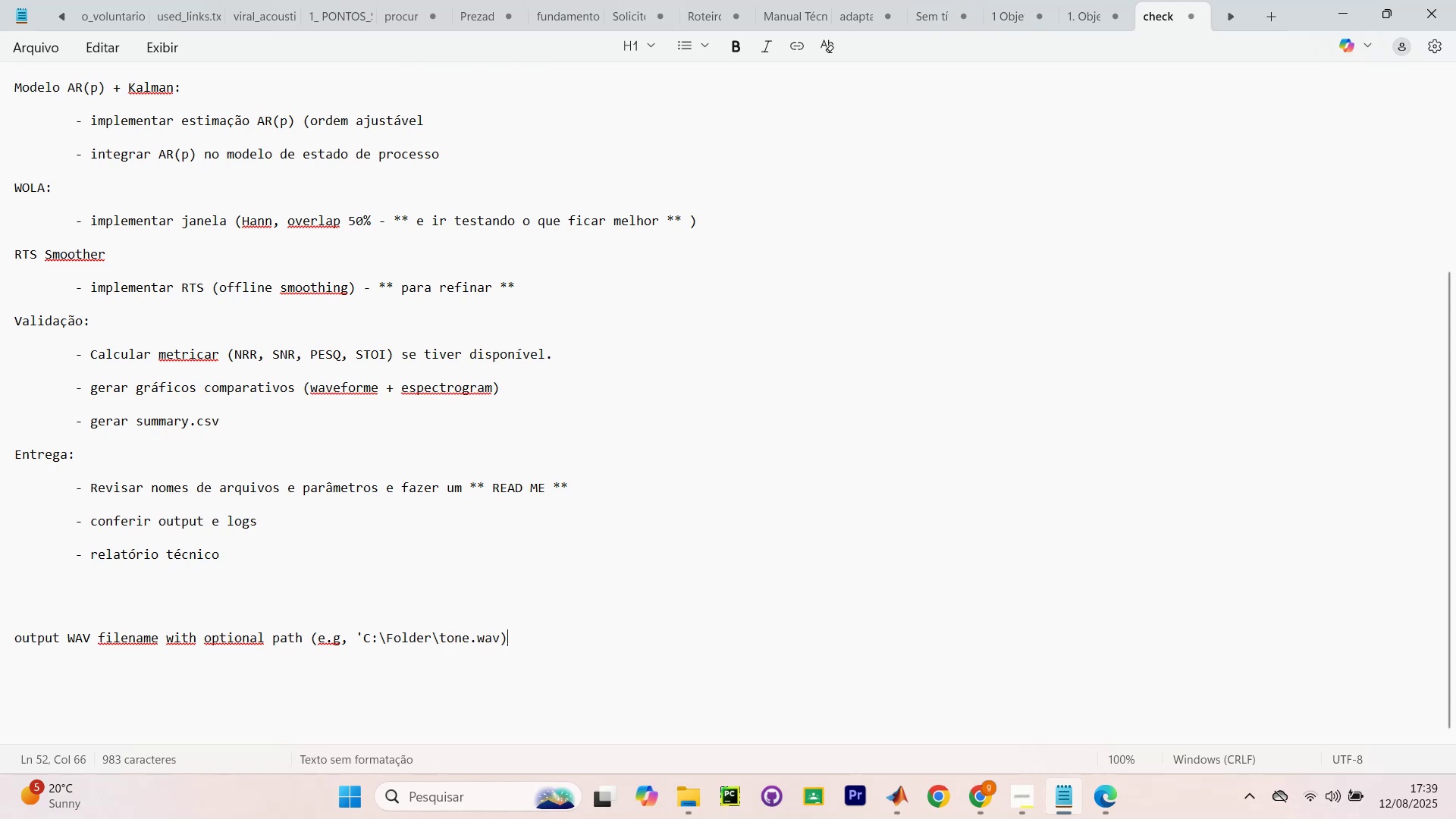 
left_click_drag(start_coordinate=[560, 642], to_coordinate=[312, 637])
 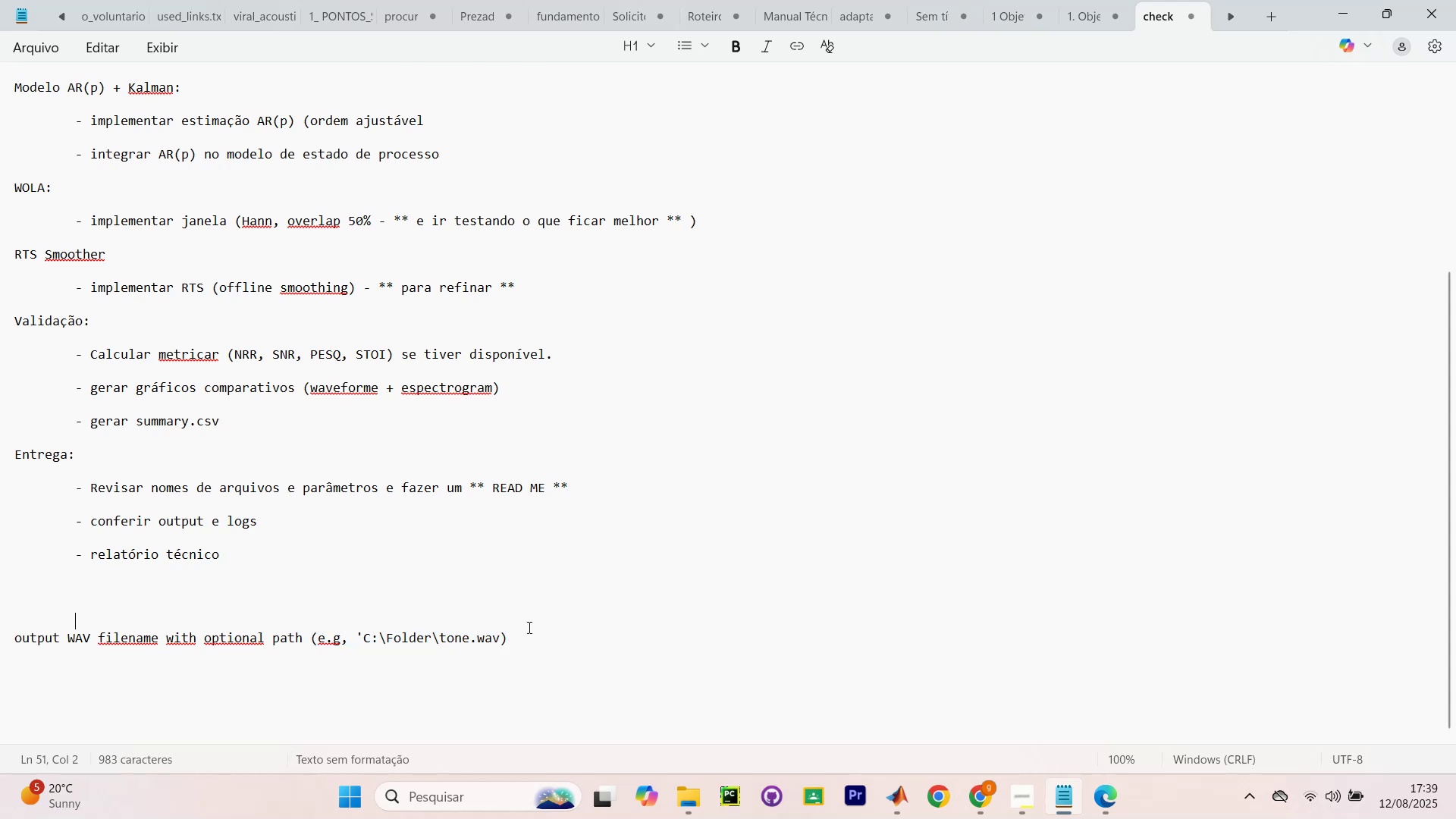 
left_click([528, 627])
 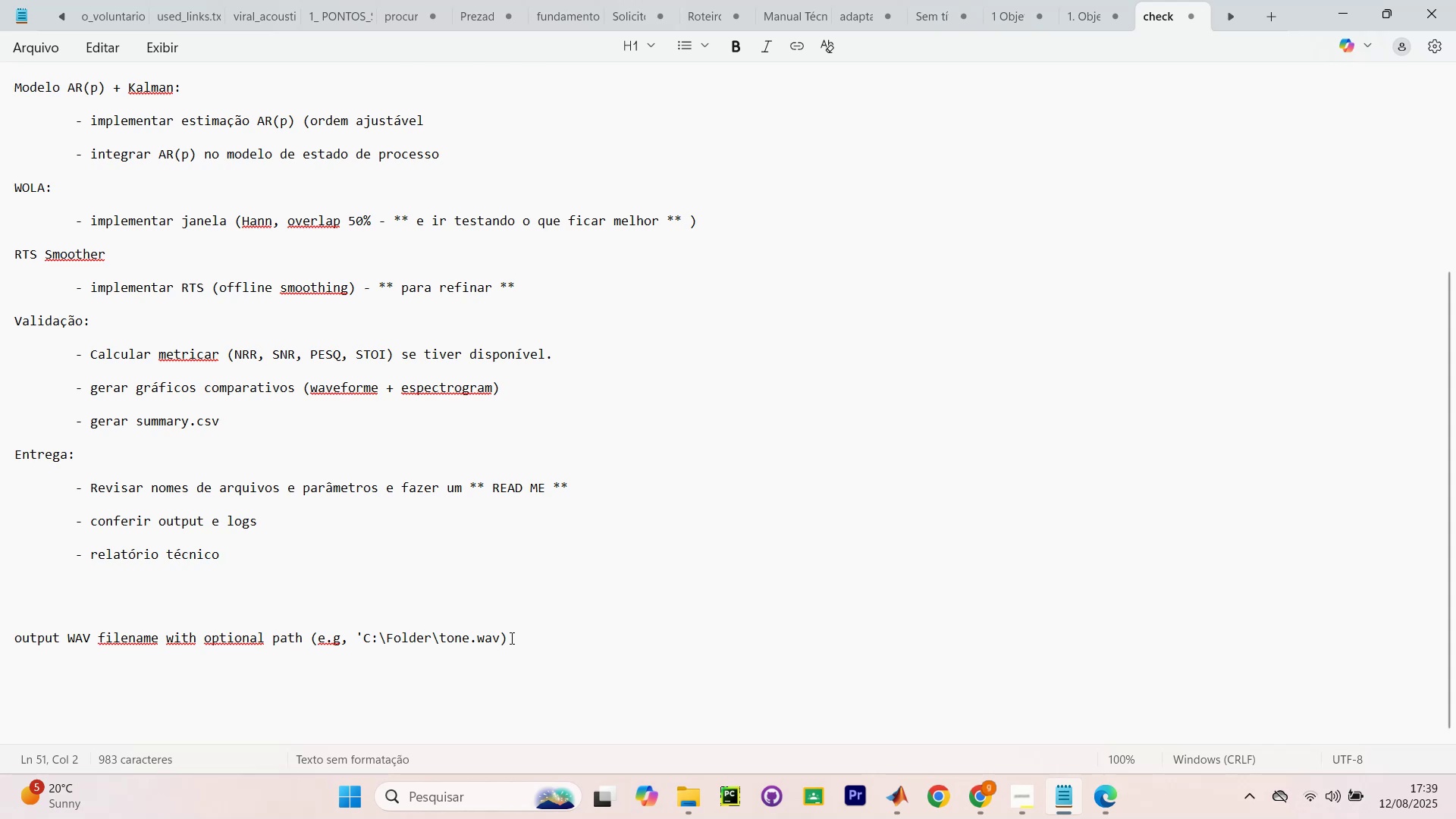 
left_click([500, 637])
 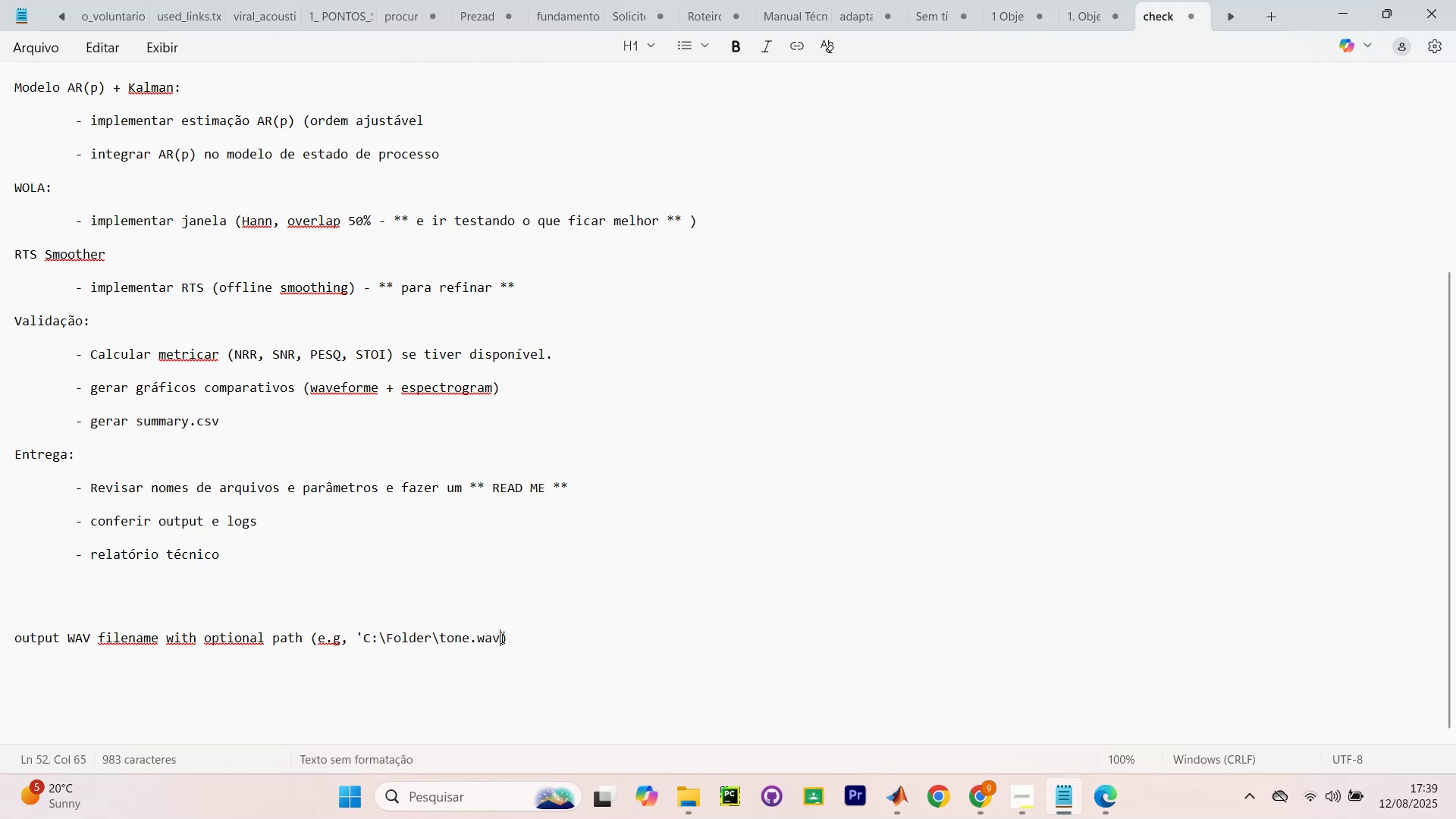 
key(Backquote)
 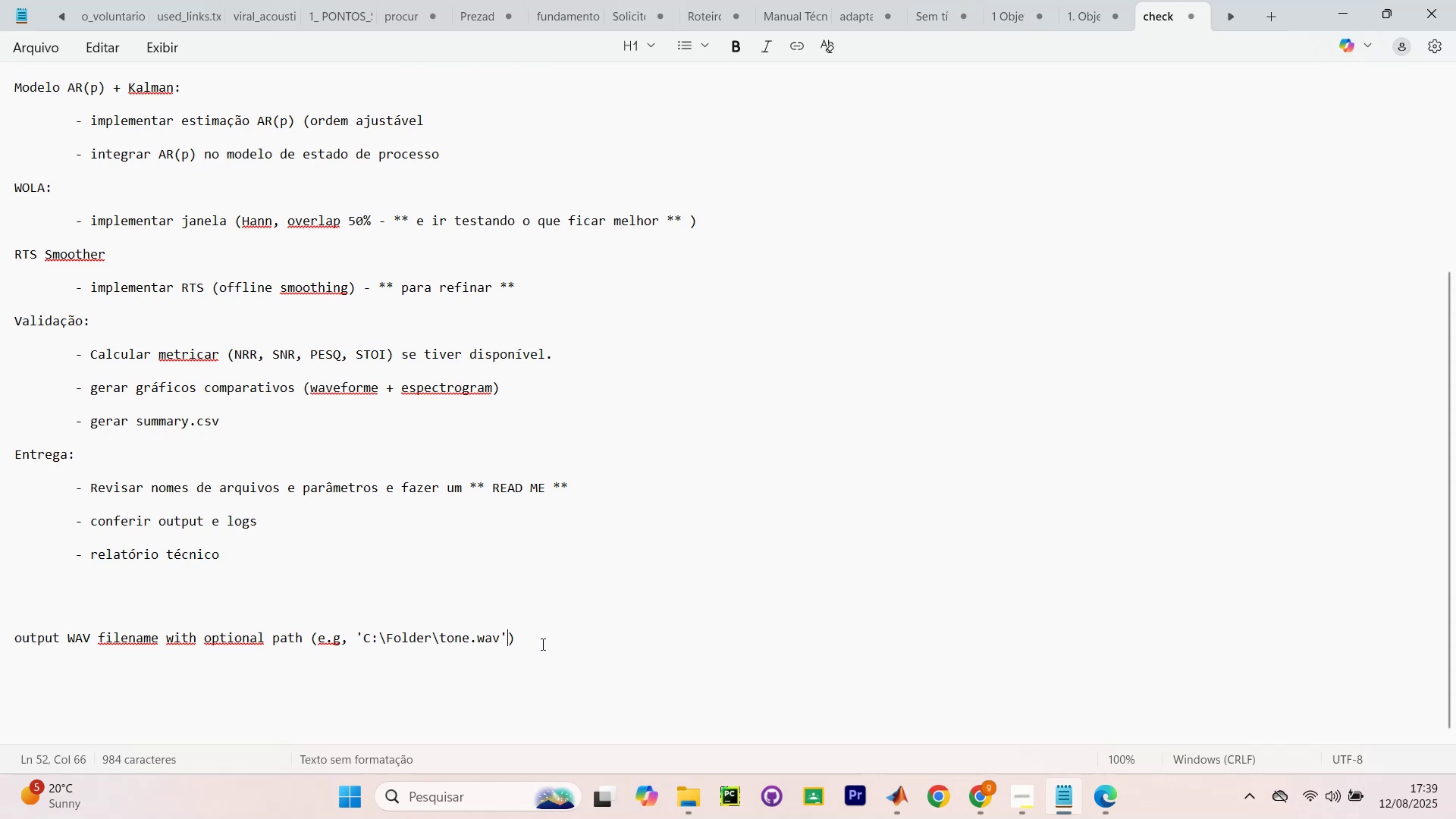 
left_click([537, 639])
 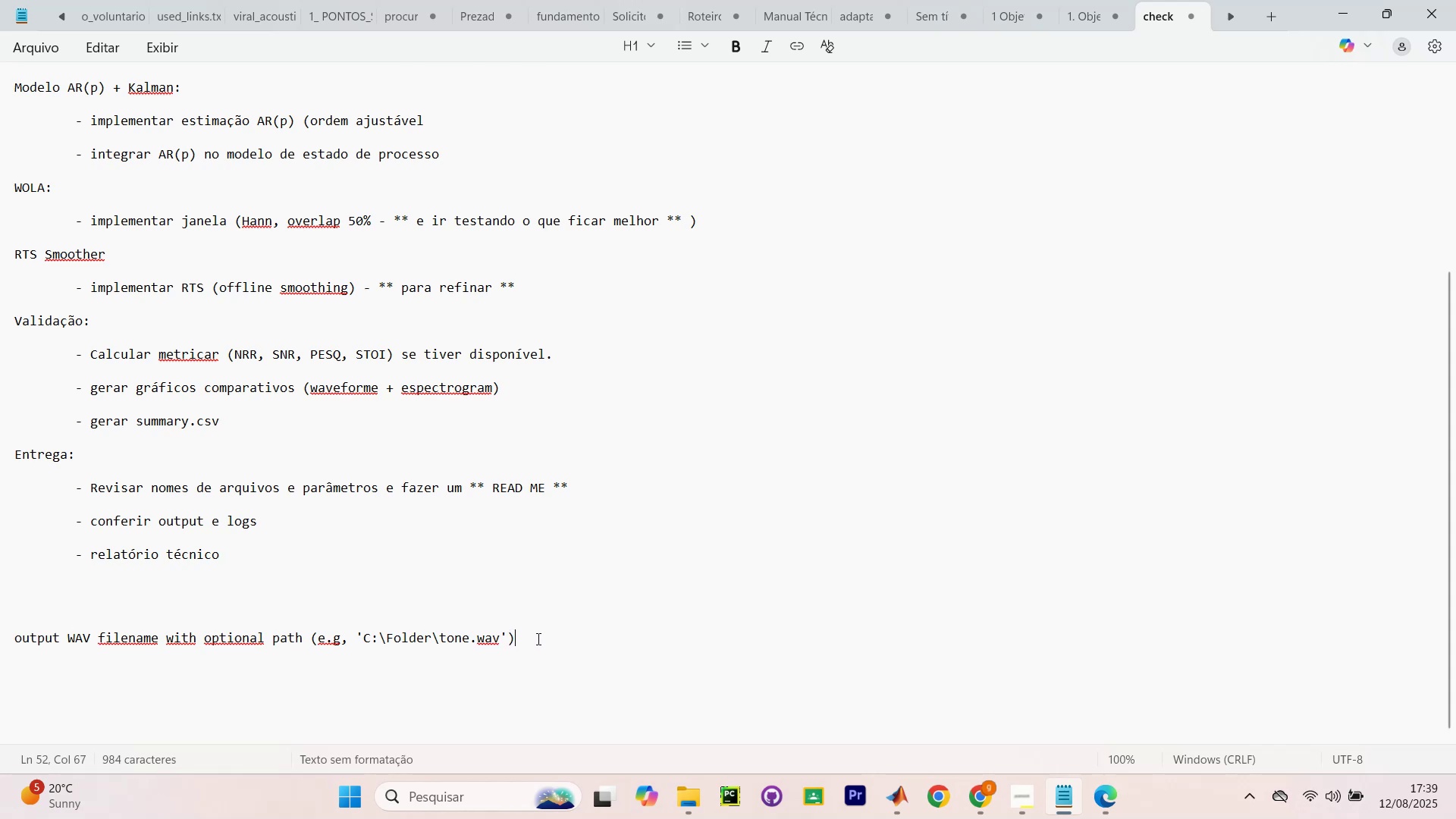 
key(Period)
 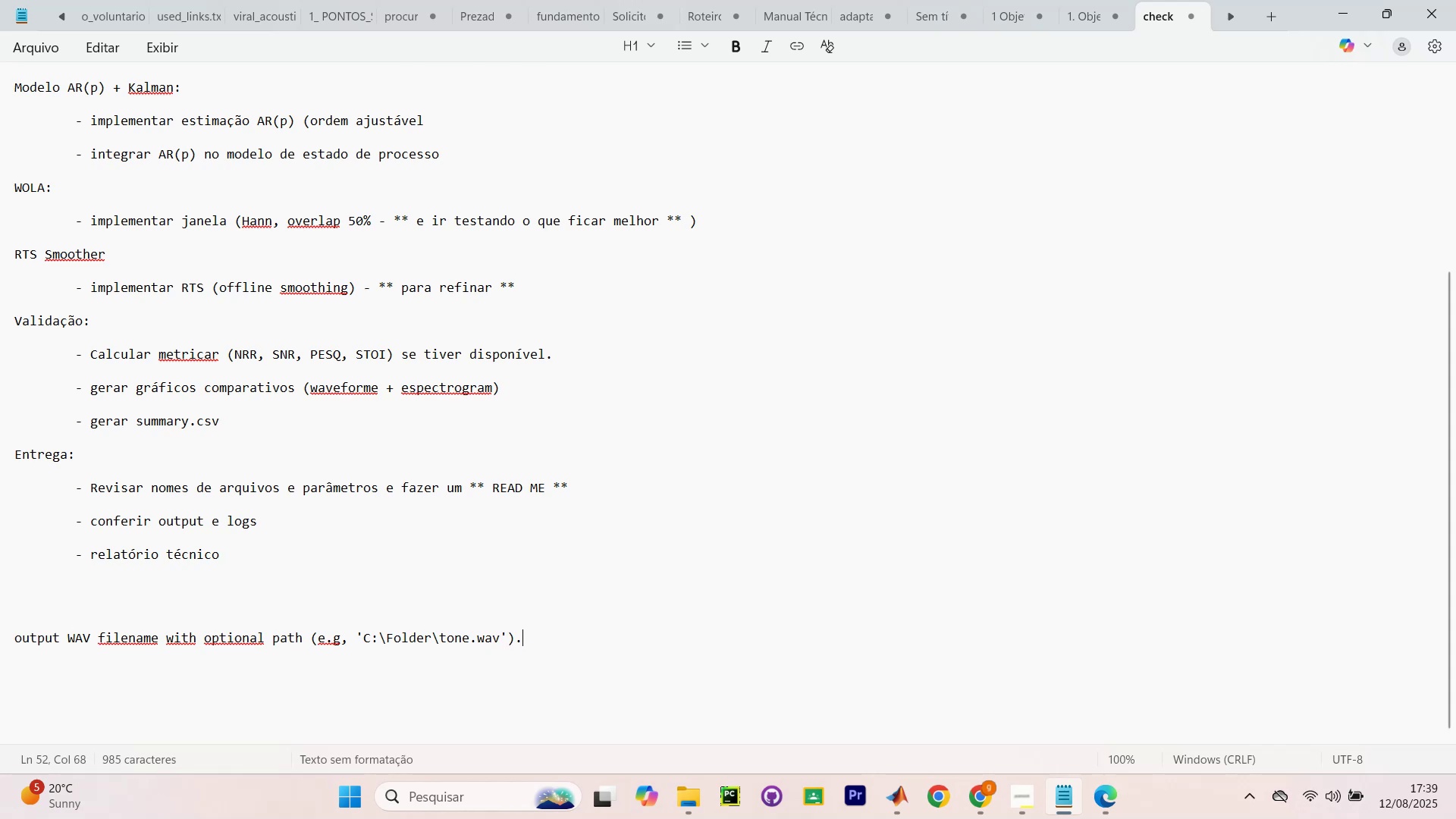 
left_click_drag(start_coordinate=[537, 639], to_coordinate=[0, 639])
 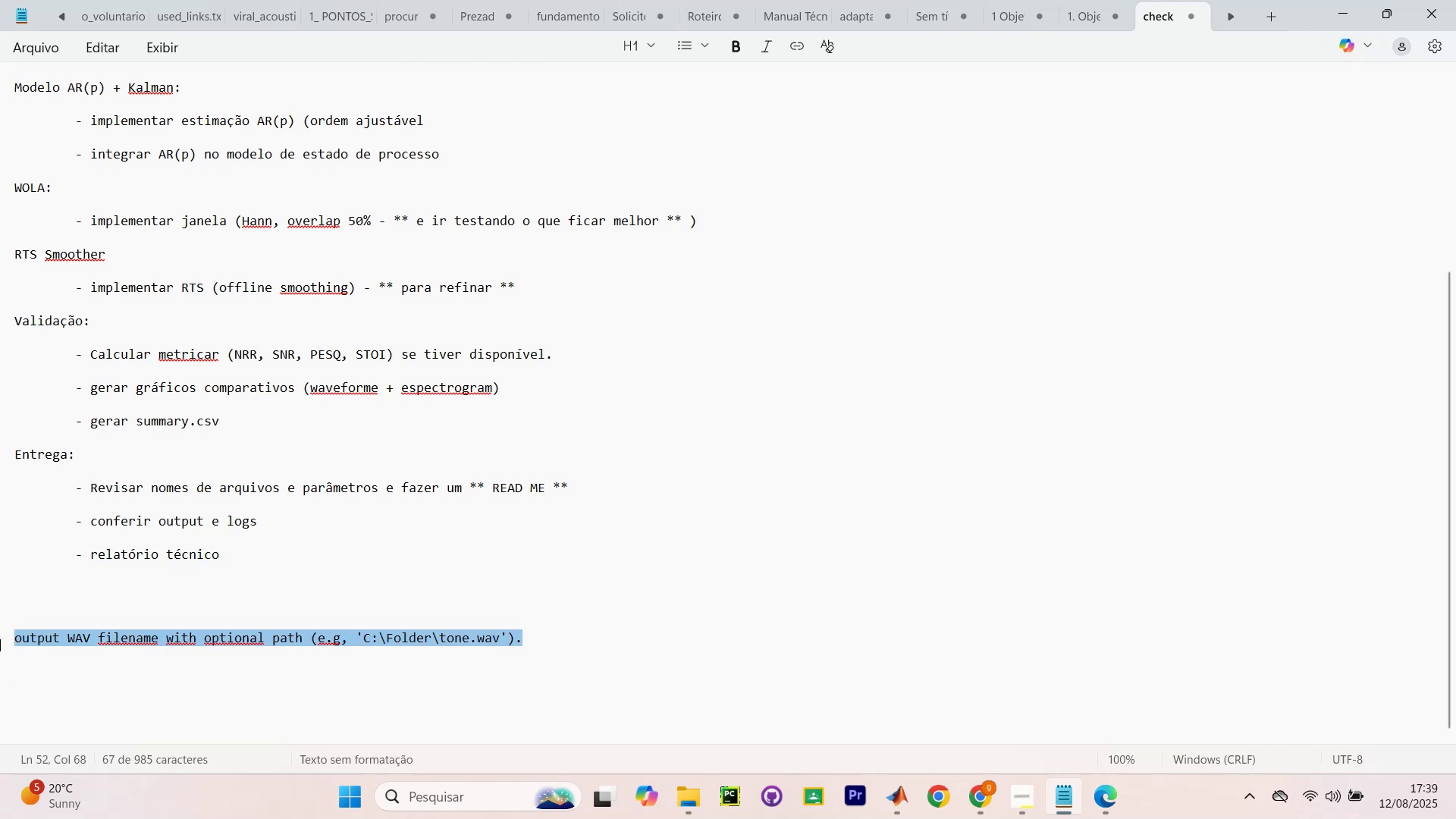 
key(Control+C)
 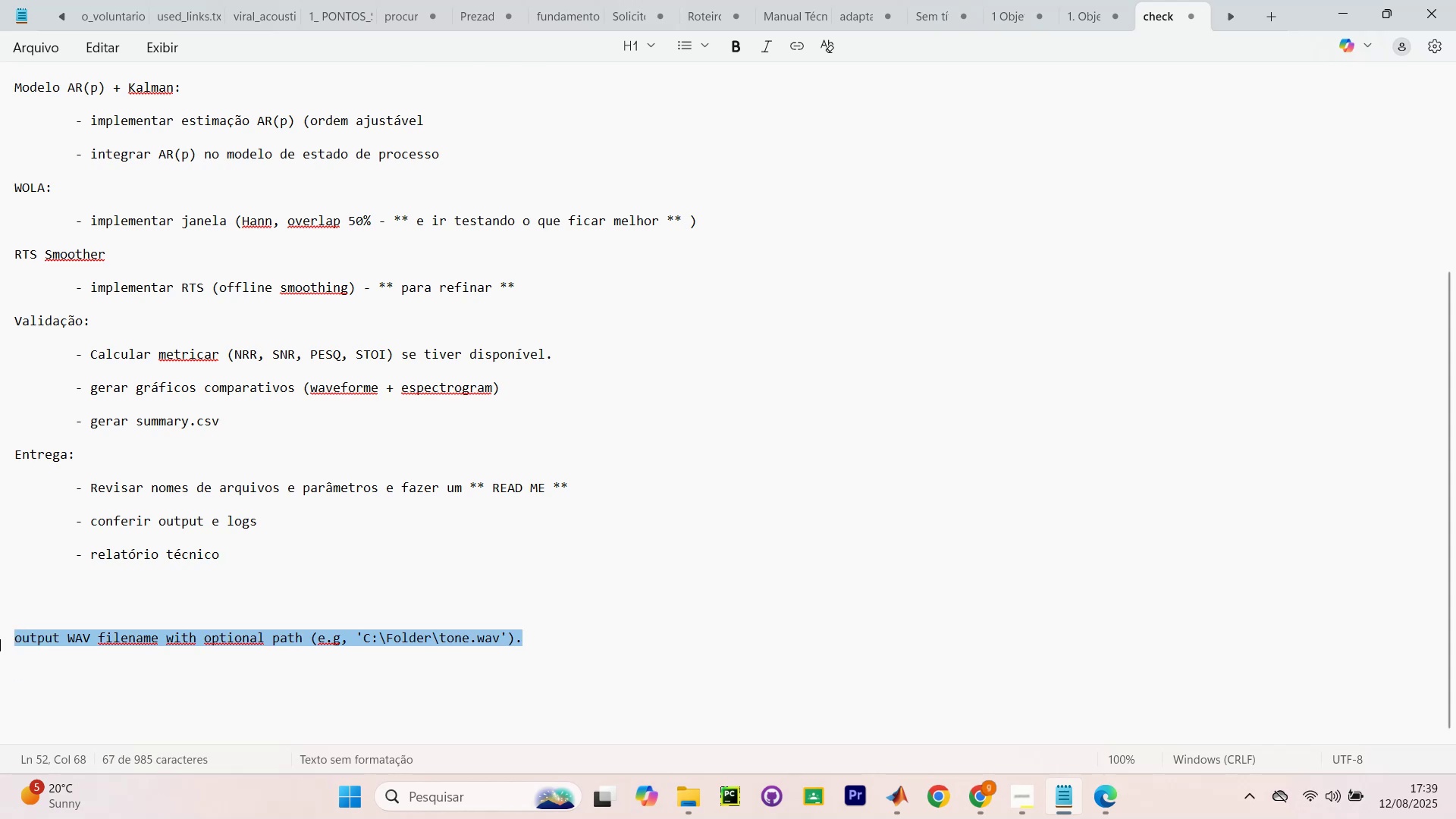 
key(Control+C)
 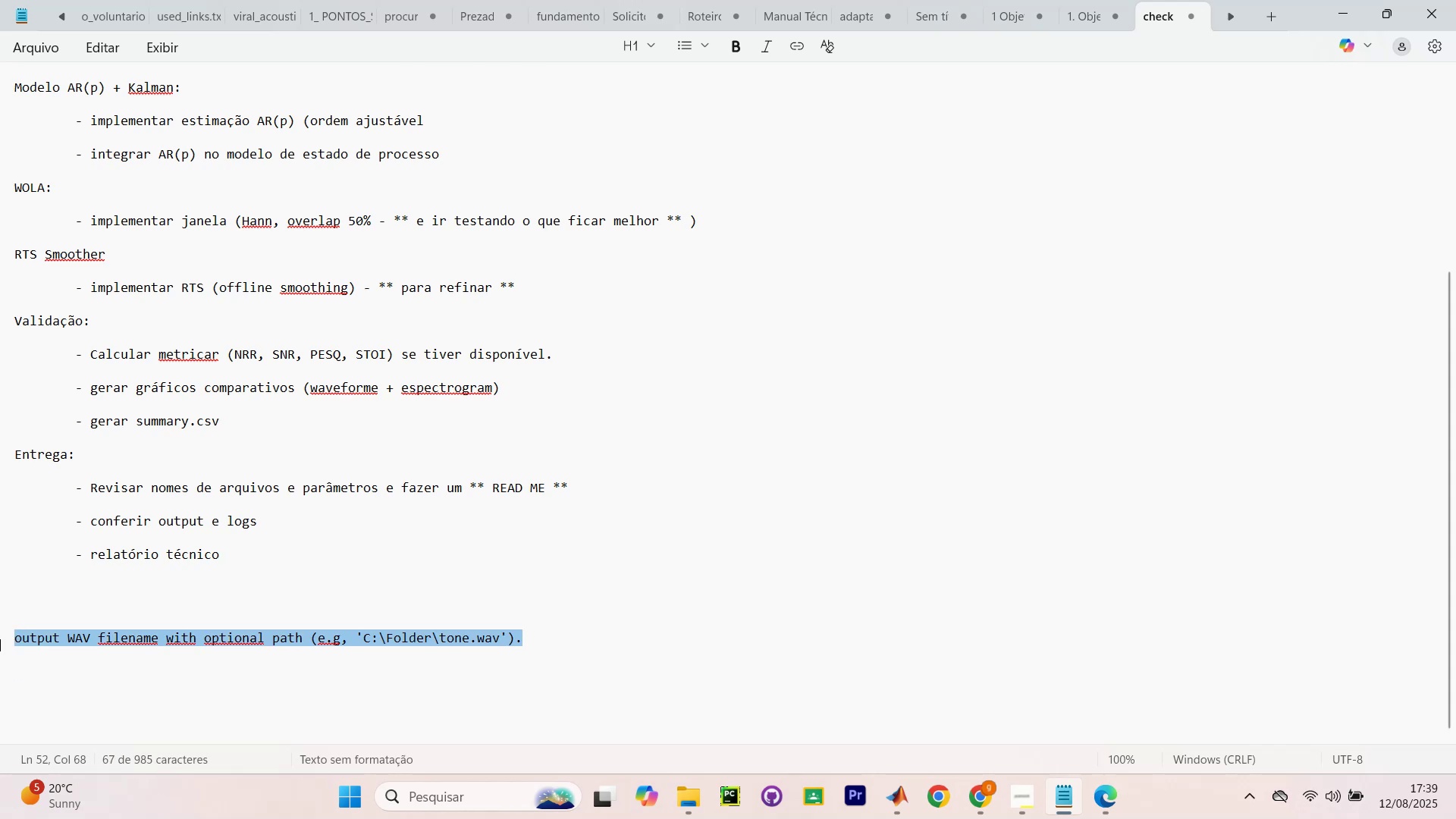 
key(Alt+Tab)
 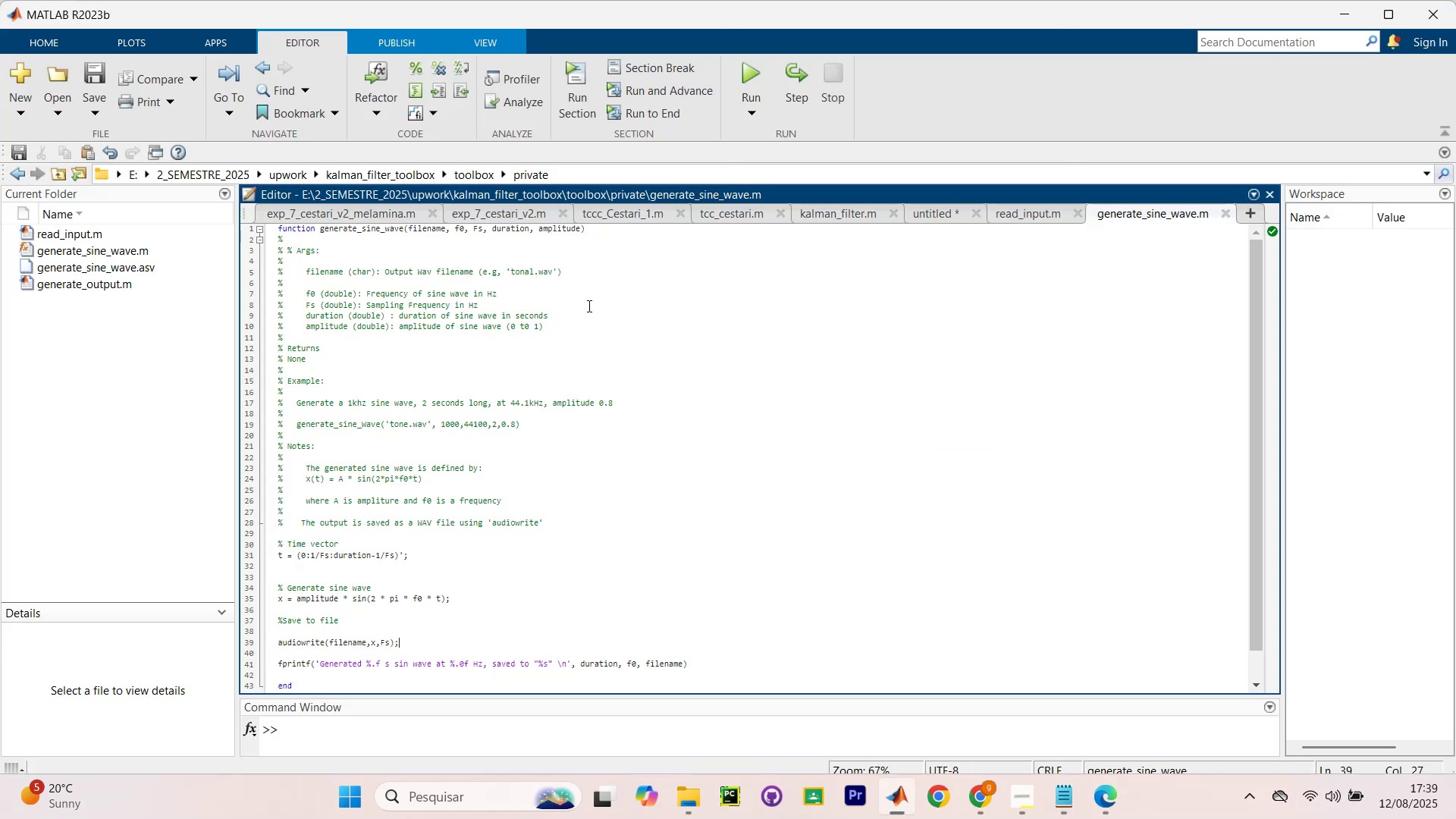 
left_click_drag(start_coordinate=[590, 270], to_coordinate=[381, 270])
 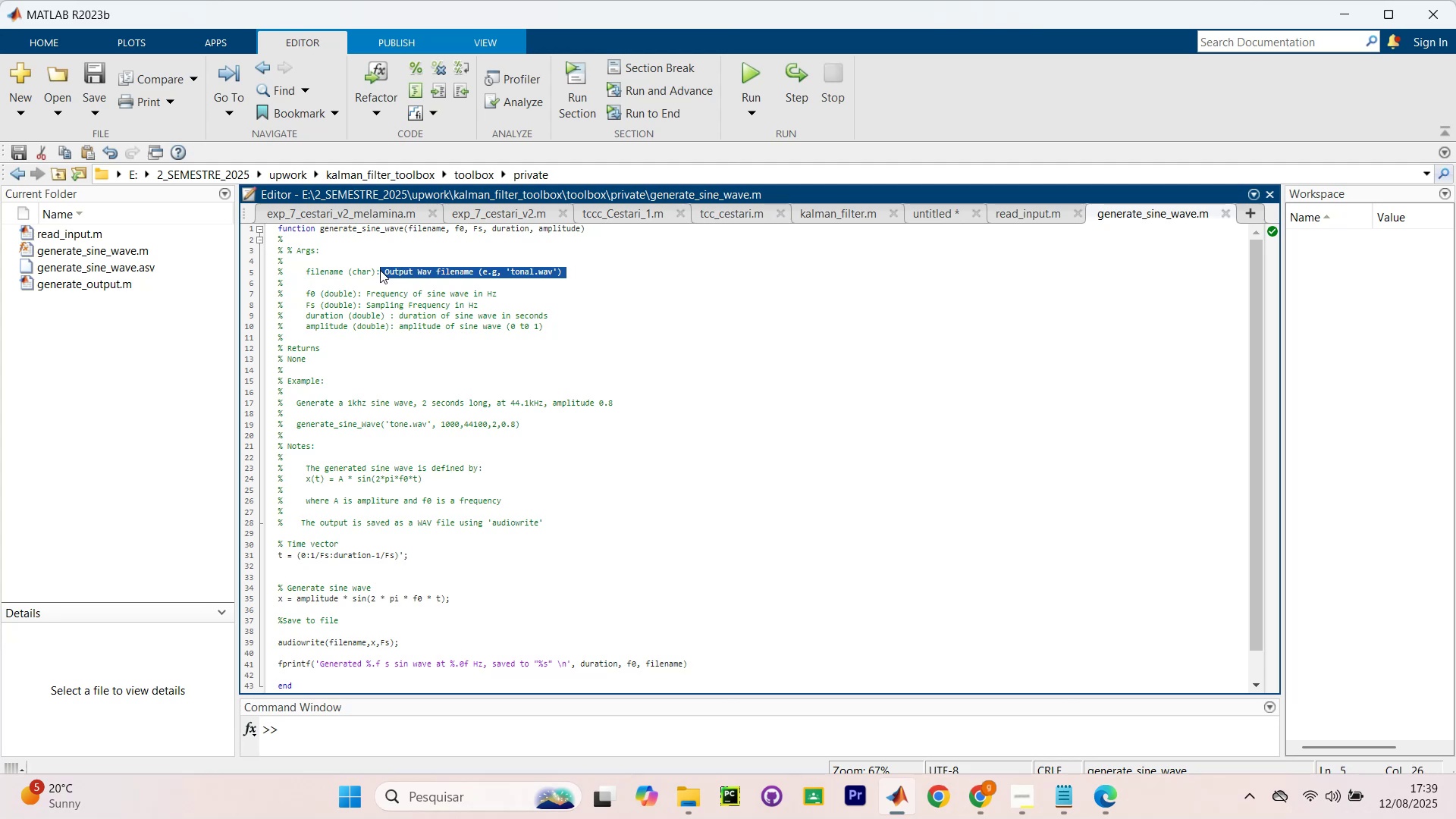 
key(Control+V)
 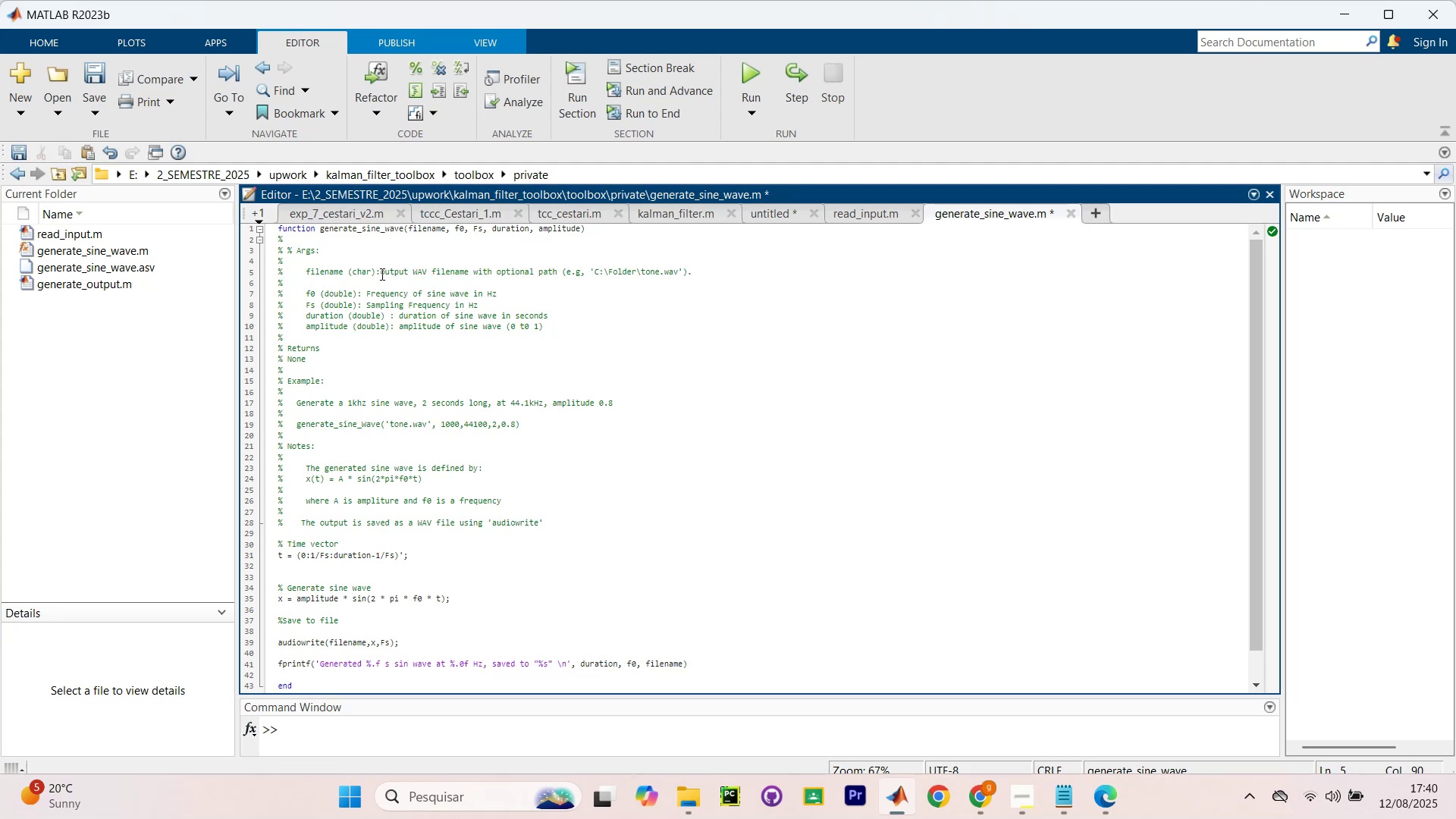 
left_click([380, 274])
 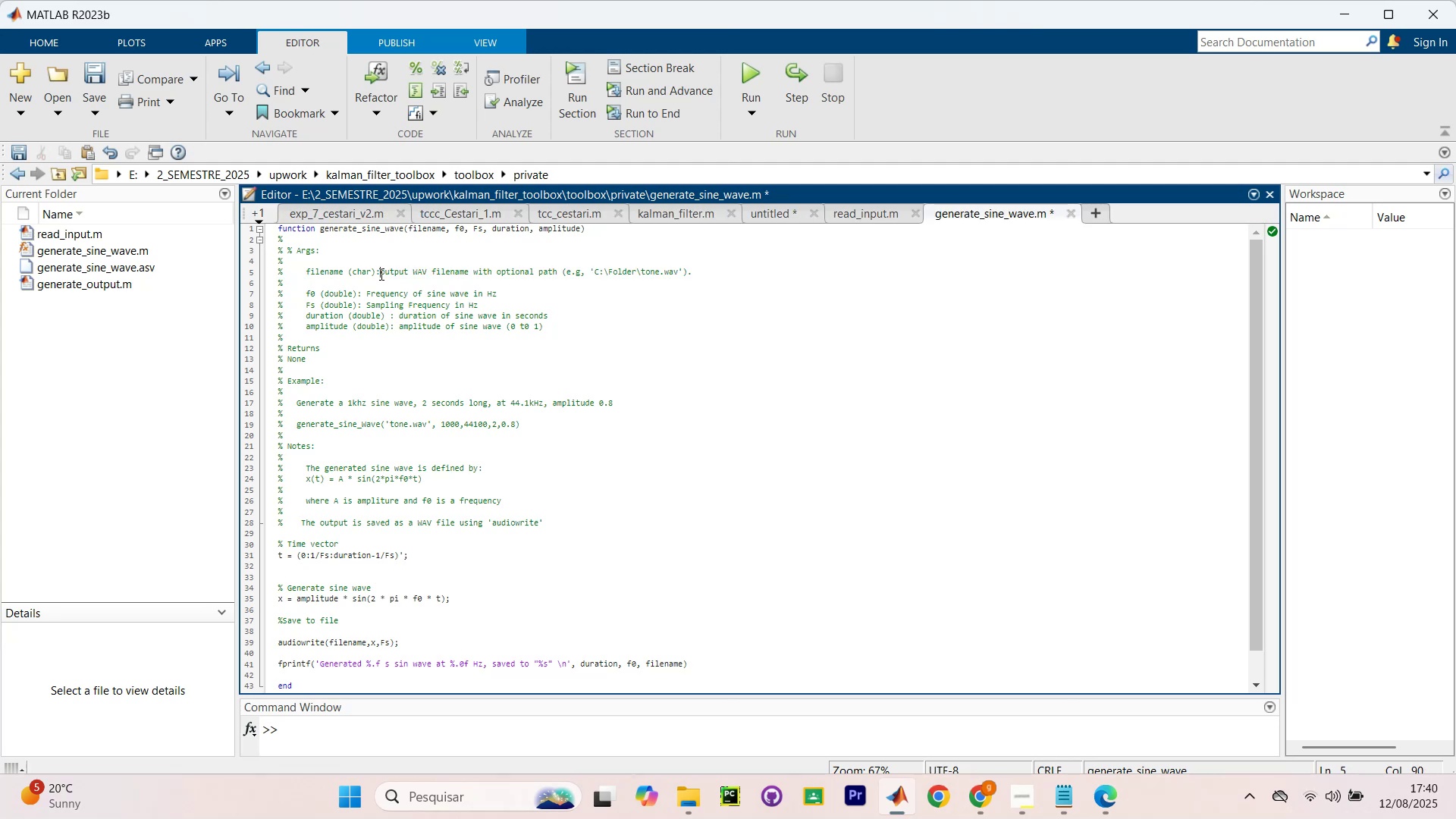 
key(Space)
 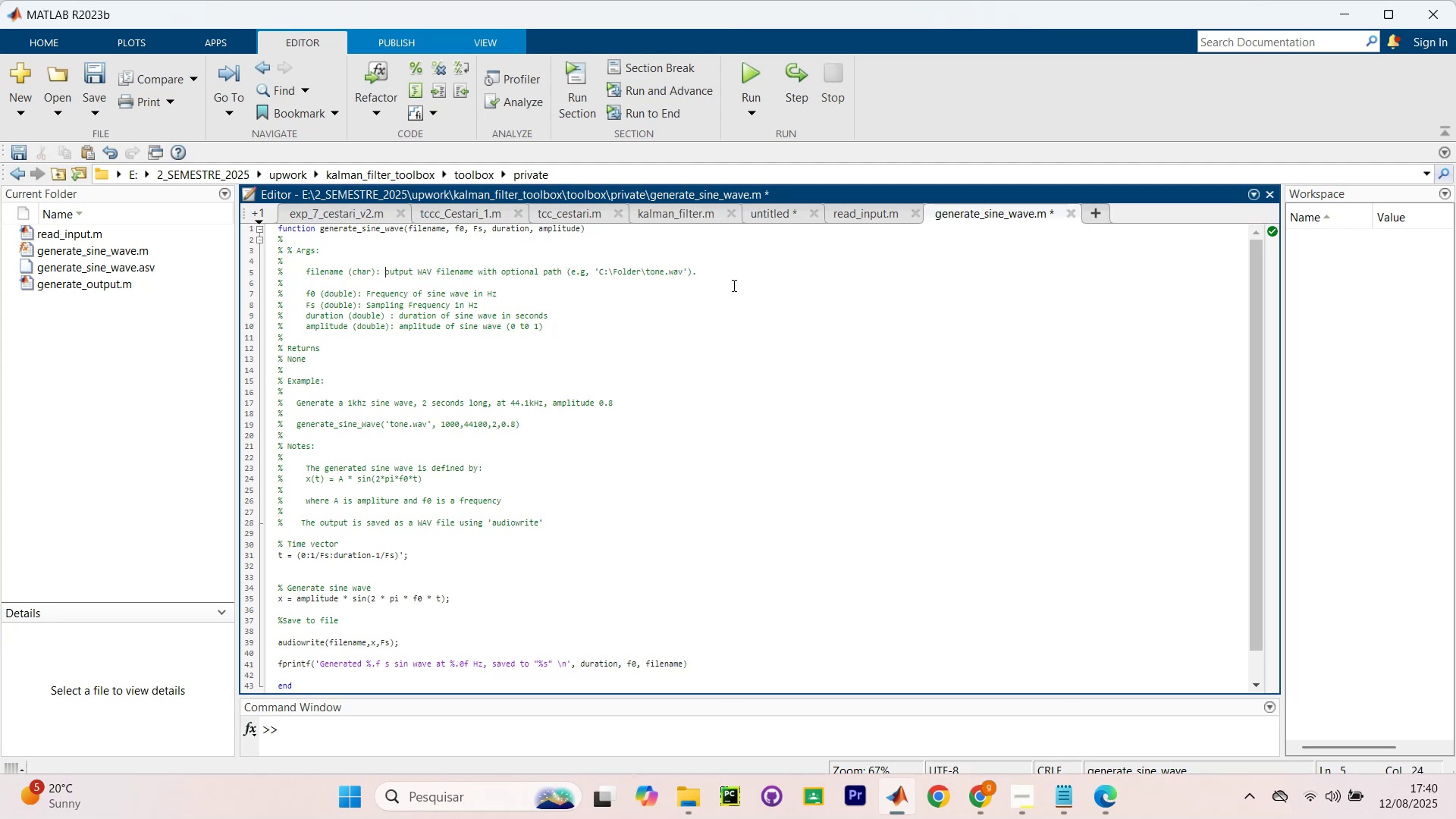 
left_click([741, 283])
 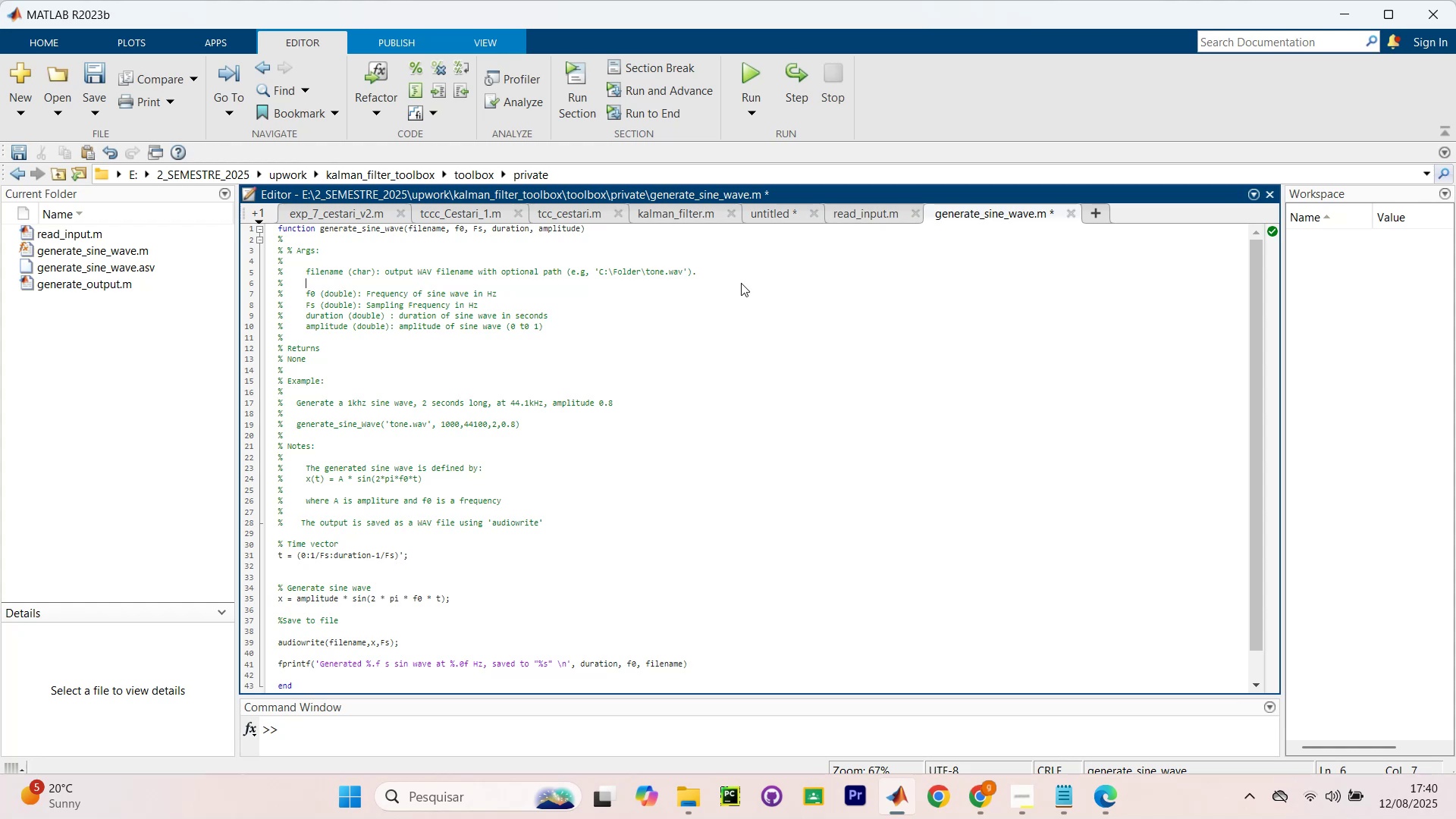 
wait(12.24)
 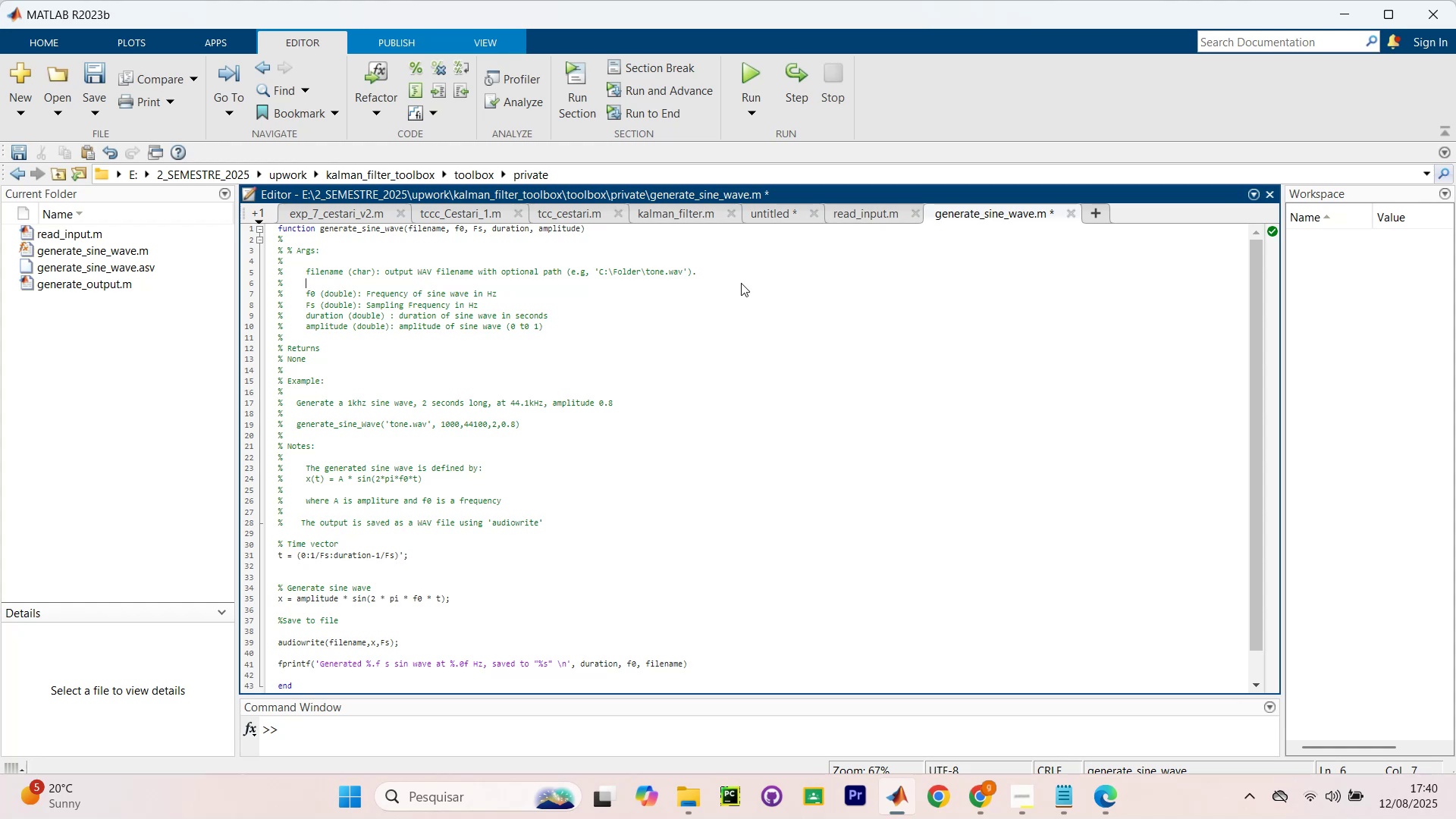 
scroll: coordinate [741, 283], scroll_direction: none, amount: 0.0
 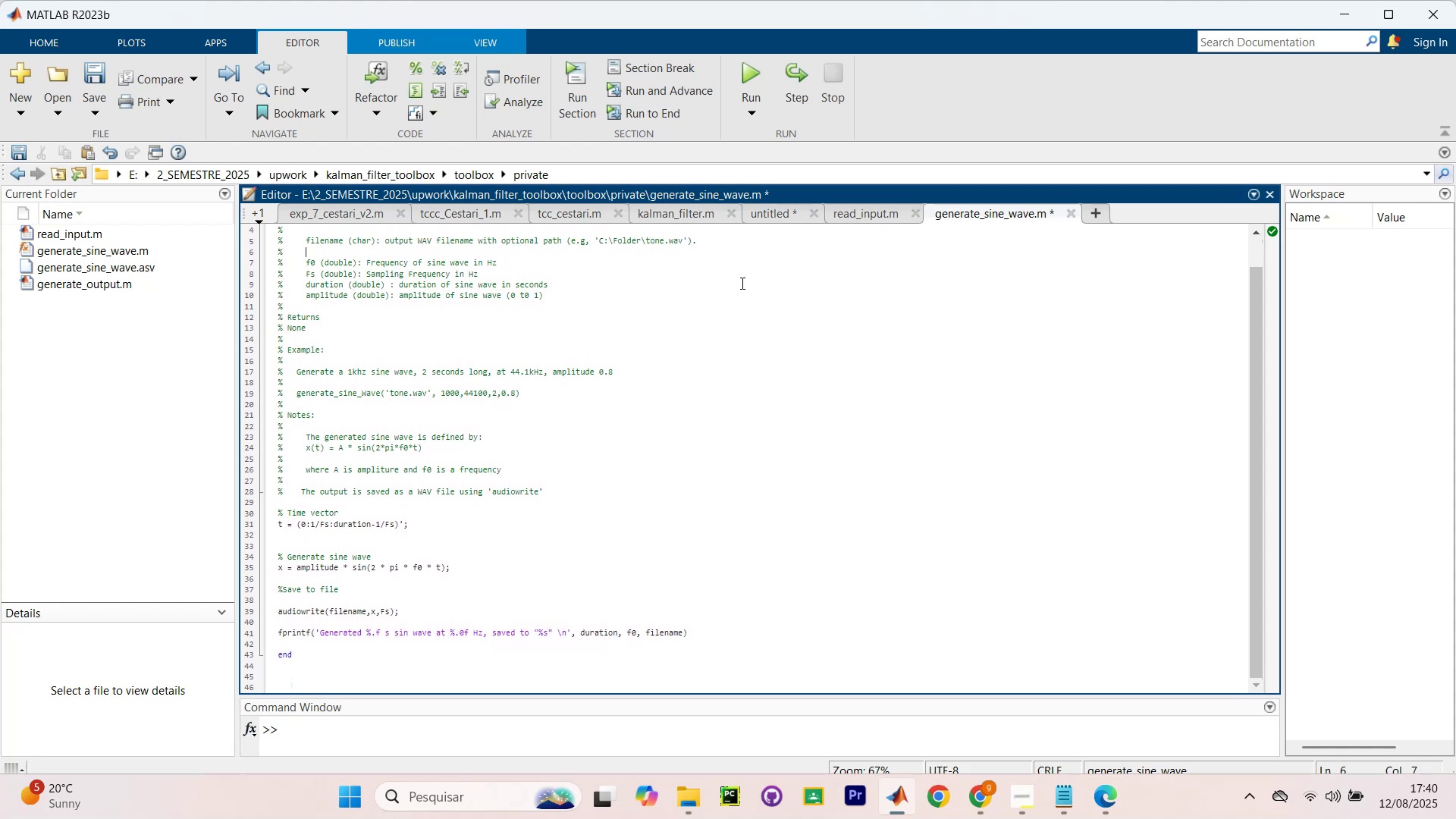 
scroll: coordinate [475, 268], scroll_direction: up, amount: 4.0
 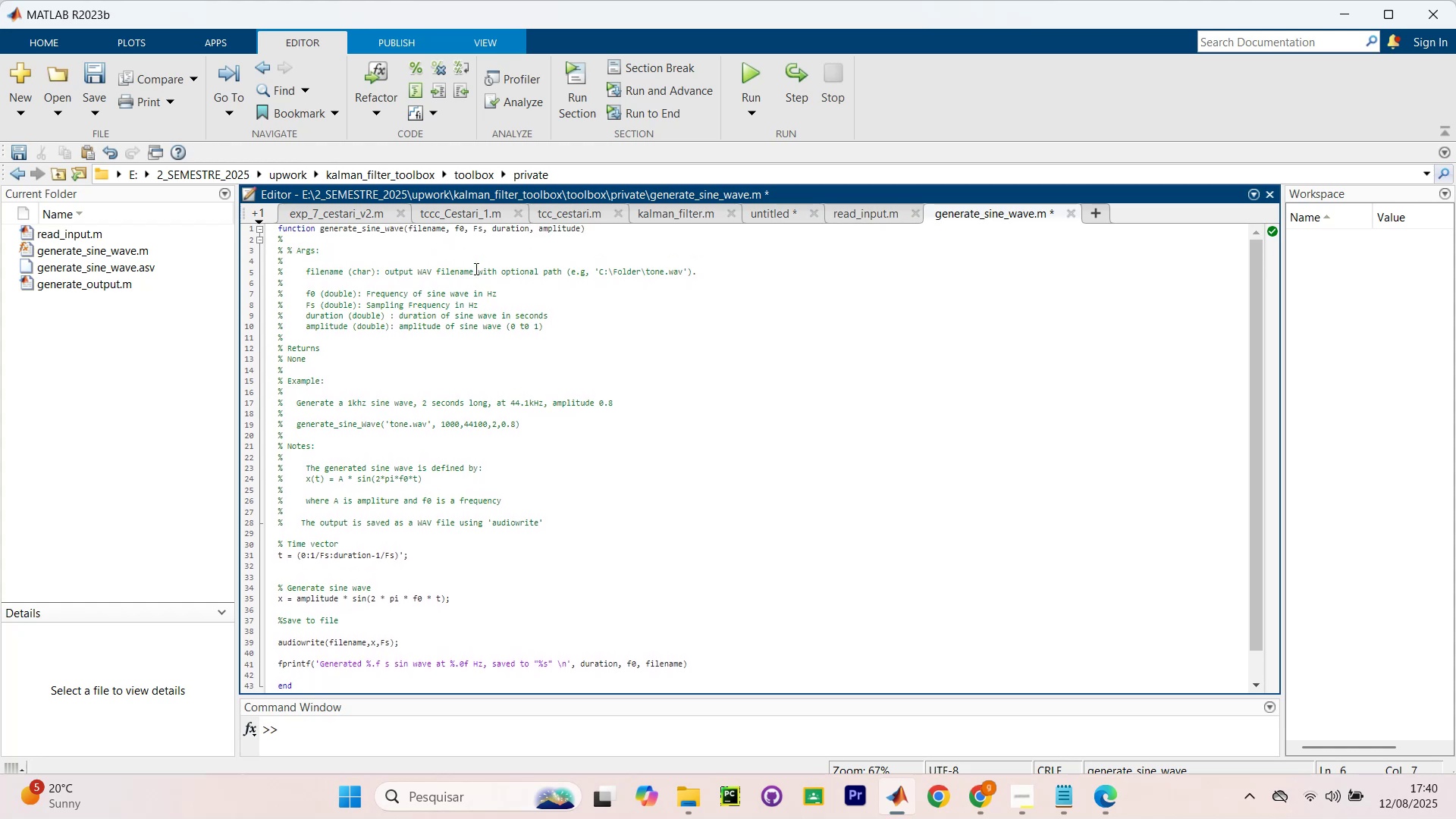 
scroll: coordinate [475, 268], scroll_direction: down, amount: 3.0
 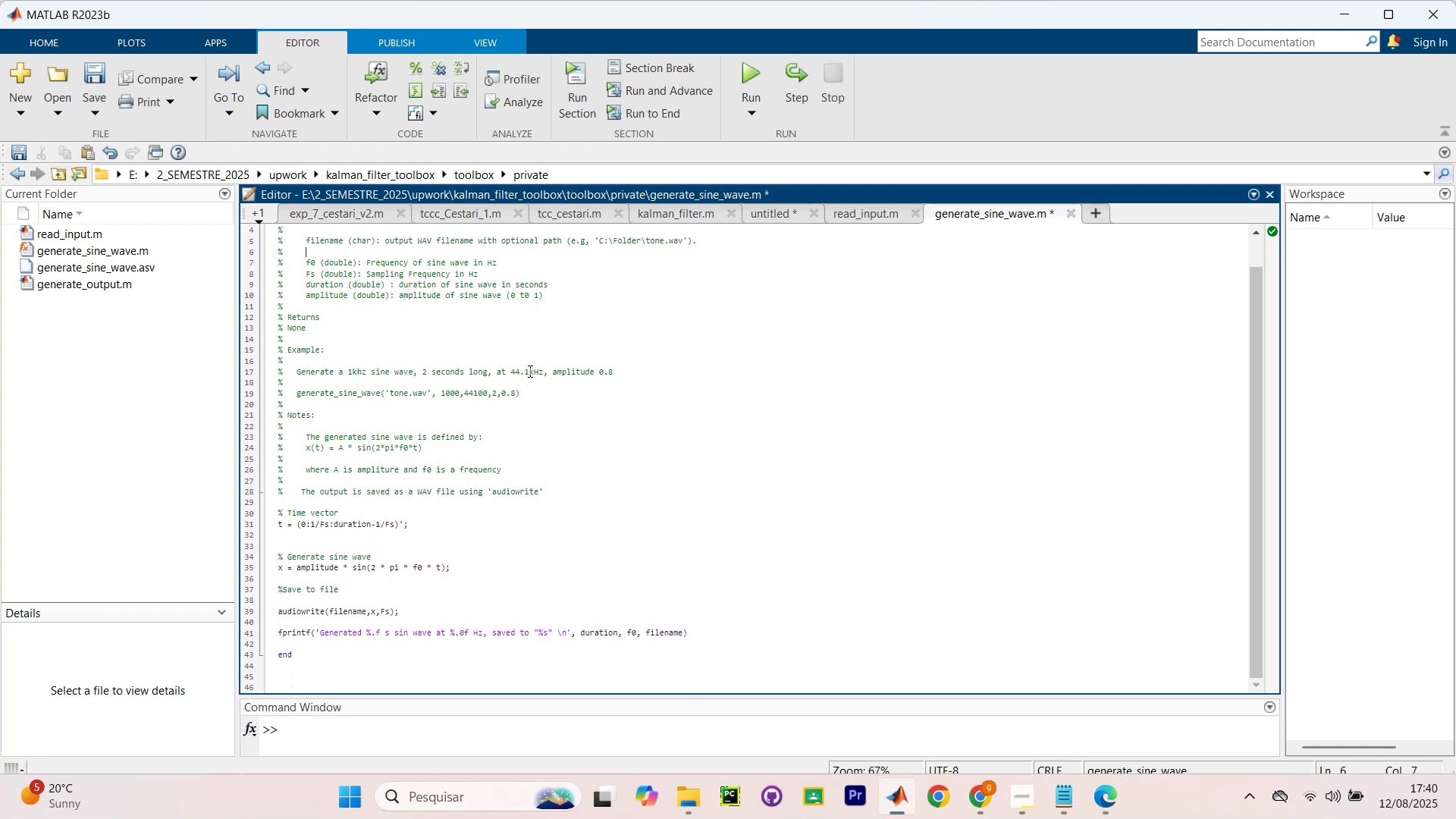 
wait(6.15)
 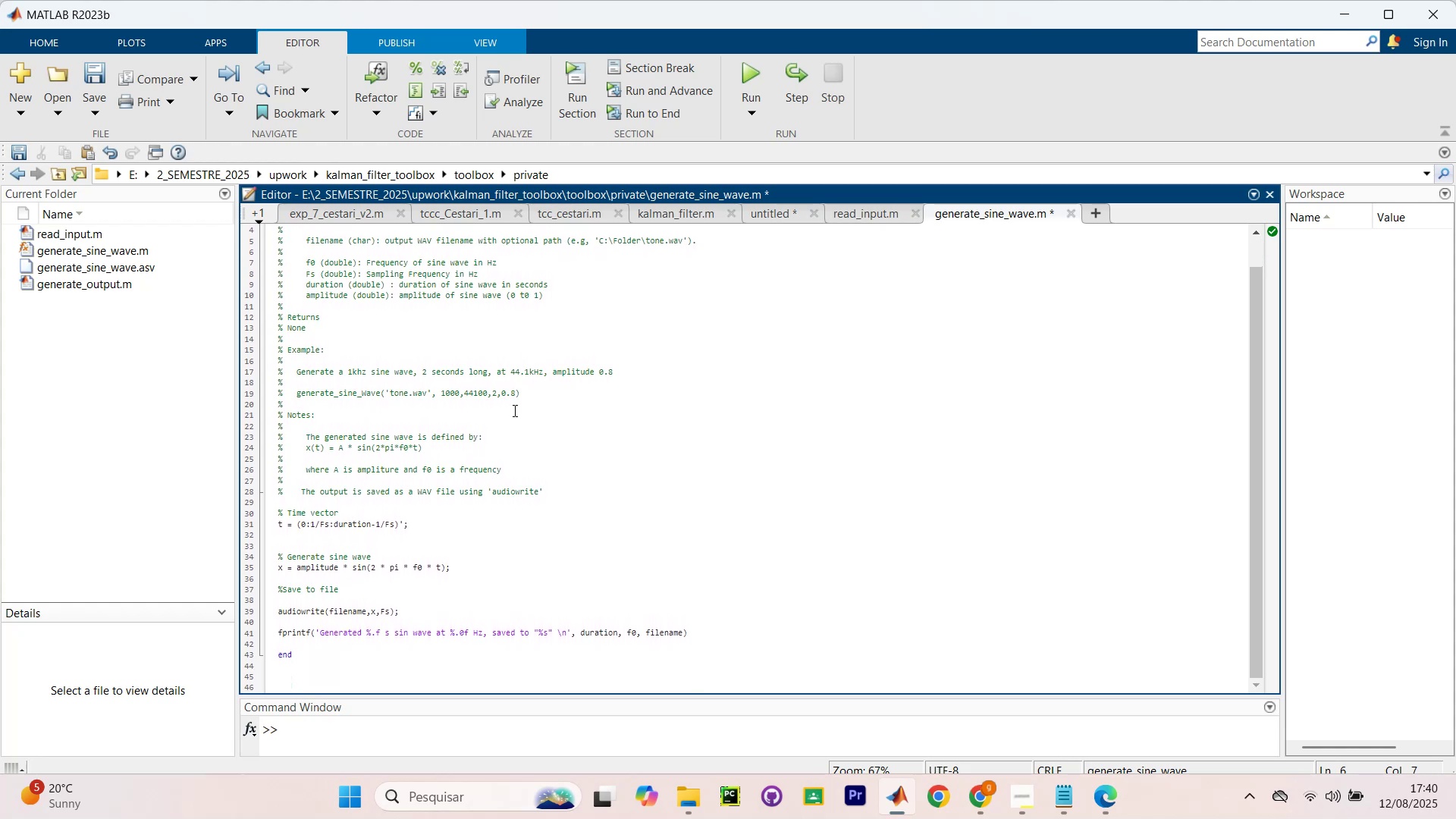 
left_click([539, 391])
 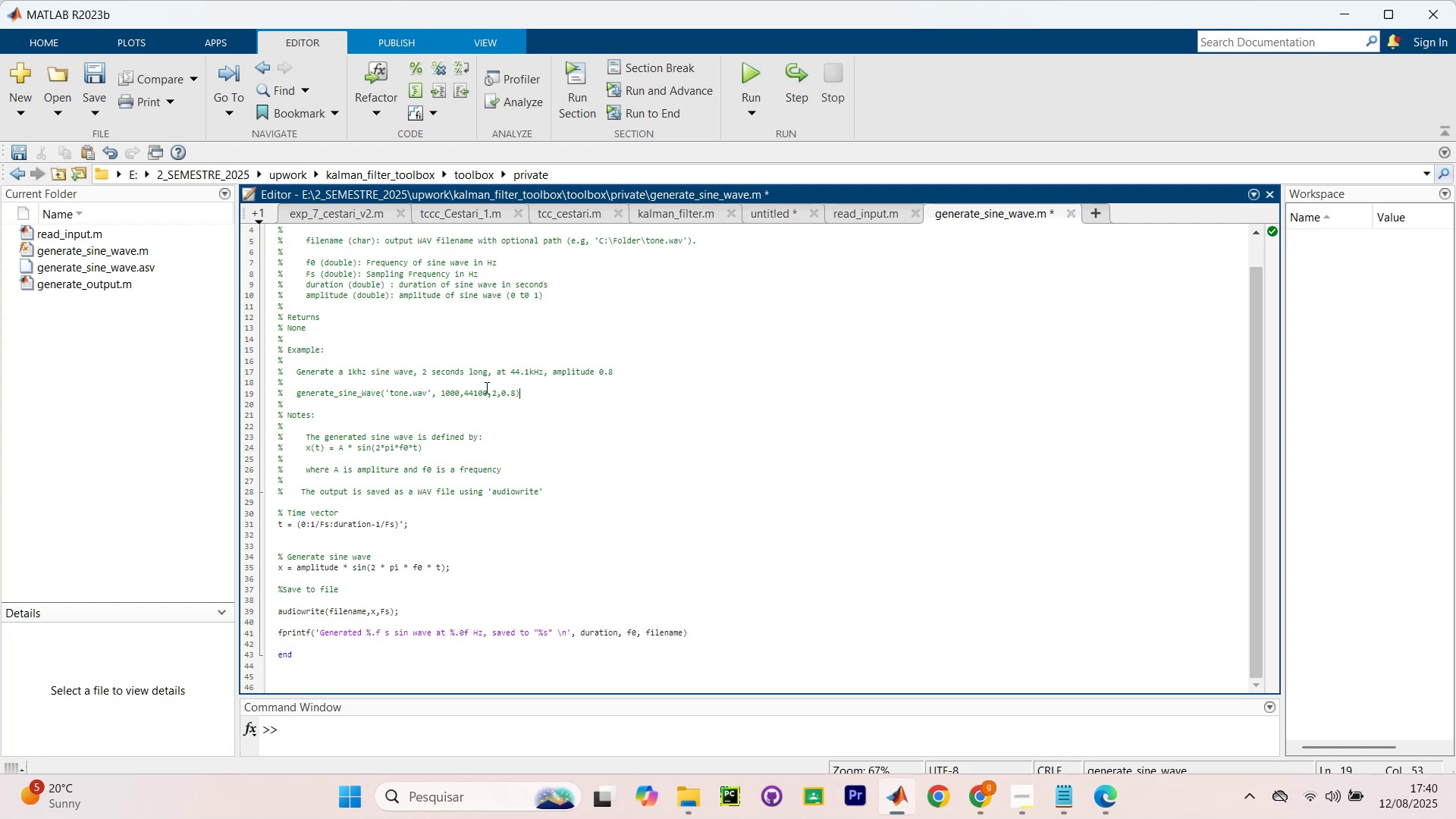 
left_click([384, 391])
 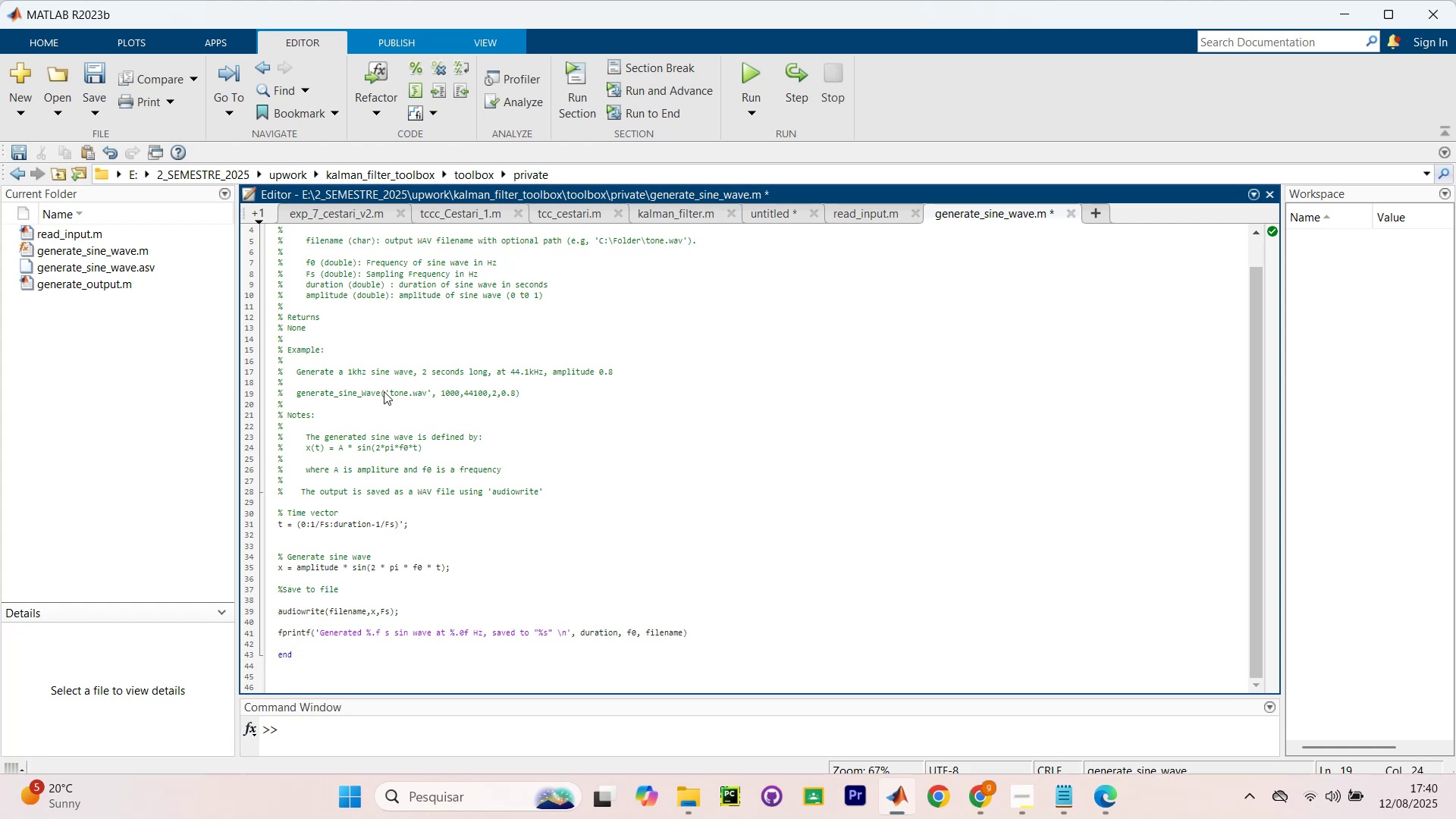 
wait(7.82)
 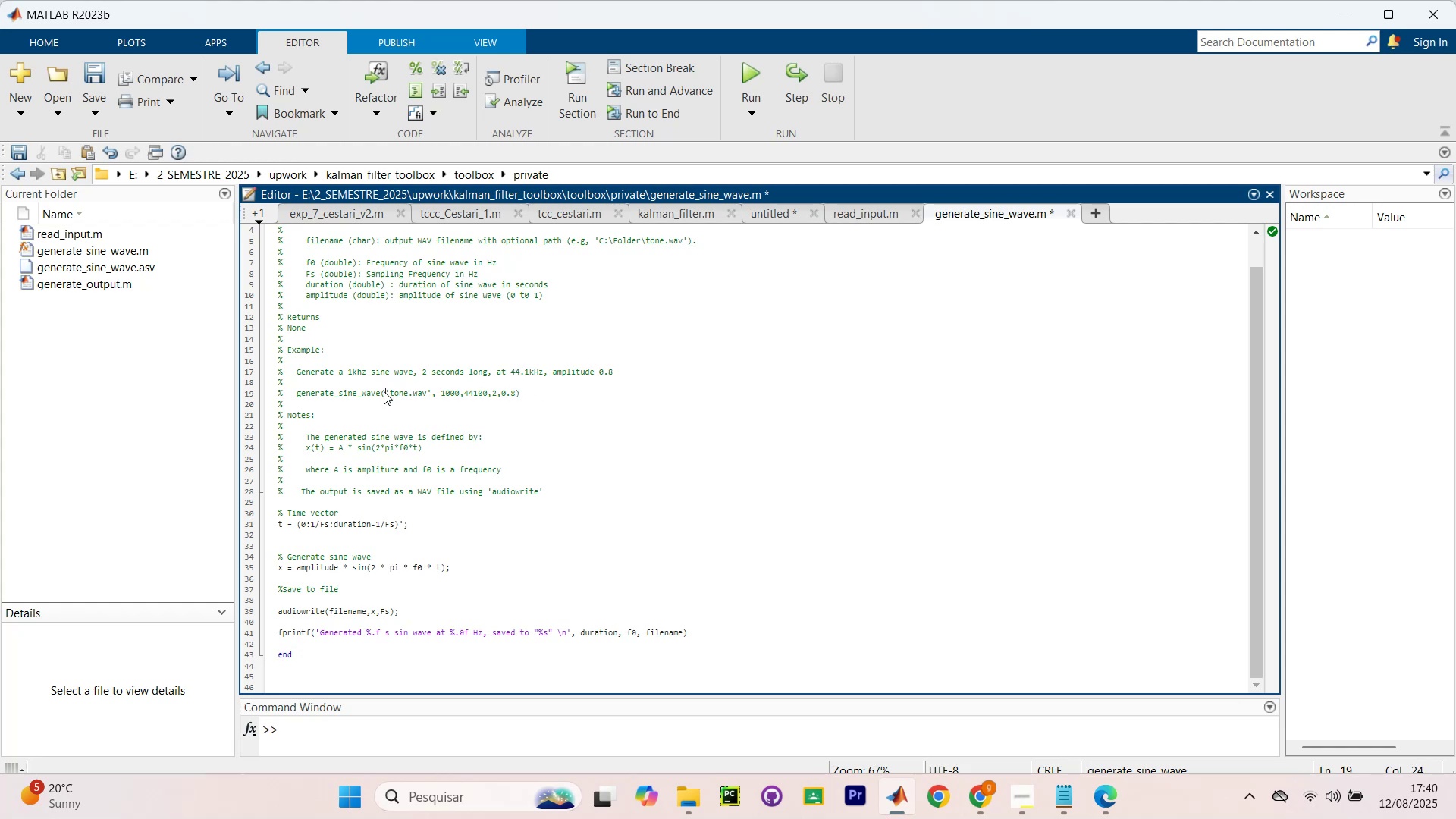 
key(Backquote)
 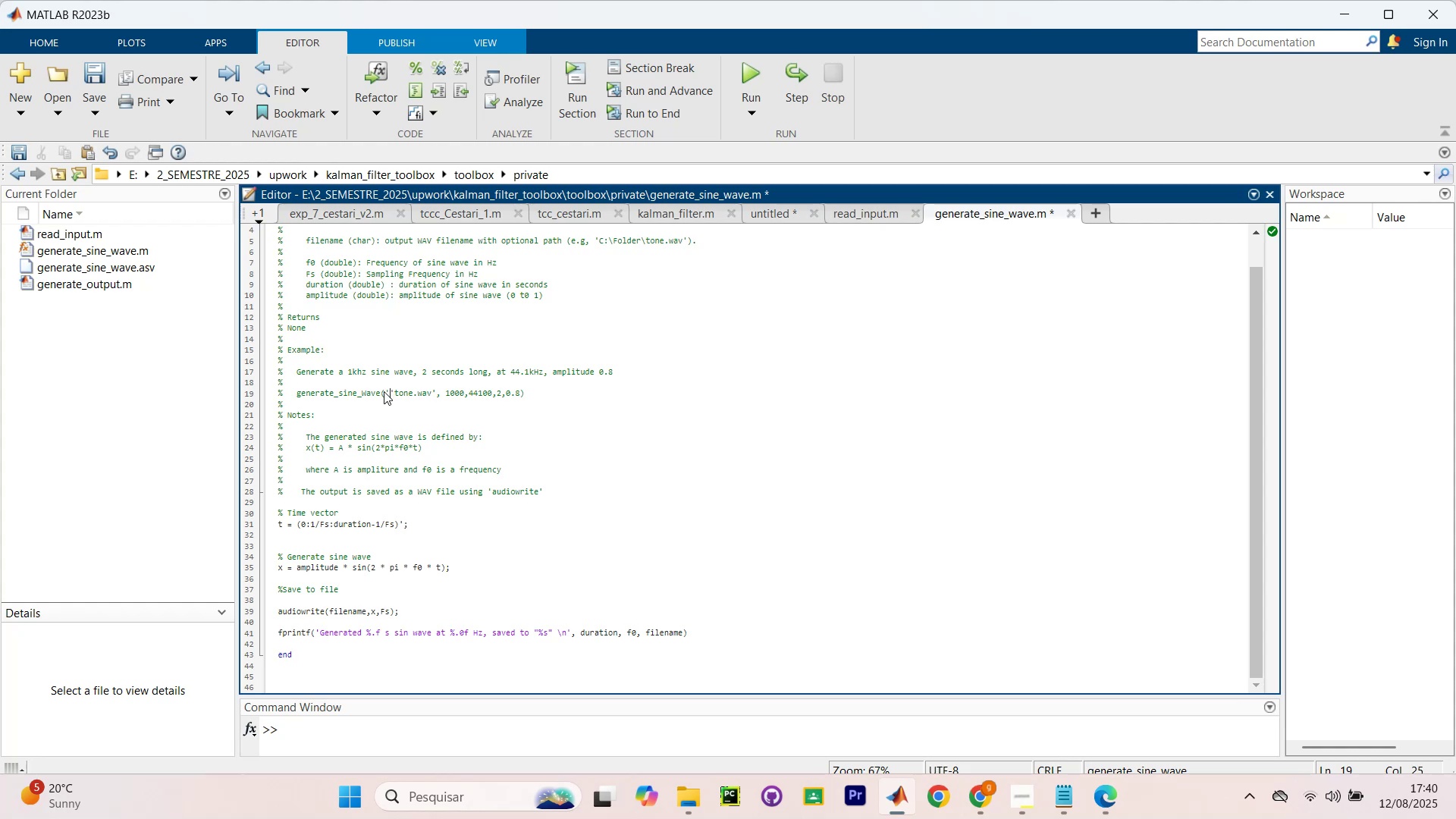 
key(CapsLock)
 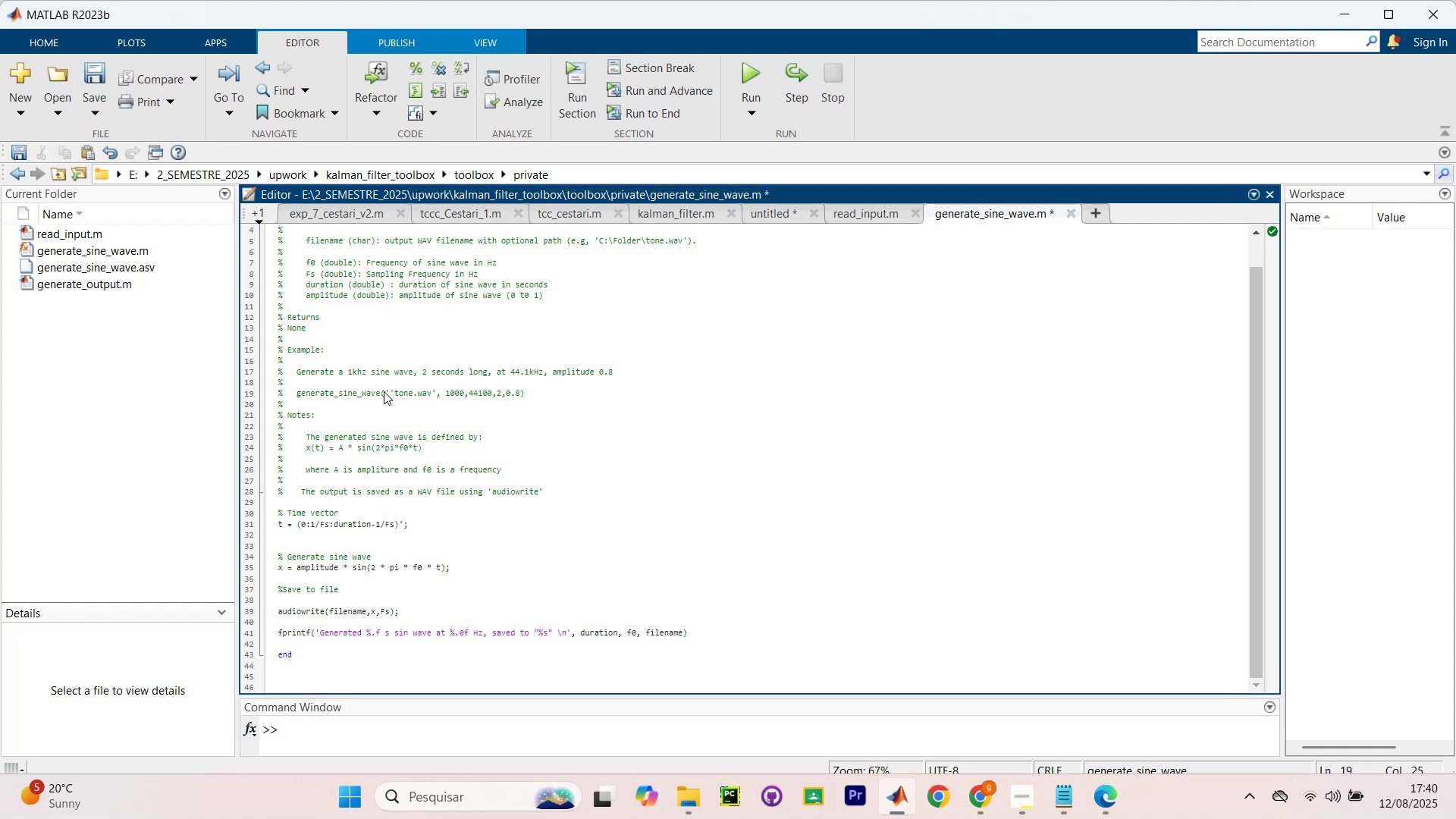 
key(C)
 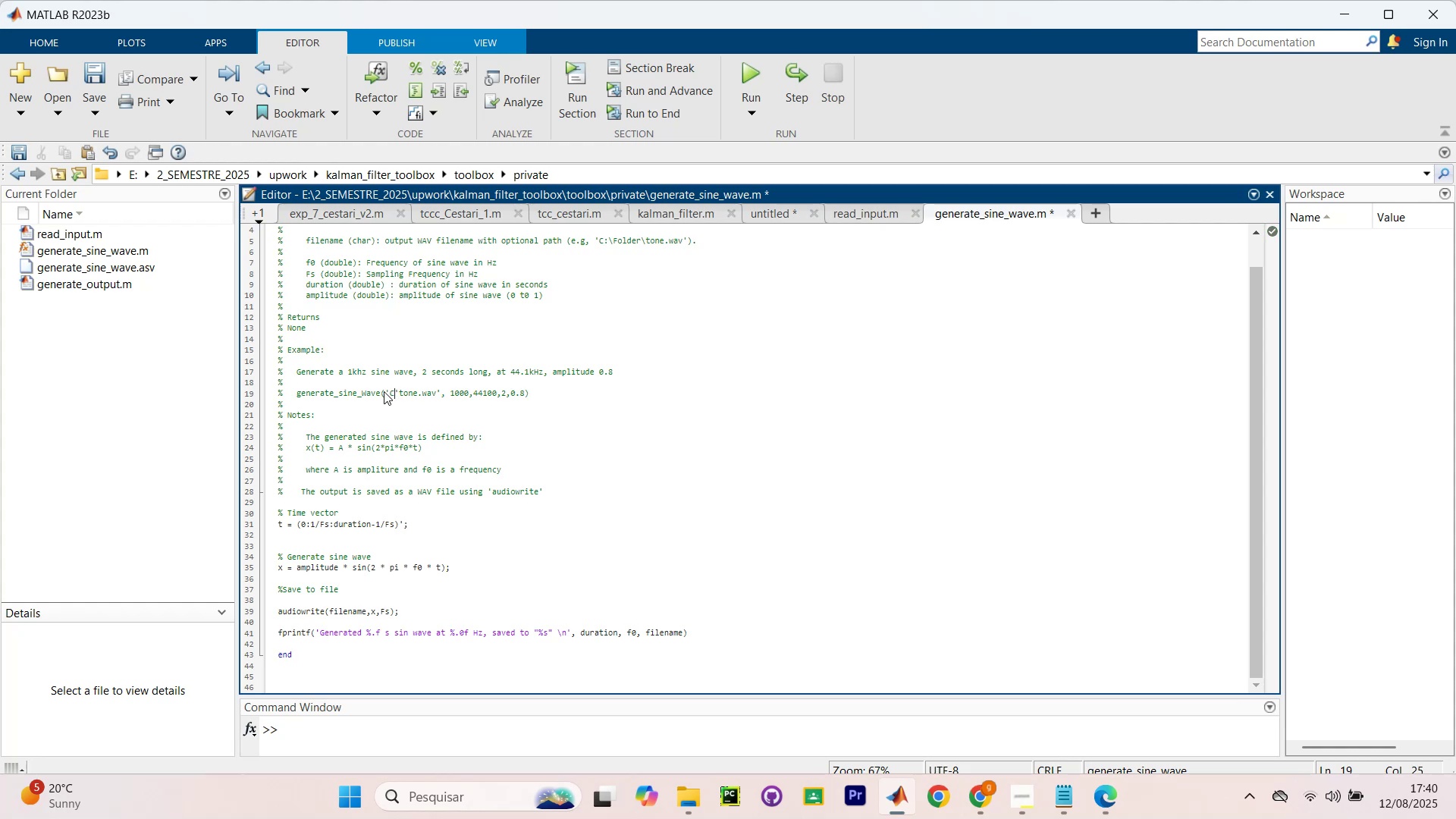 
key(CapsLock)
 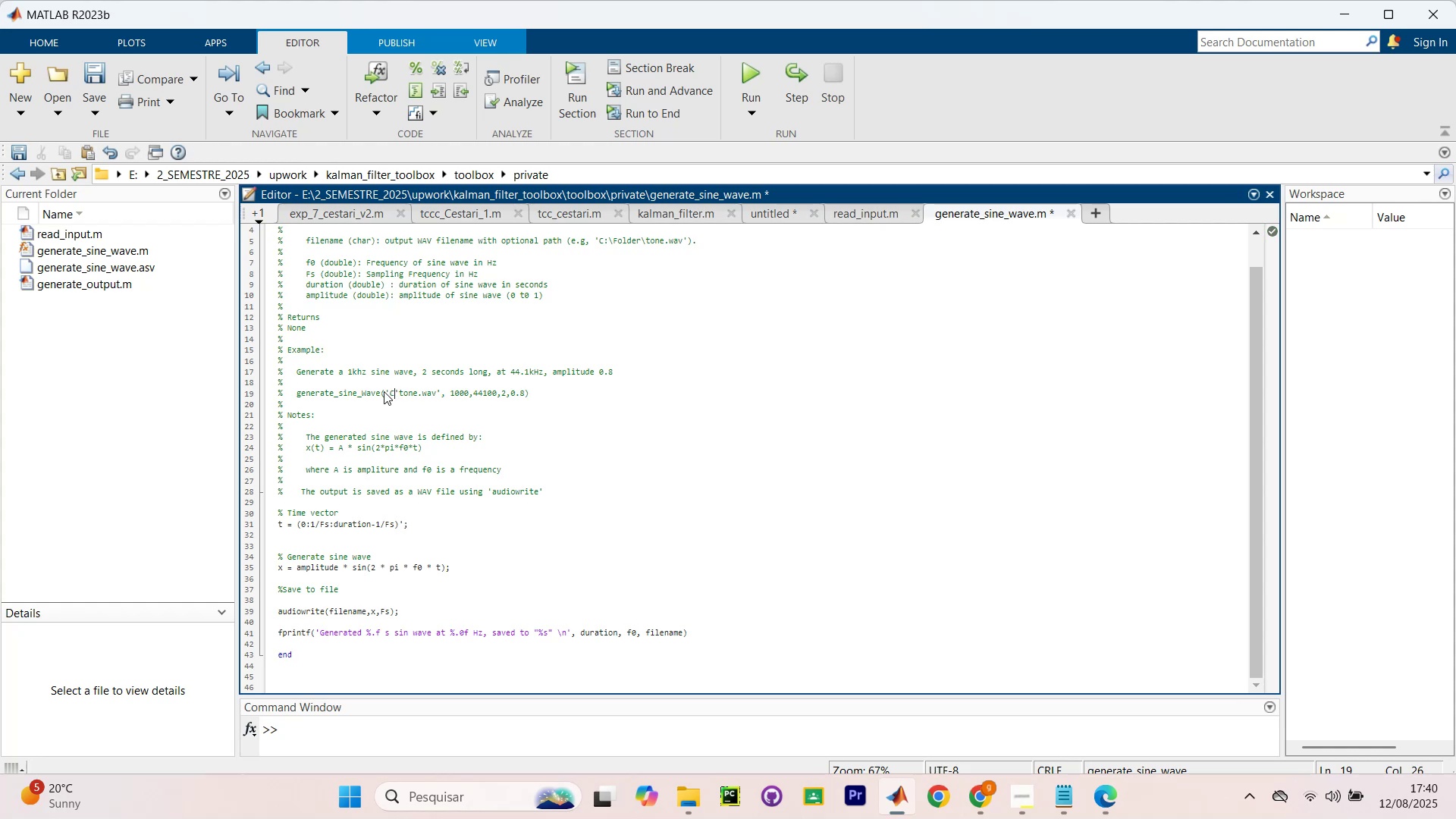 
key(Shift+Slash)
 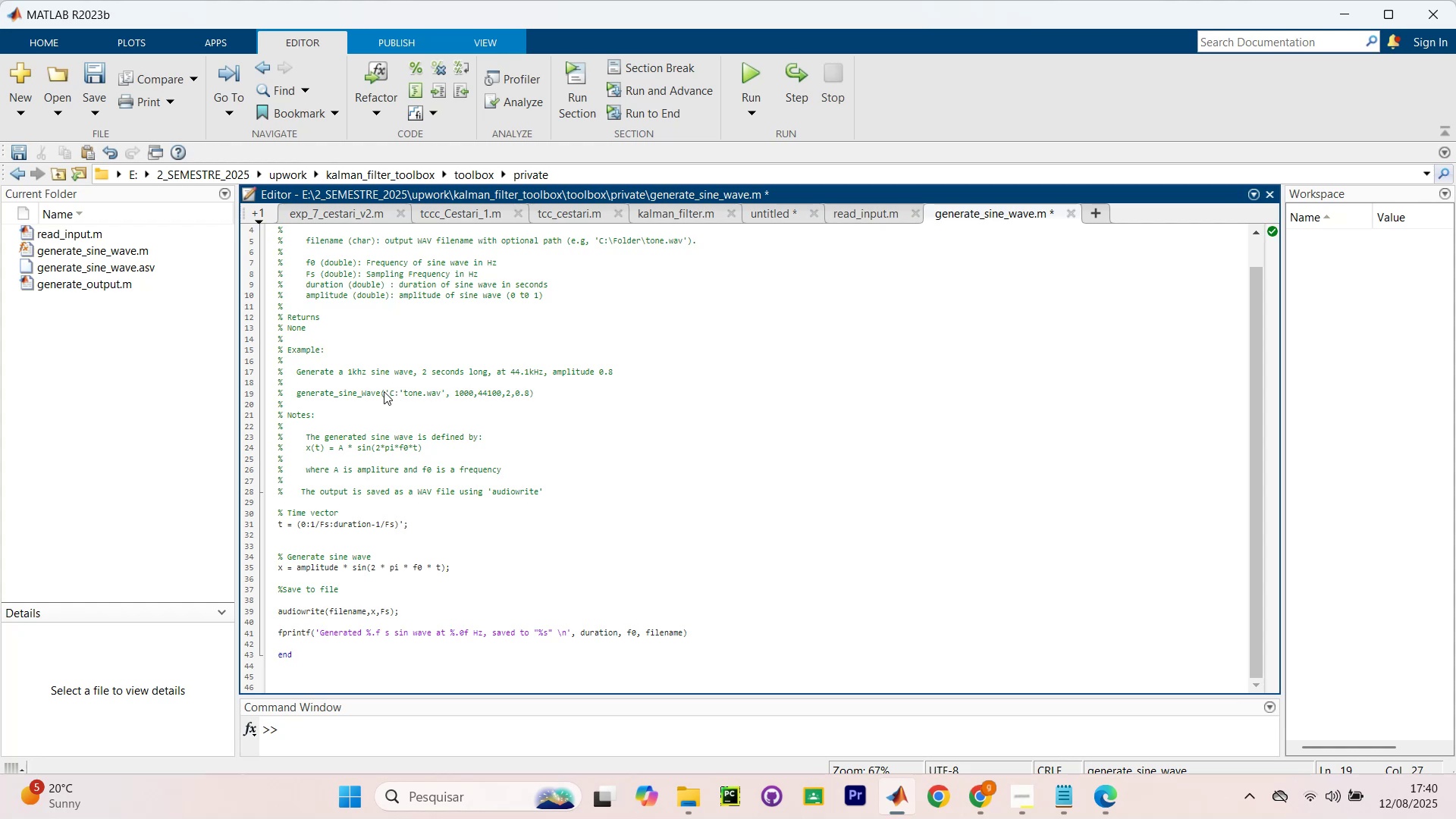 
type([Break]myfolder[Break])
 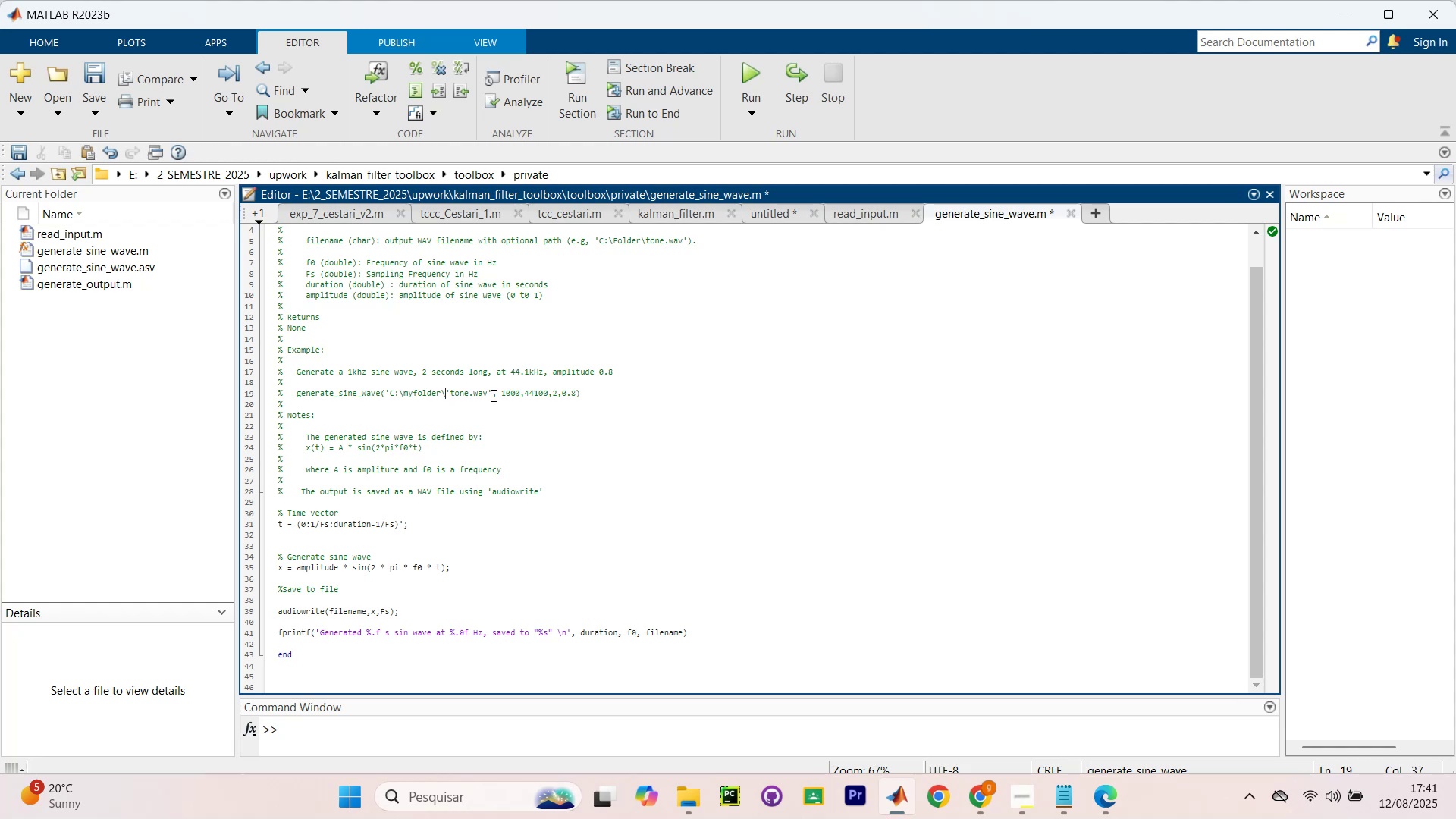 
wait(21.34)
 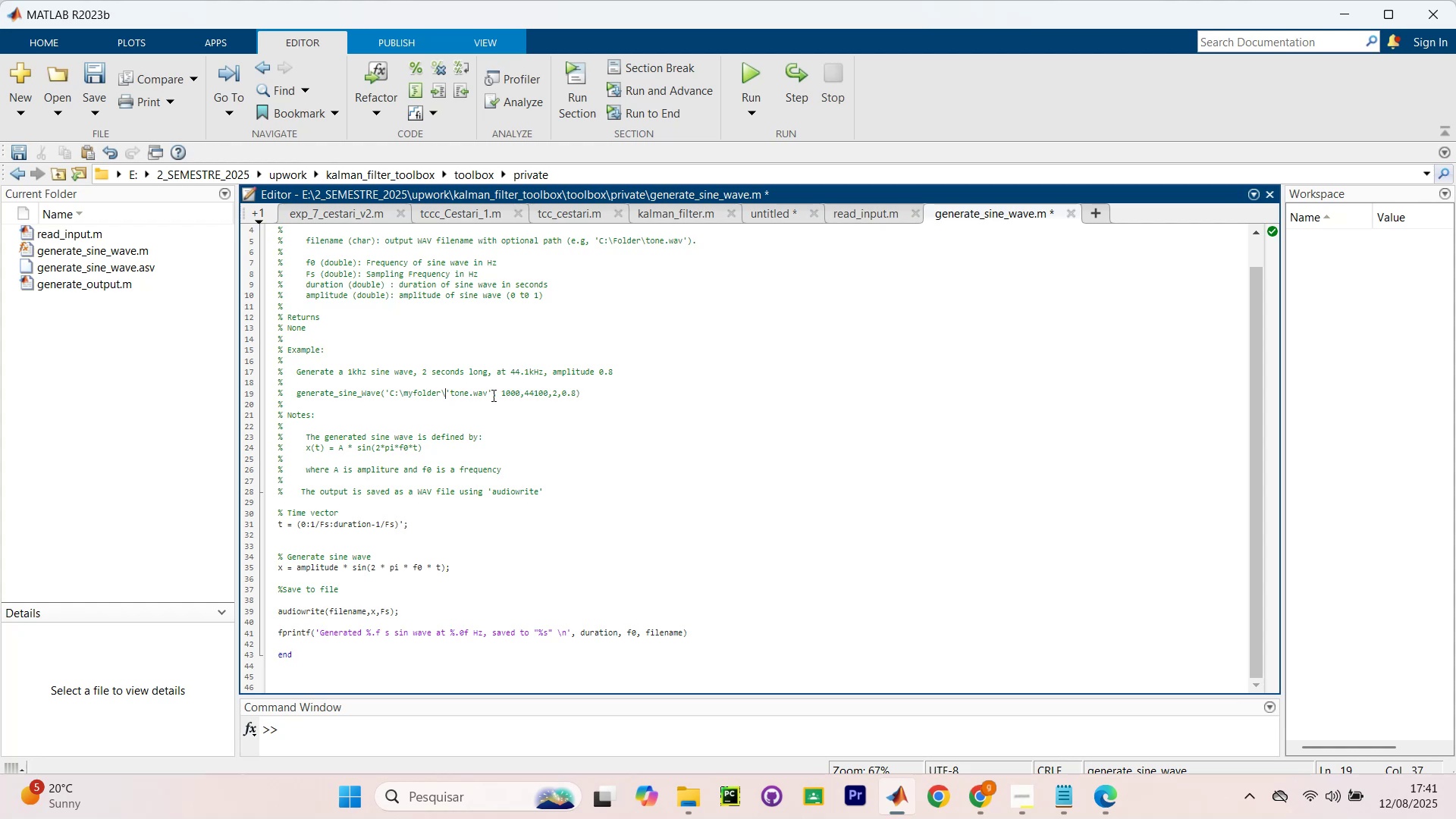 
left_click([447, 394])
 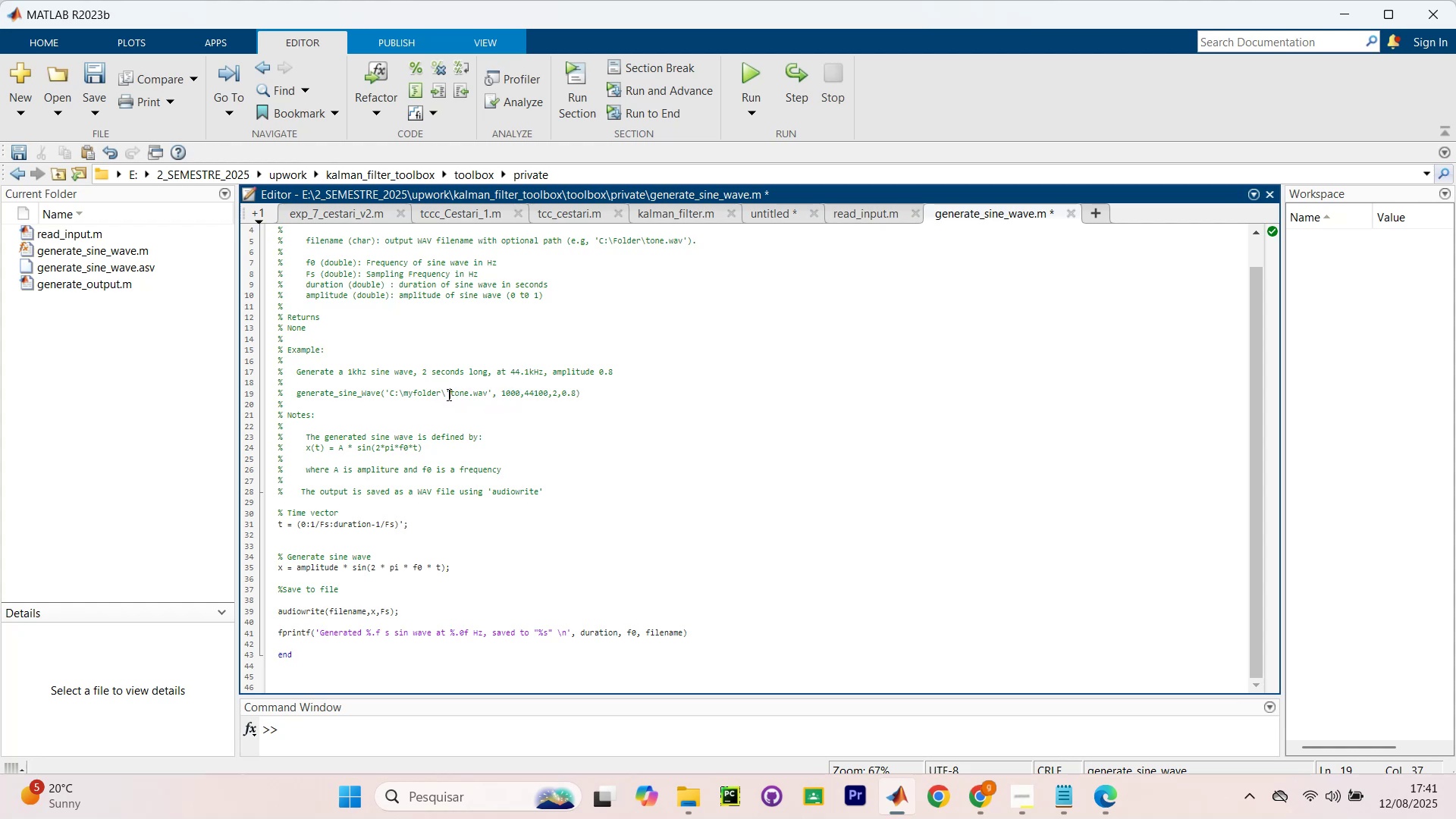 
key(Backspace)
 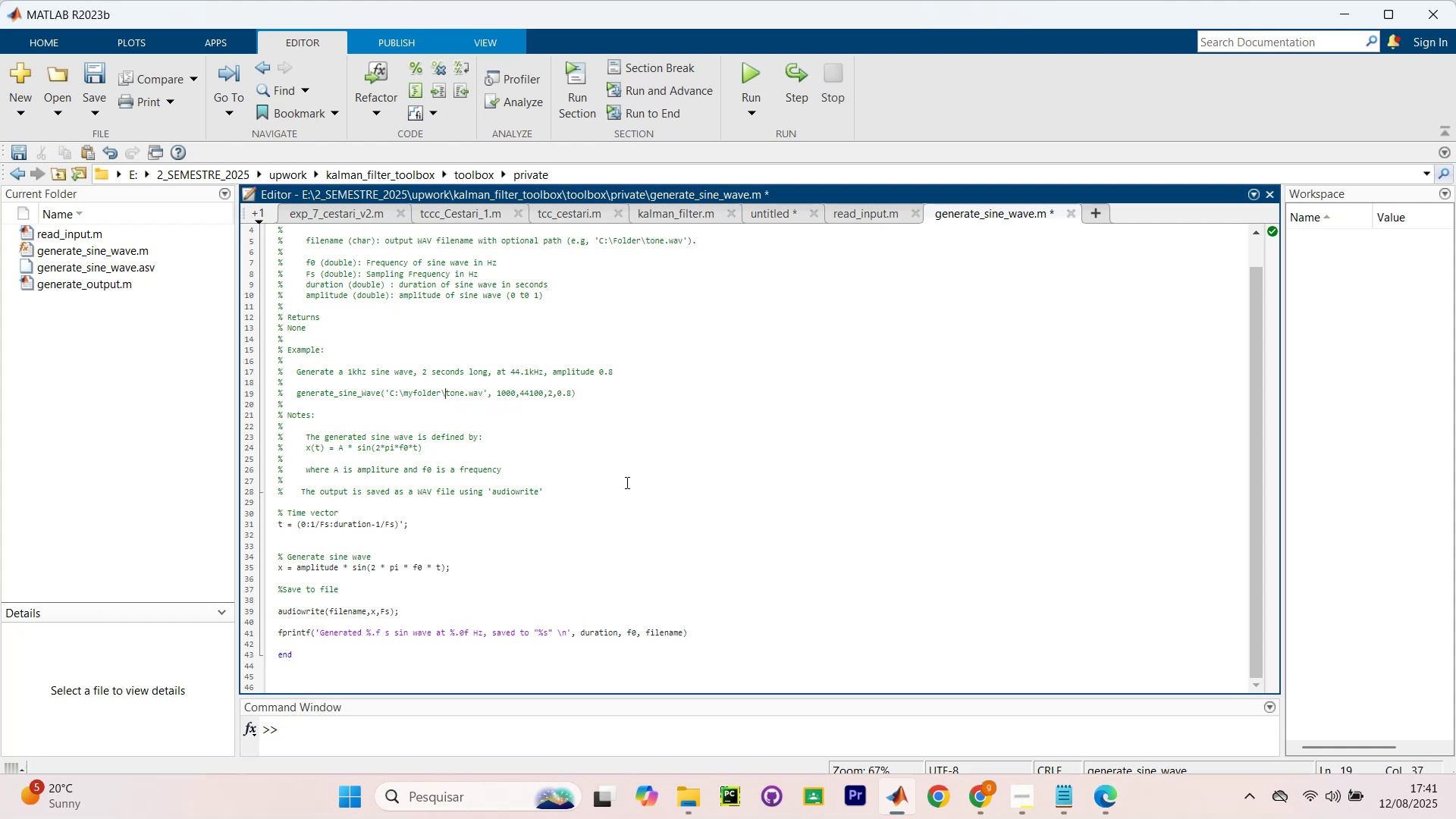 
left_click([584, 483])
 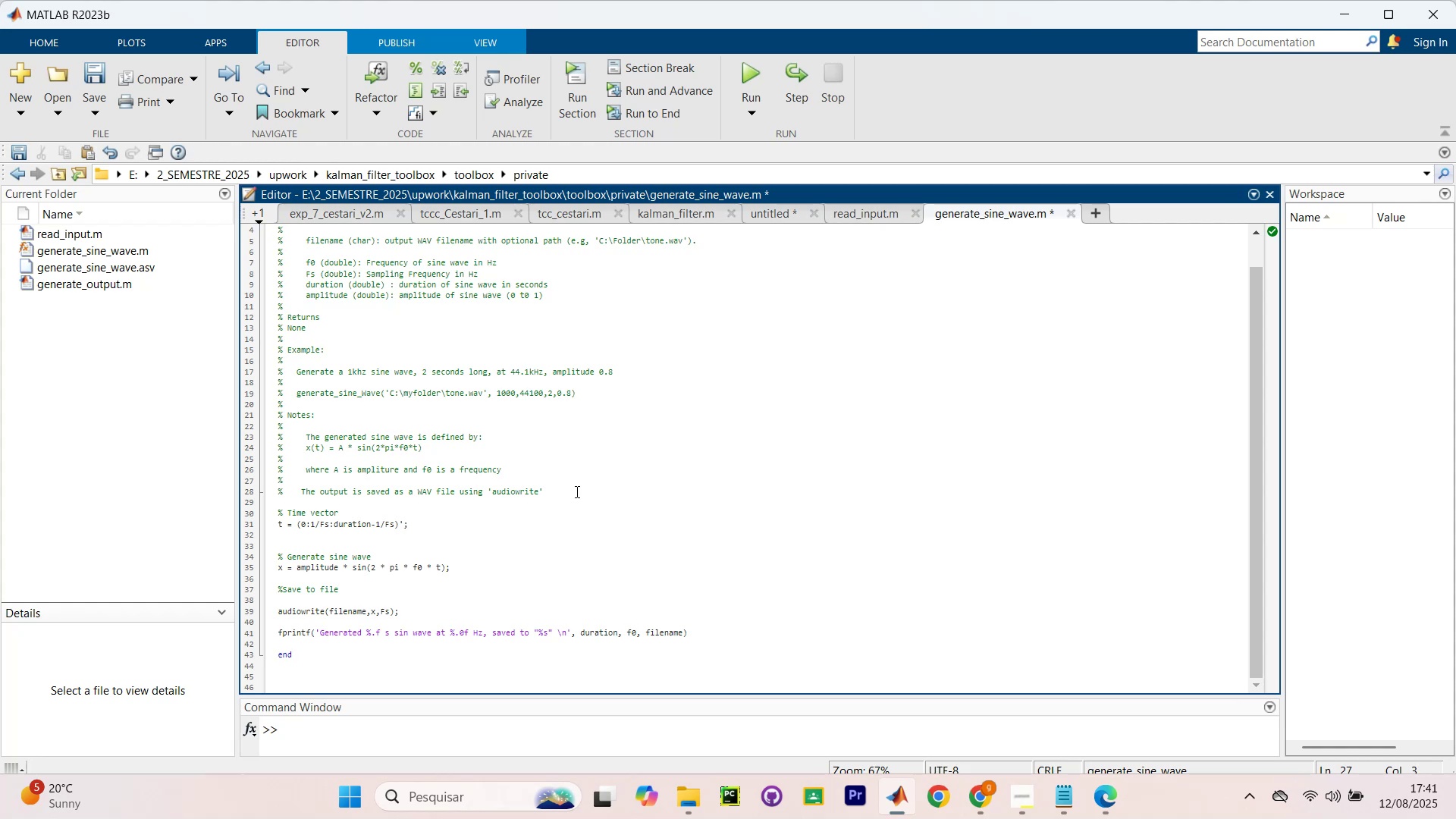 
left_click([576, 491])
 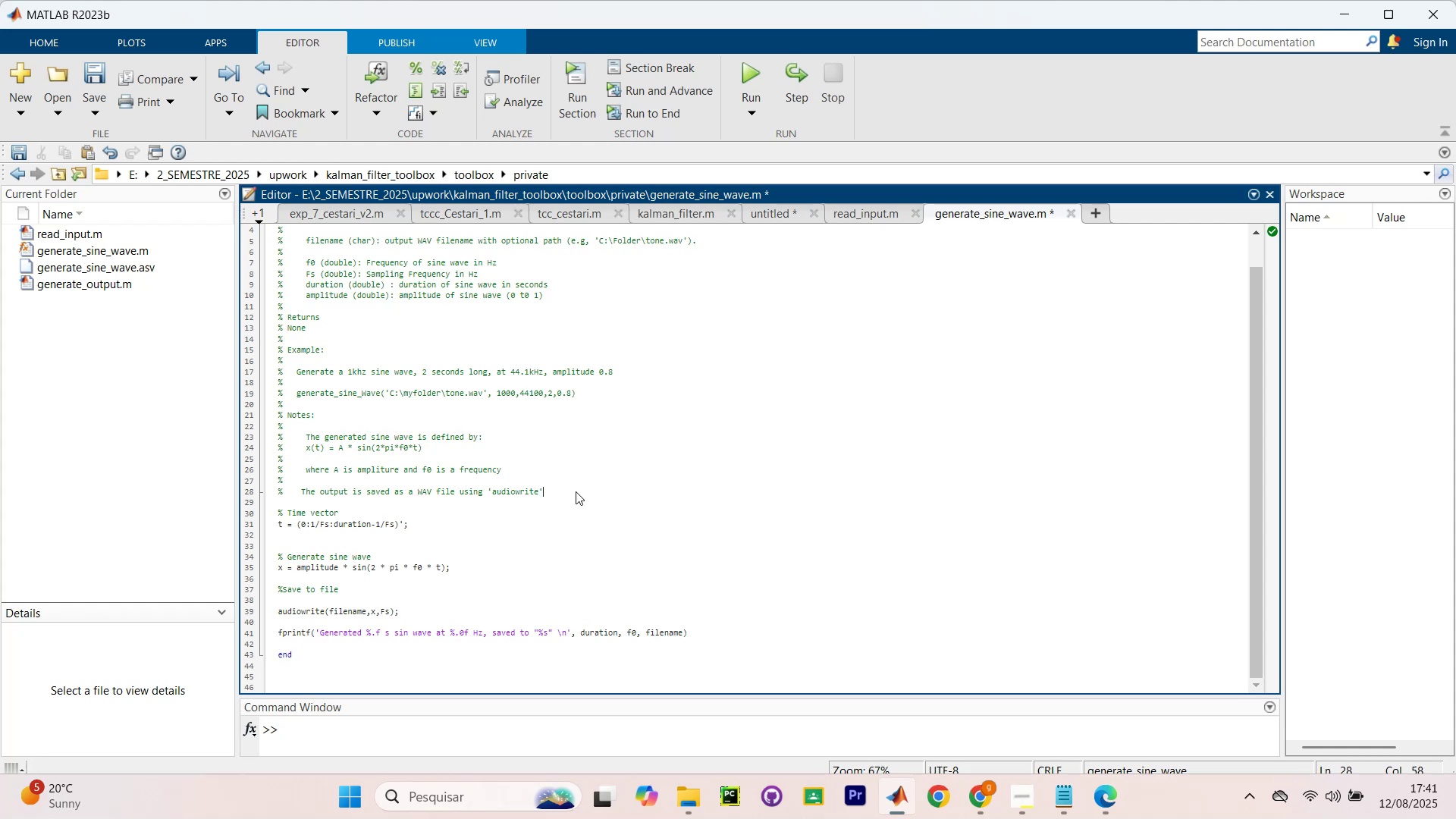 
key(Enter)
 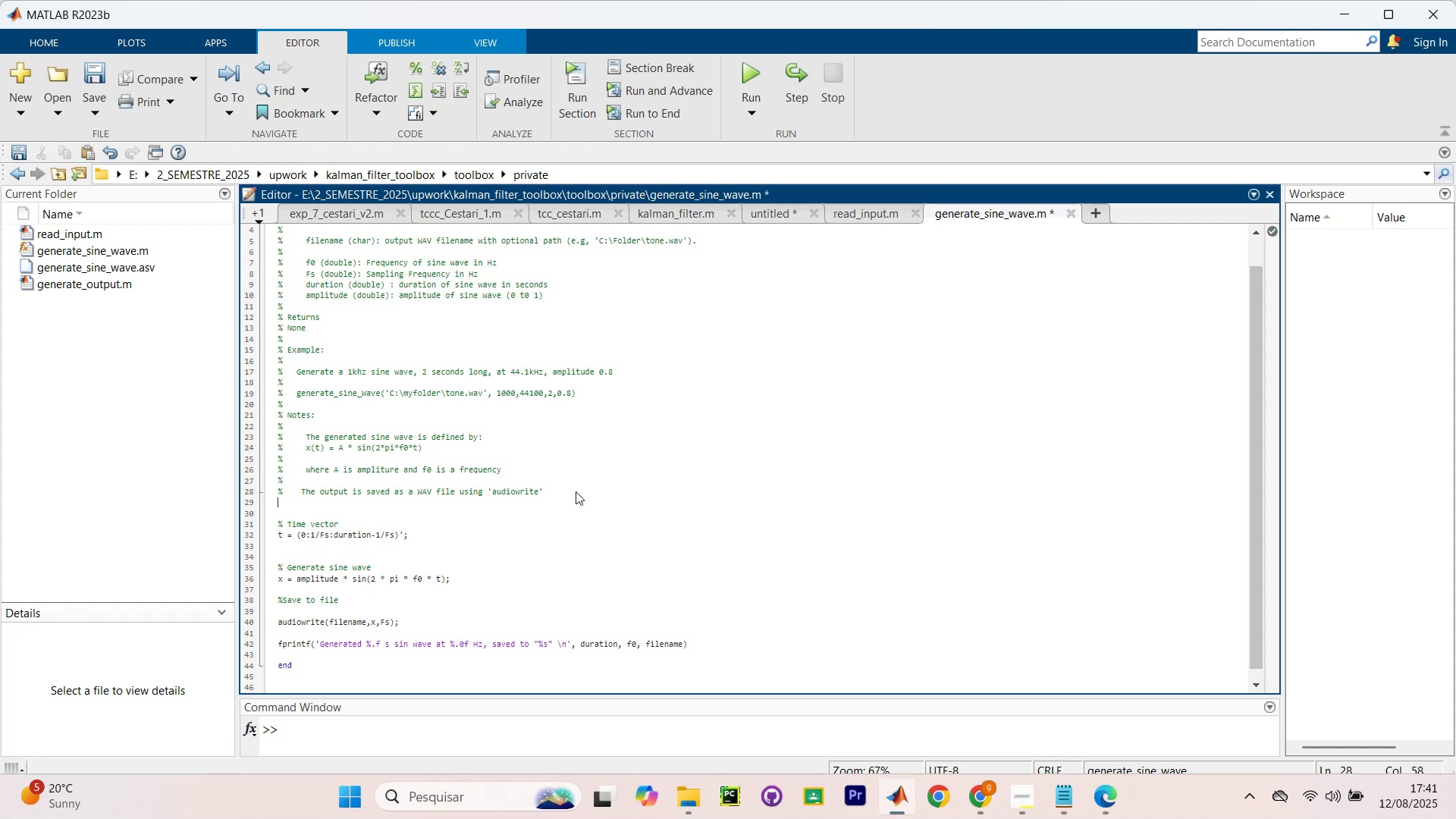 
key(Enter)
 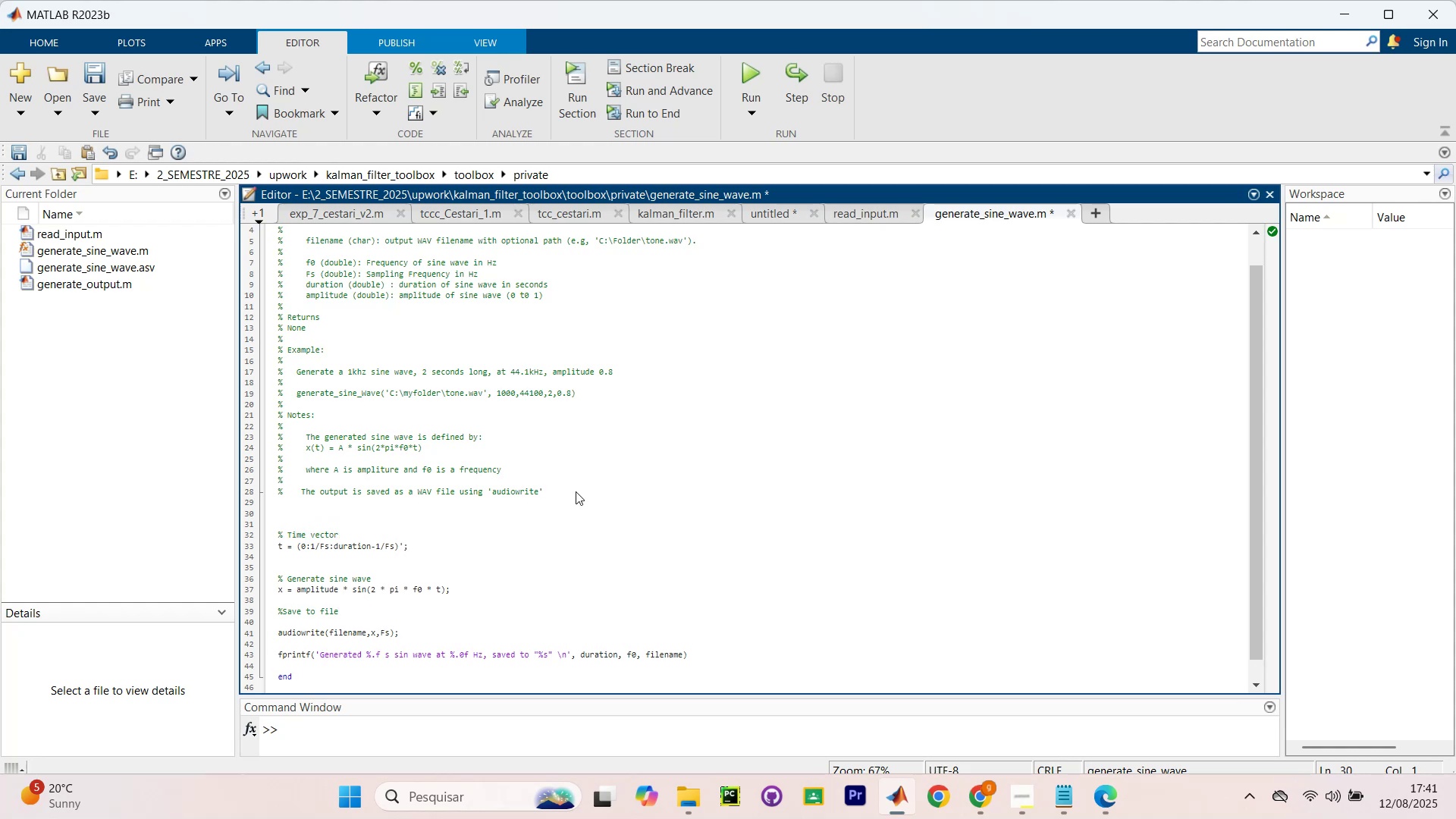 
type(narginchk)
 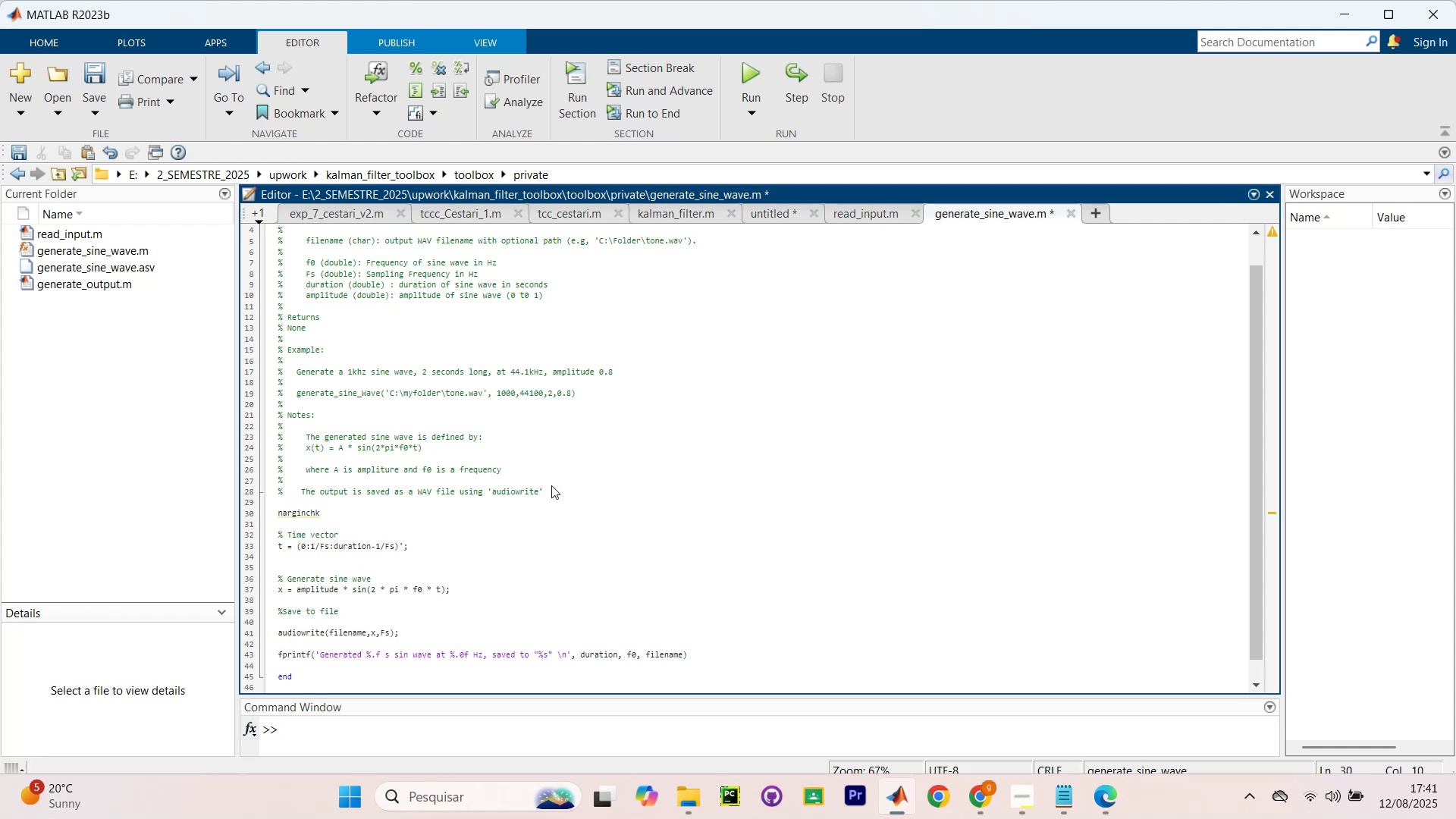 
type((5,5)
key(Tab)
key(Backspace)
 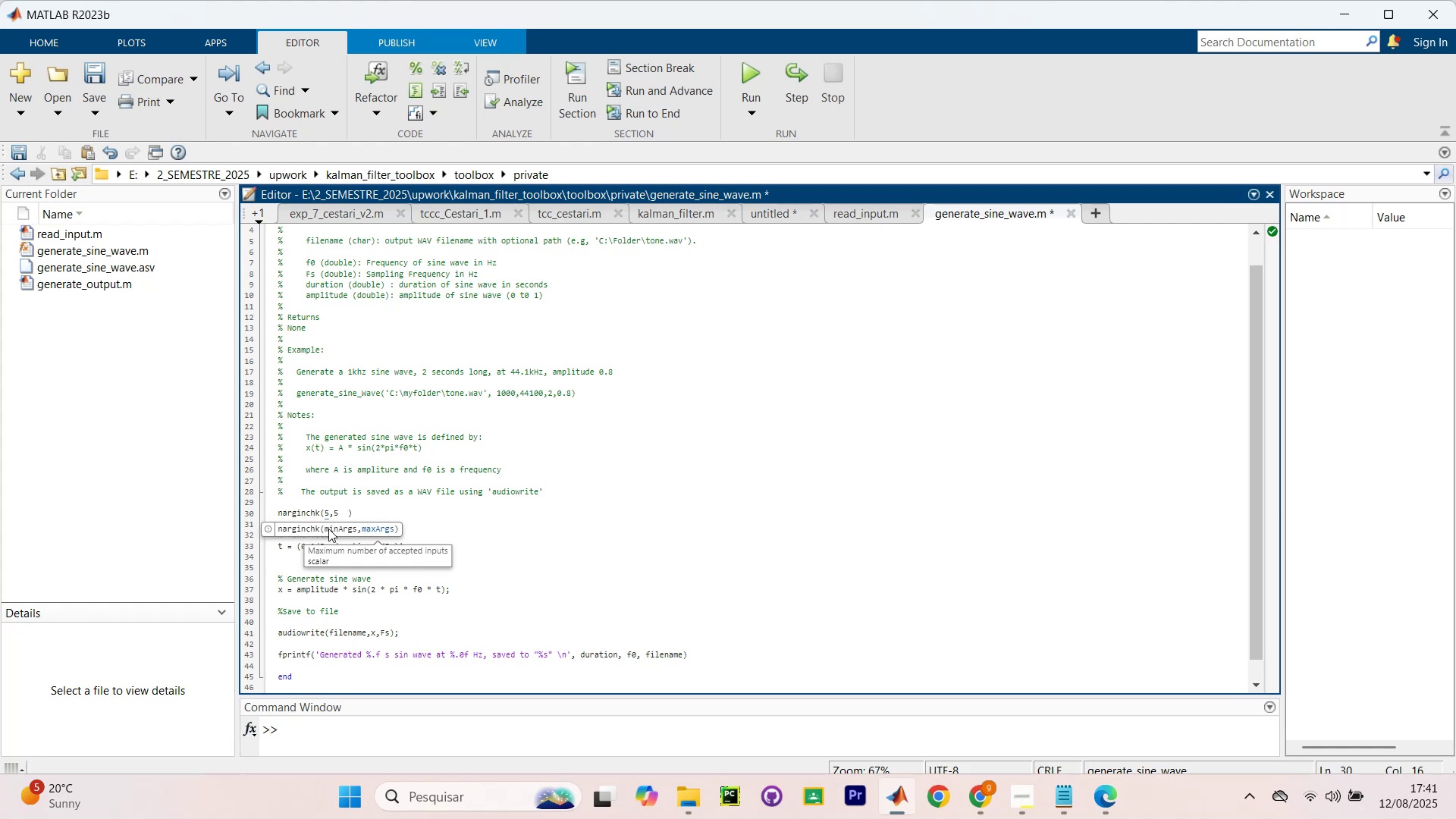 
left_click([323, 528])
 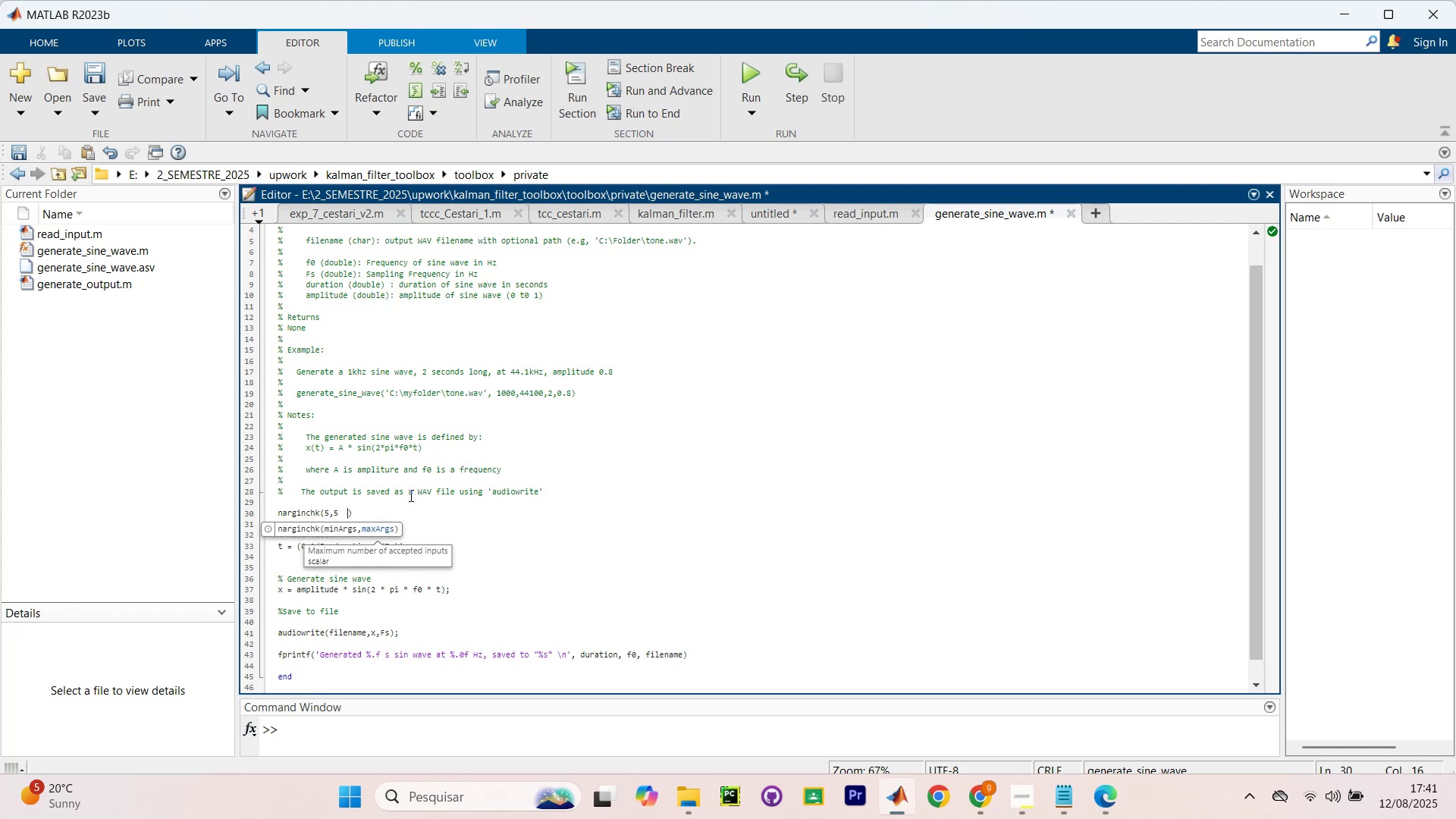 
key(Backspace)
 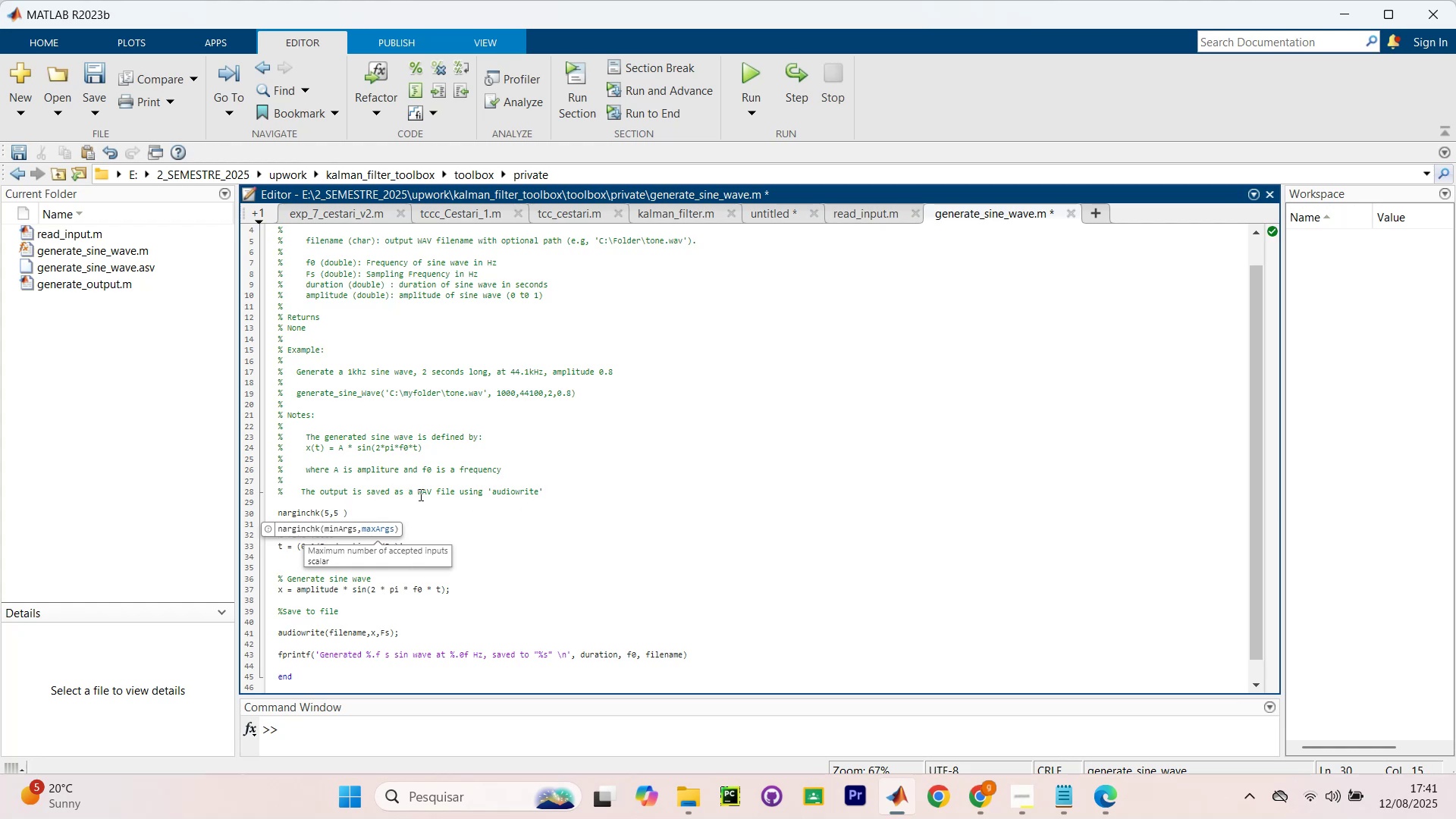 
key(Slash)
 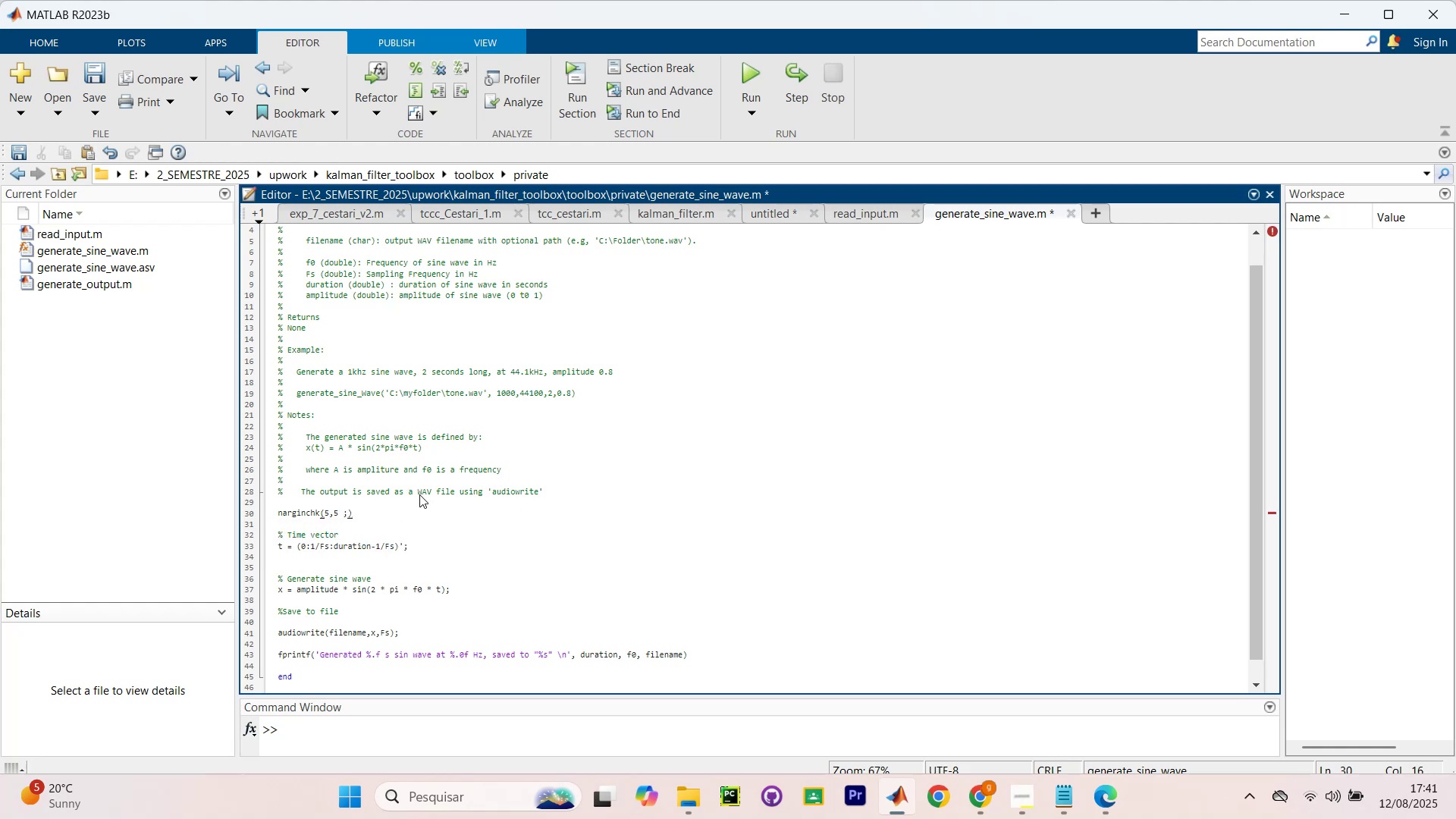 
key(Backspace)
 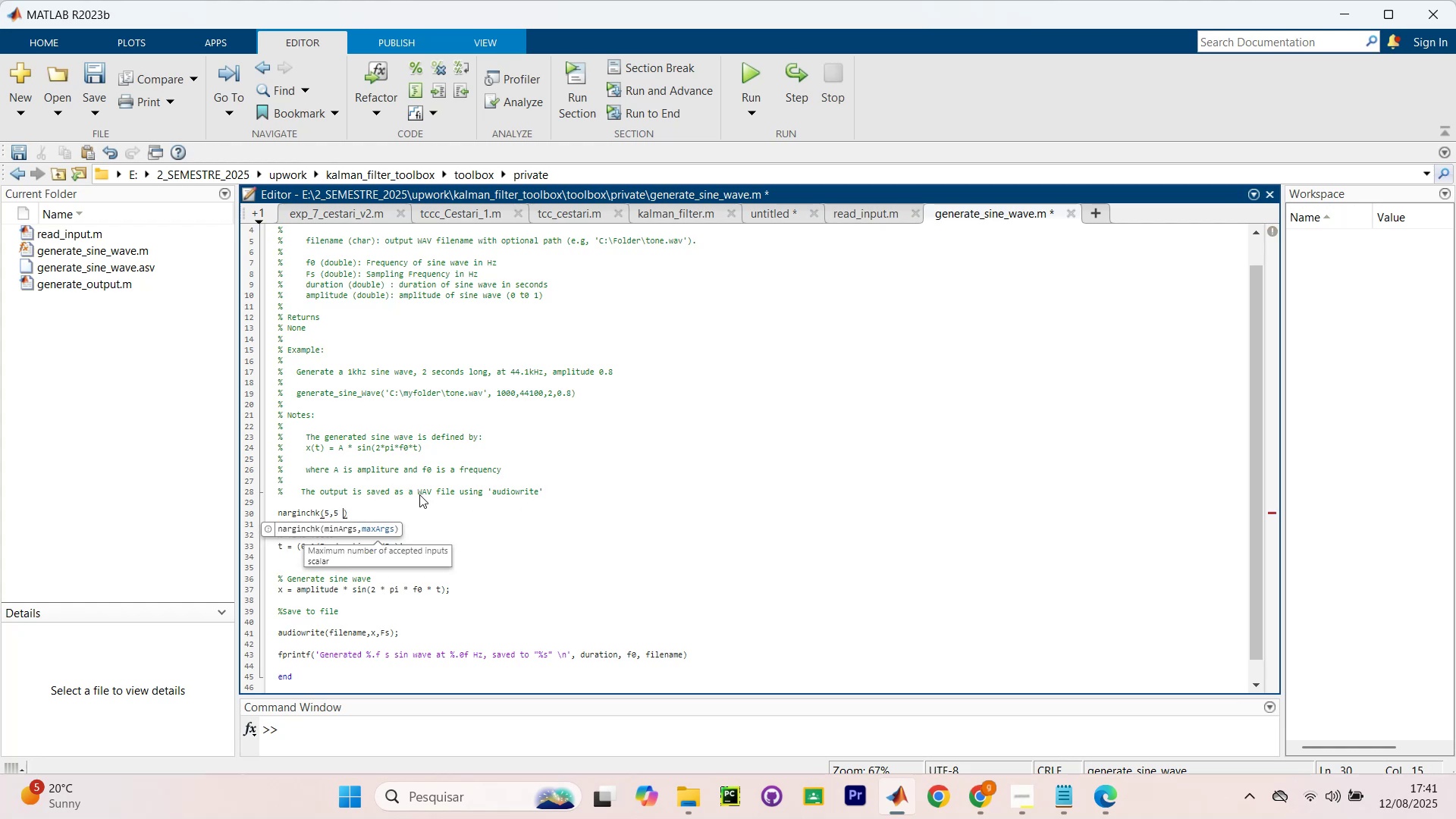 
key(ArrowRight)
 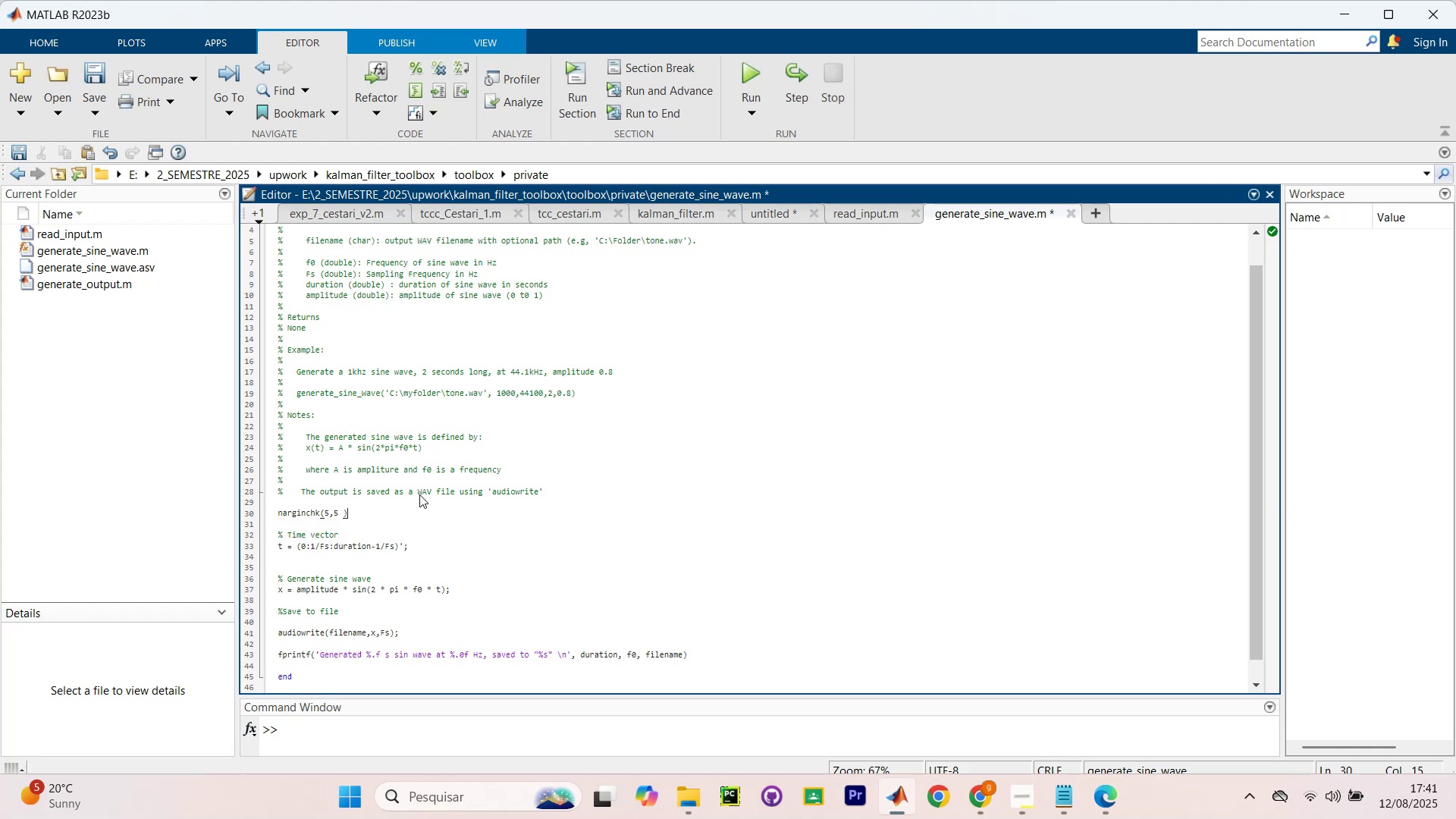 
key(Slash)
 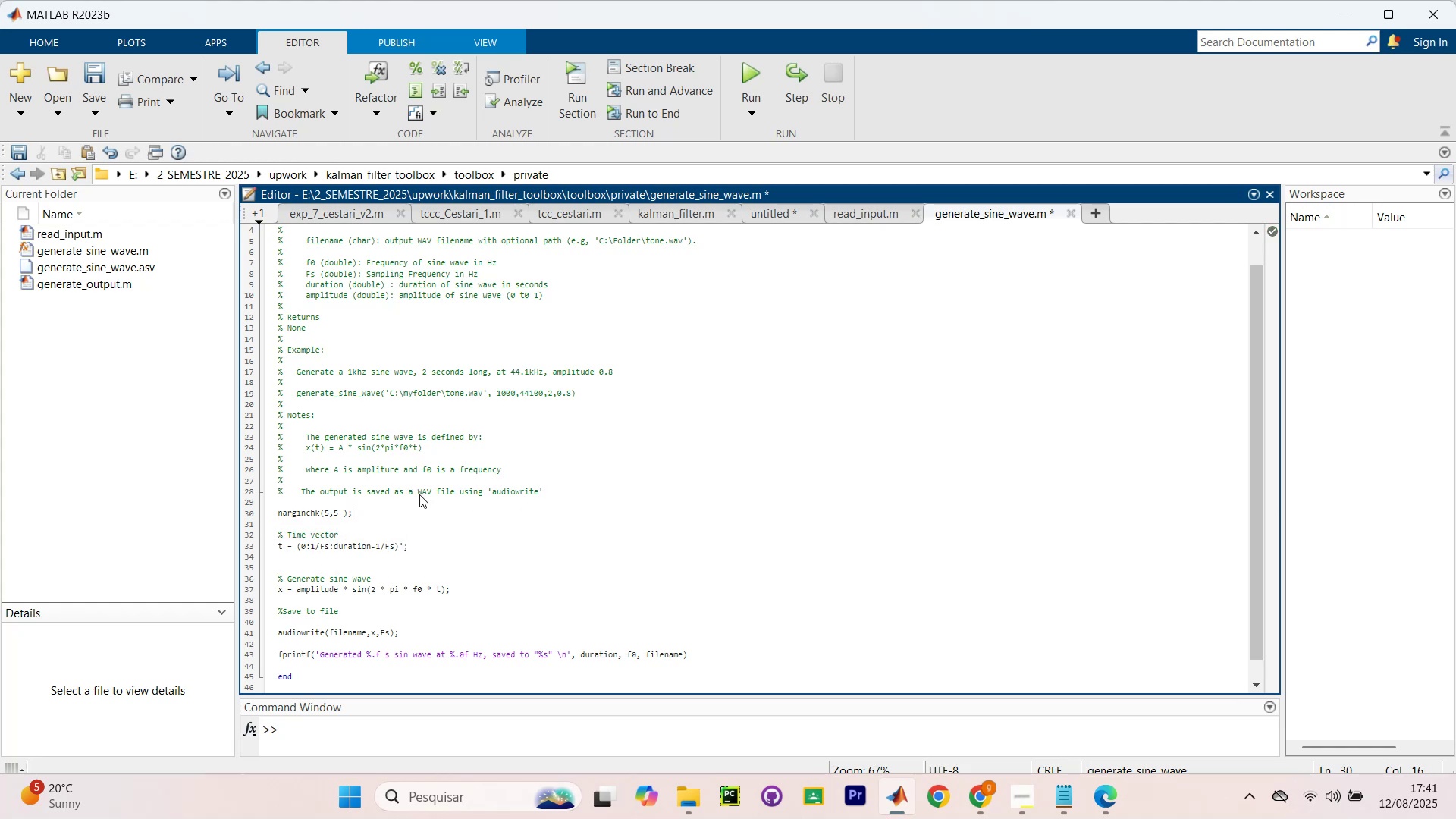 
key(ArrowLeft)
 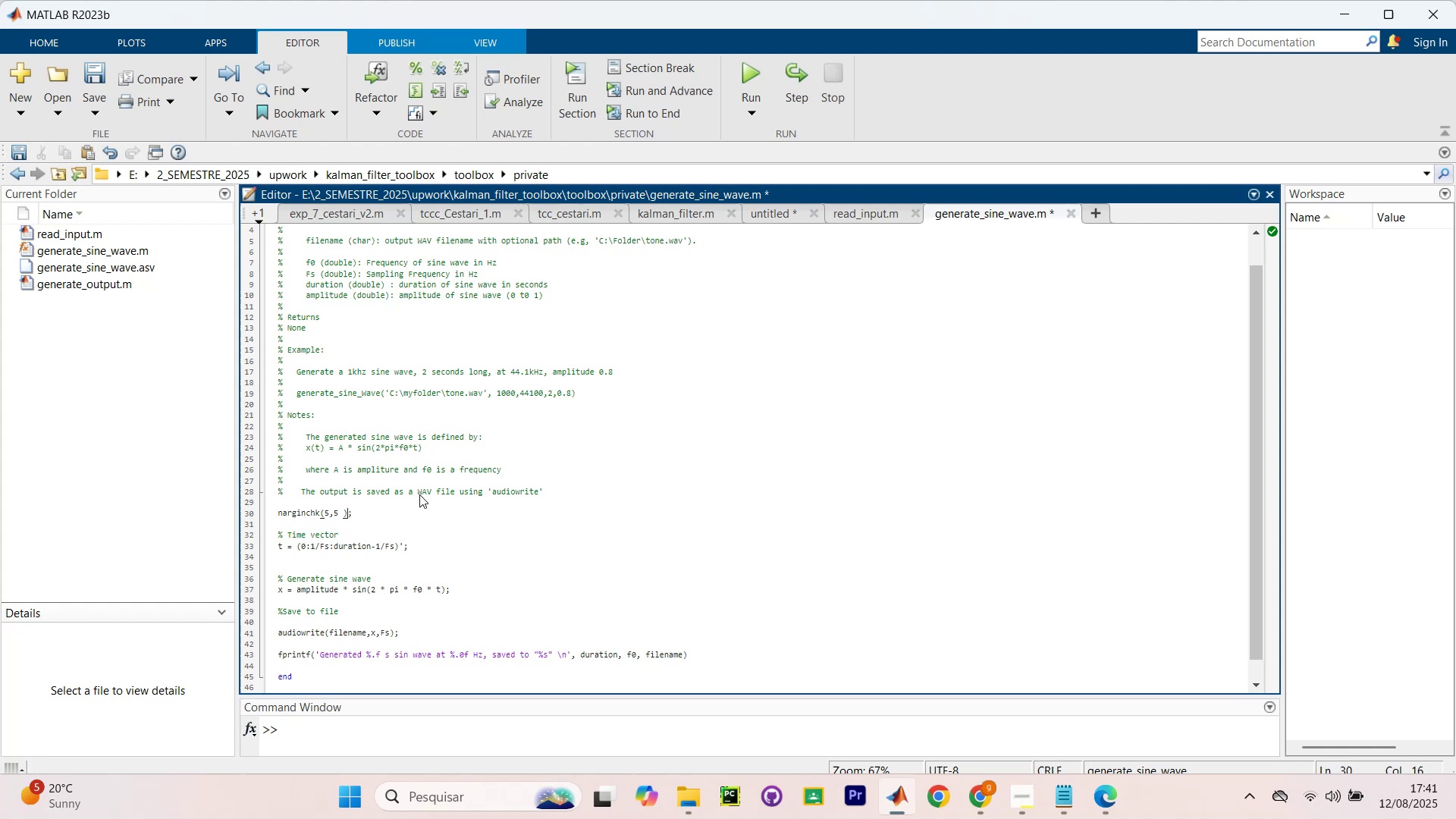 
key(ArrowLeft)
 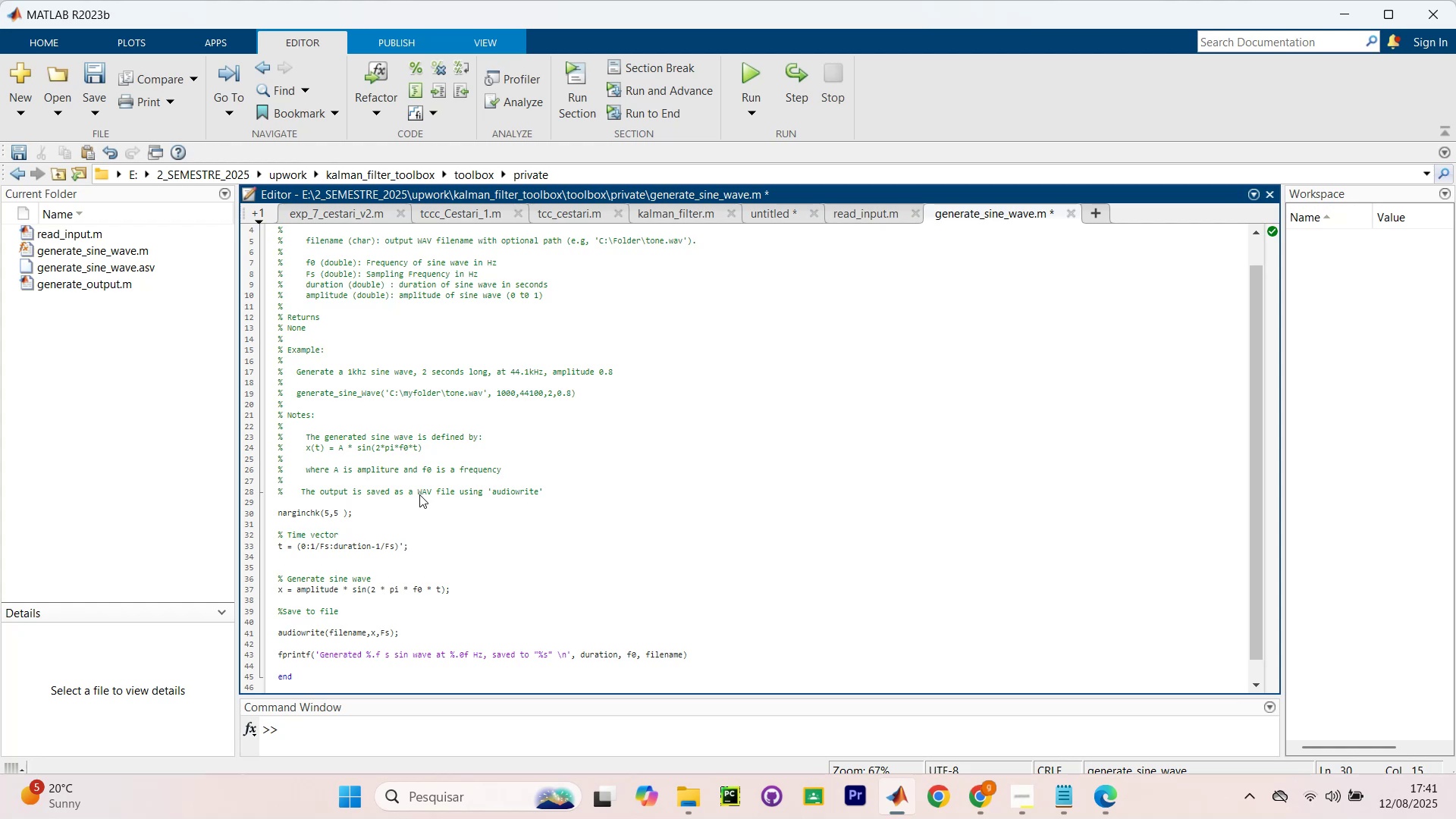 
key(Backspace)
 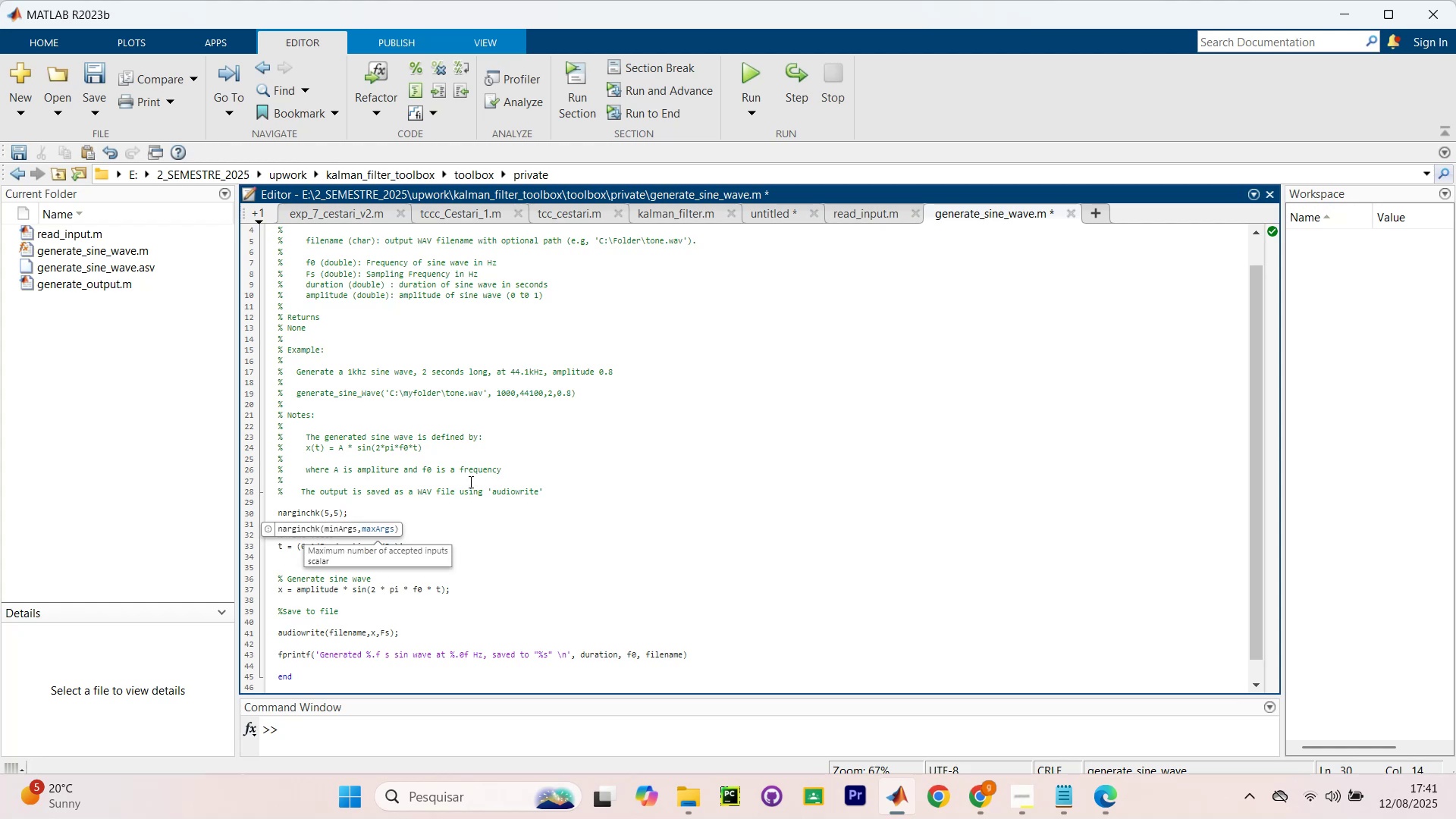 
left_click([494, 526])
 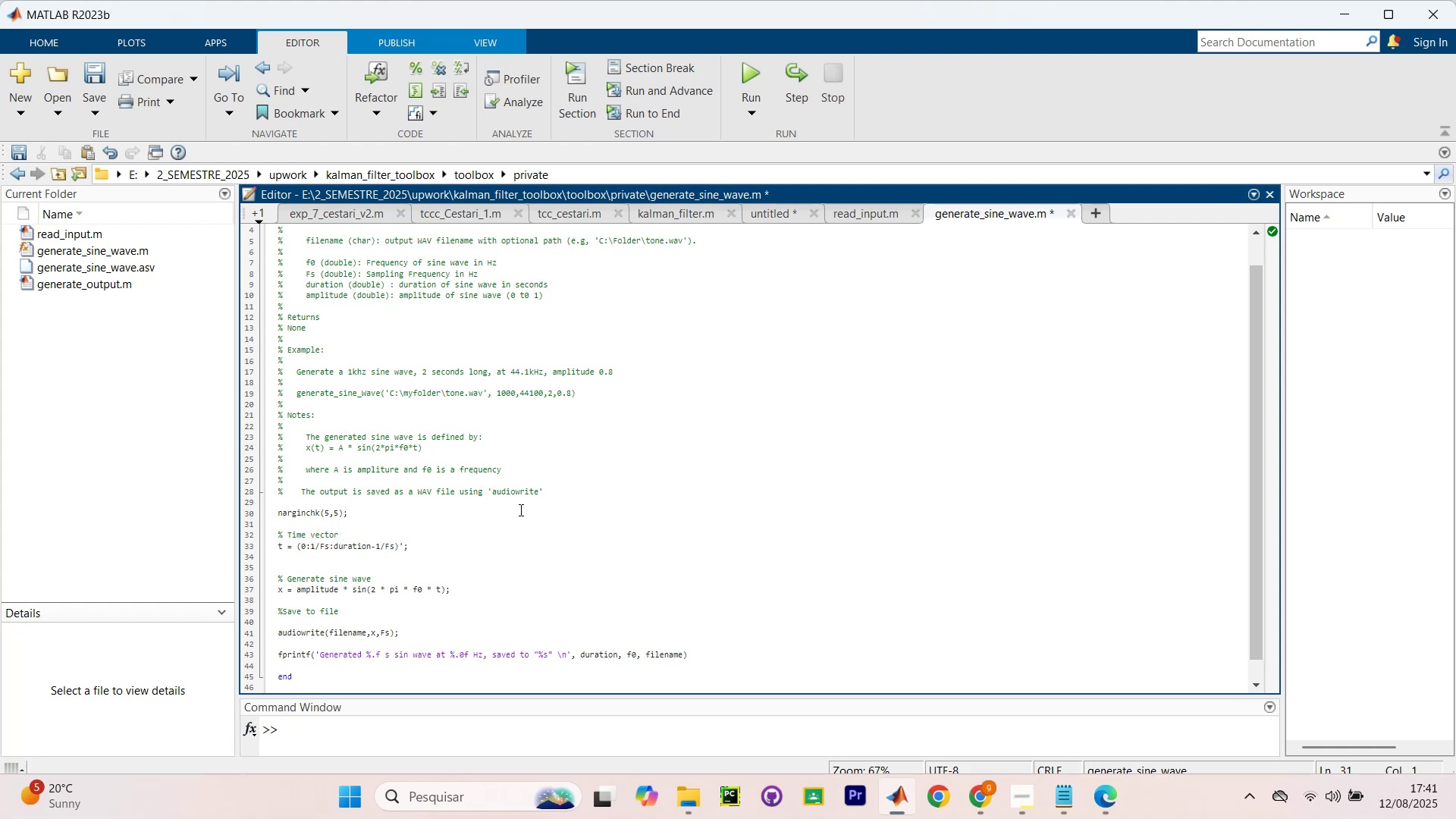 
left_click([519, 510])
 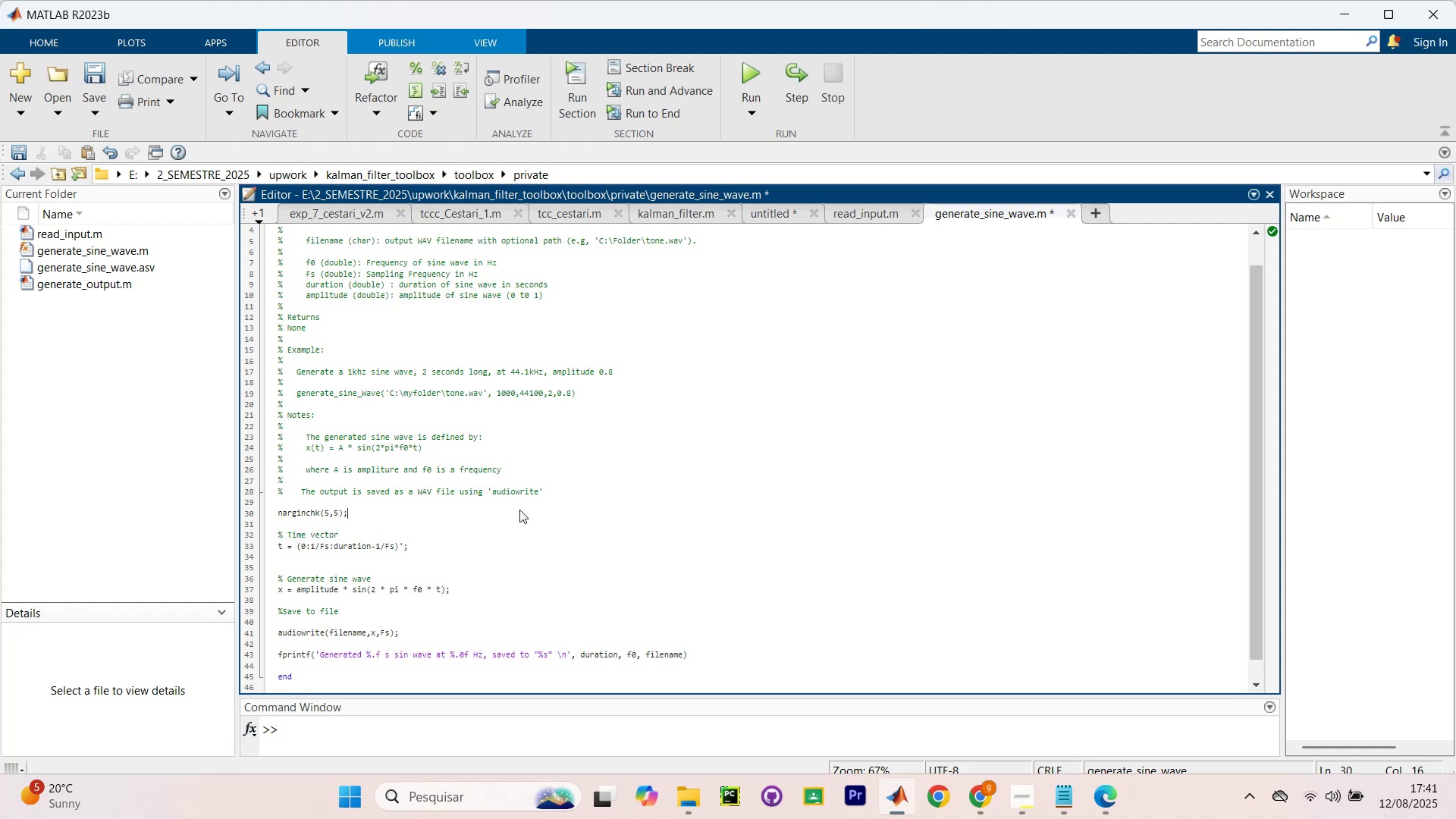 
type( %require )
 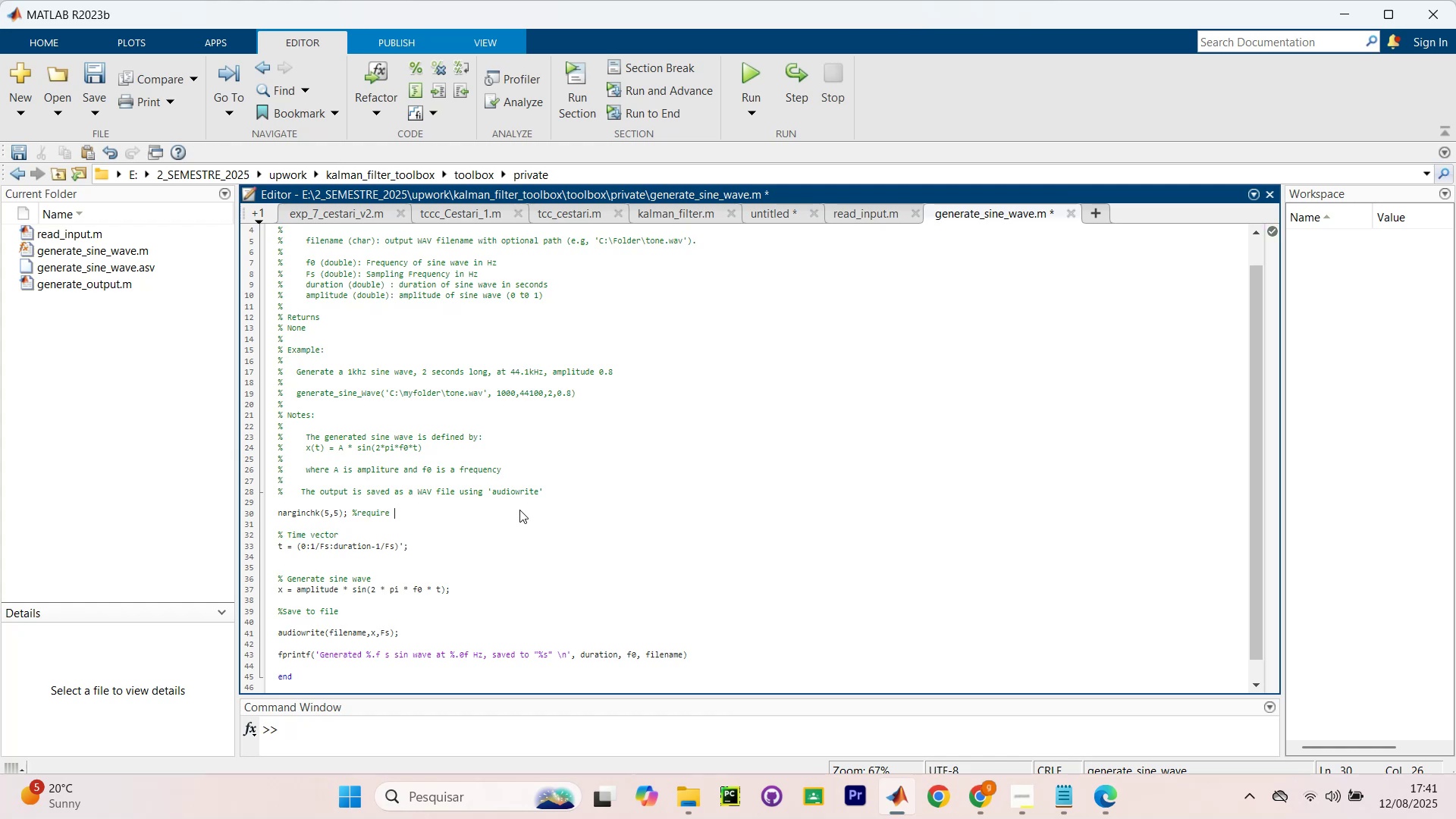 
wait(7.9)
 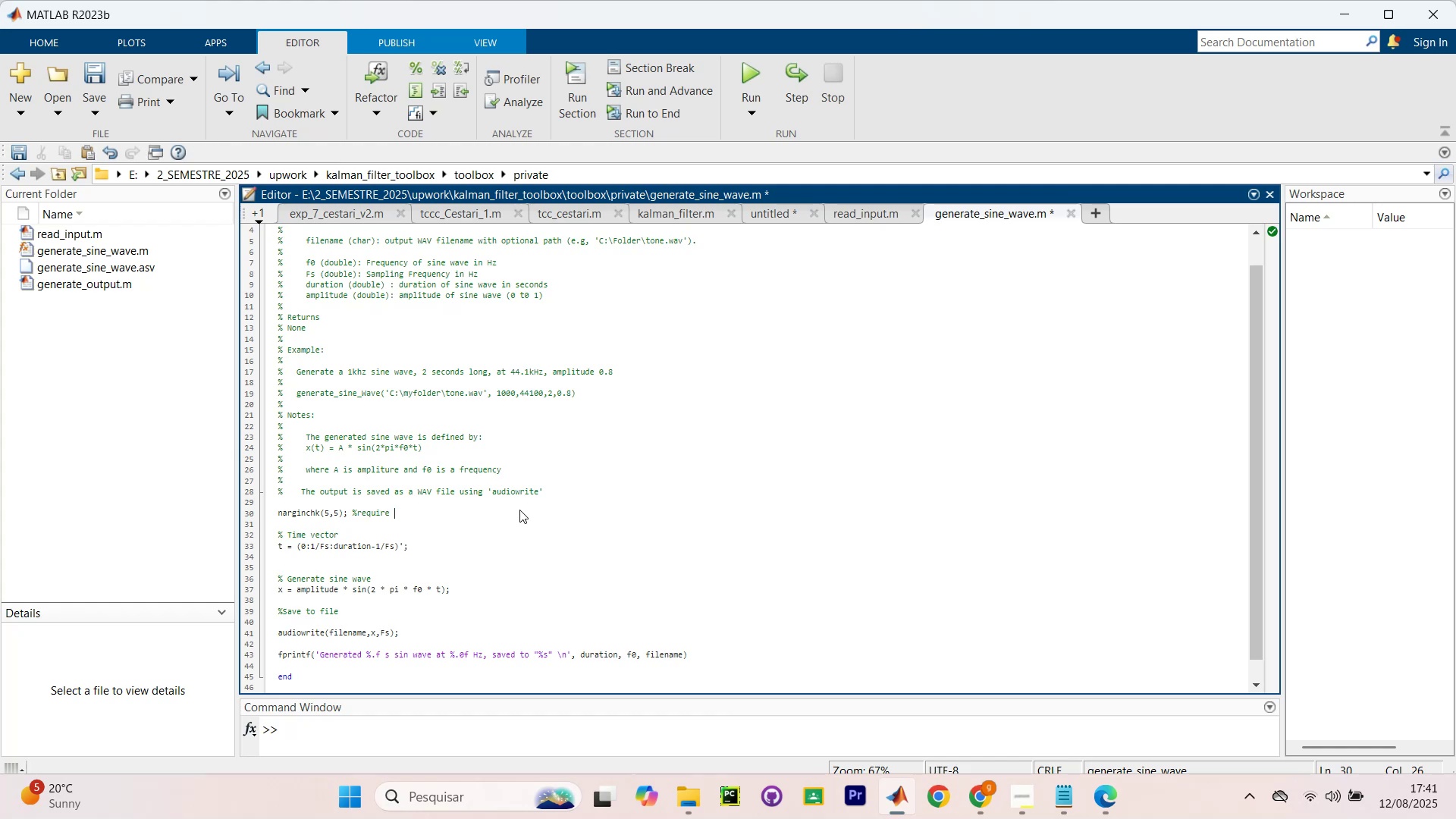 
key(Backspace)
key(Backspace)
key(Backspace)
key(Backspace)
key(Backspace)
key(Backspace)
key(Backspace)
key(Backspace)
type(Require exaclt)
key(Backspace)
type(y )
key(Backspace)
key(Backspace)
type(t)
key(Backspace)
 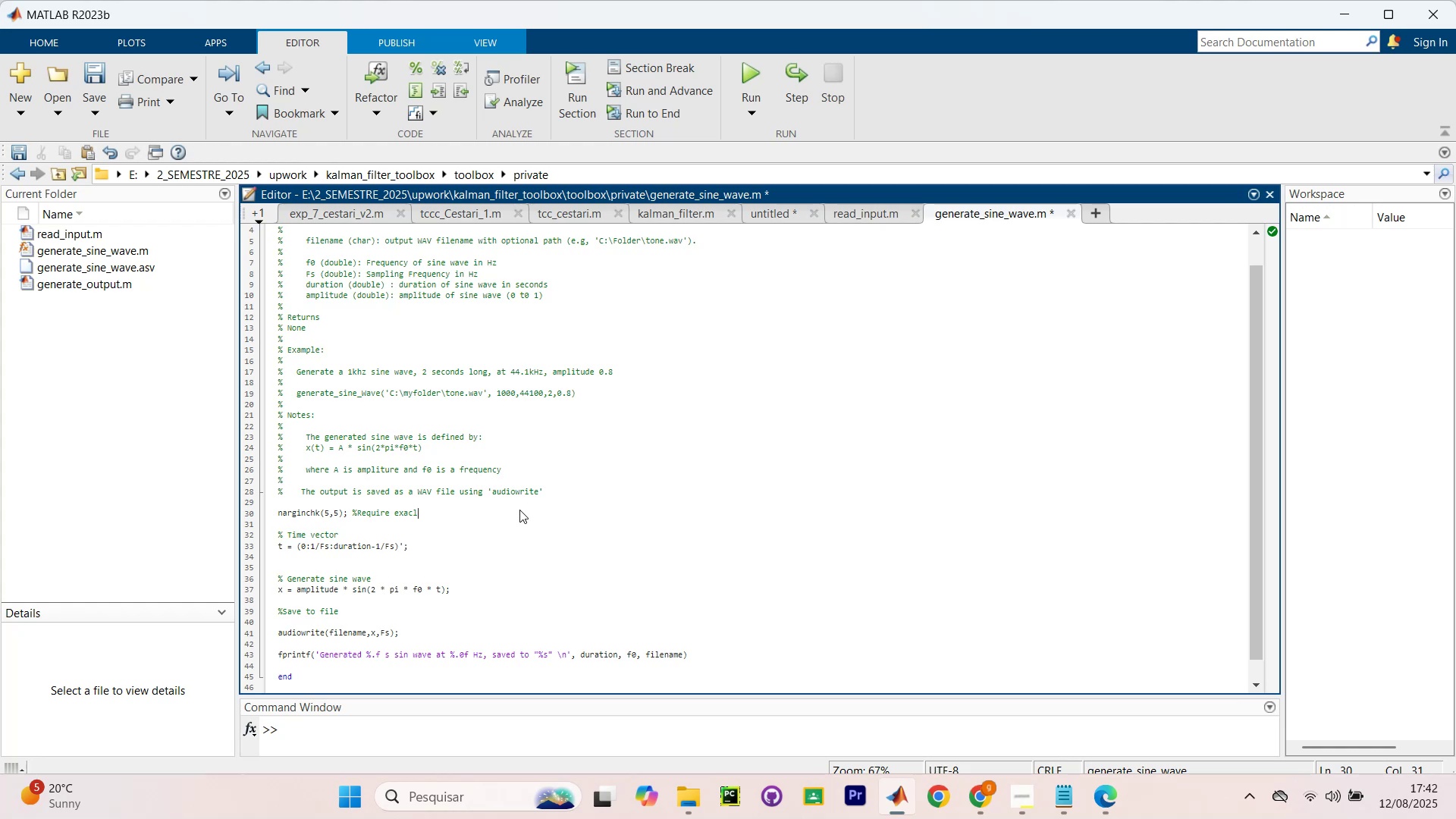 
key(Backspace)
key(Backspace)
type(tcly )
 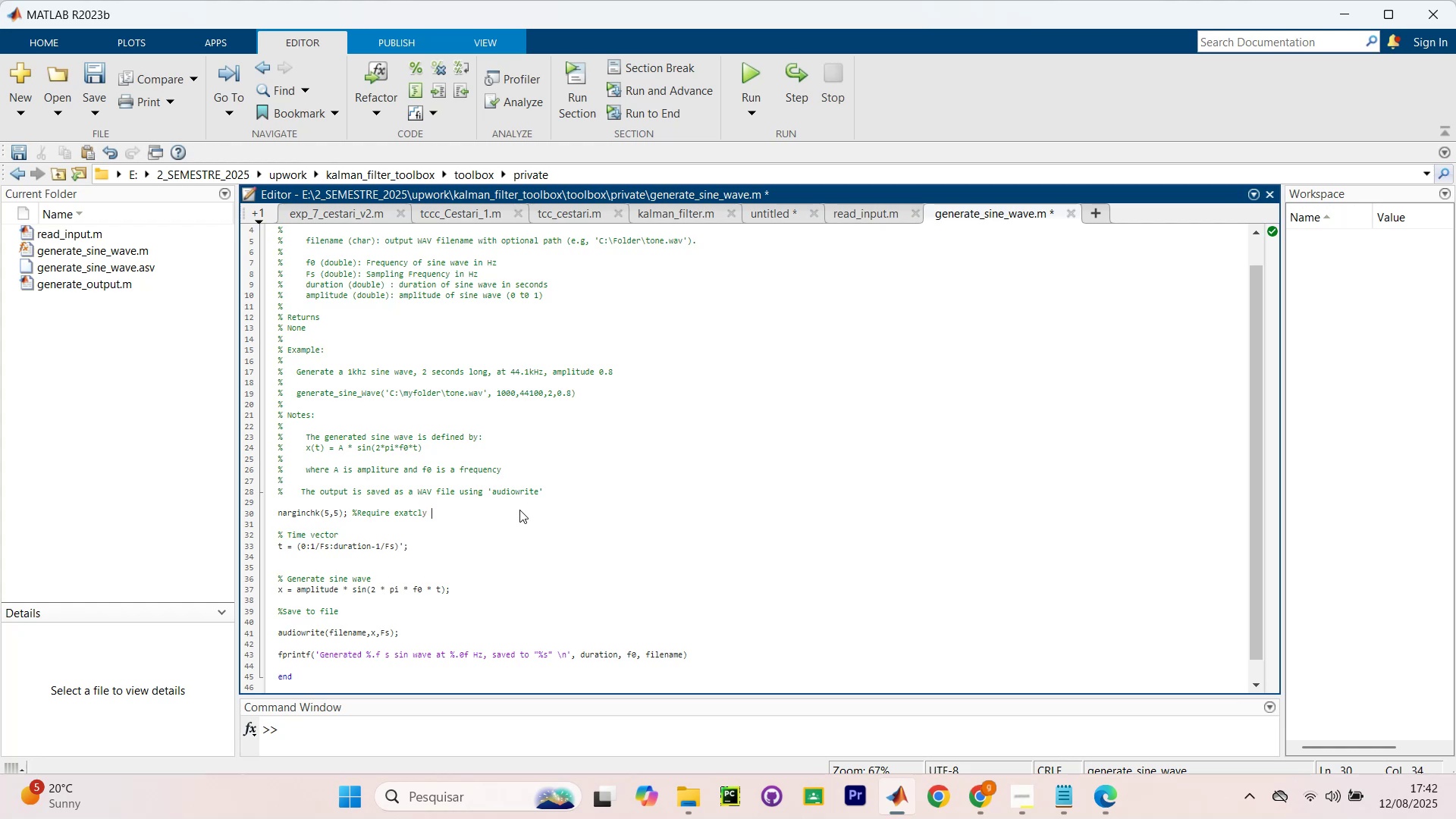 
type(5 inputs al)
key(Backspace)
type(rguments)
 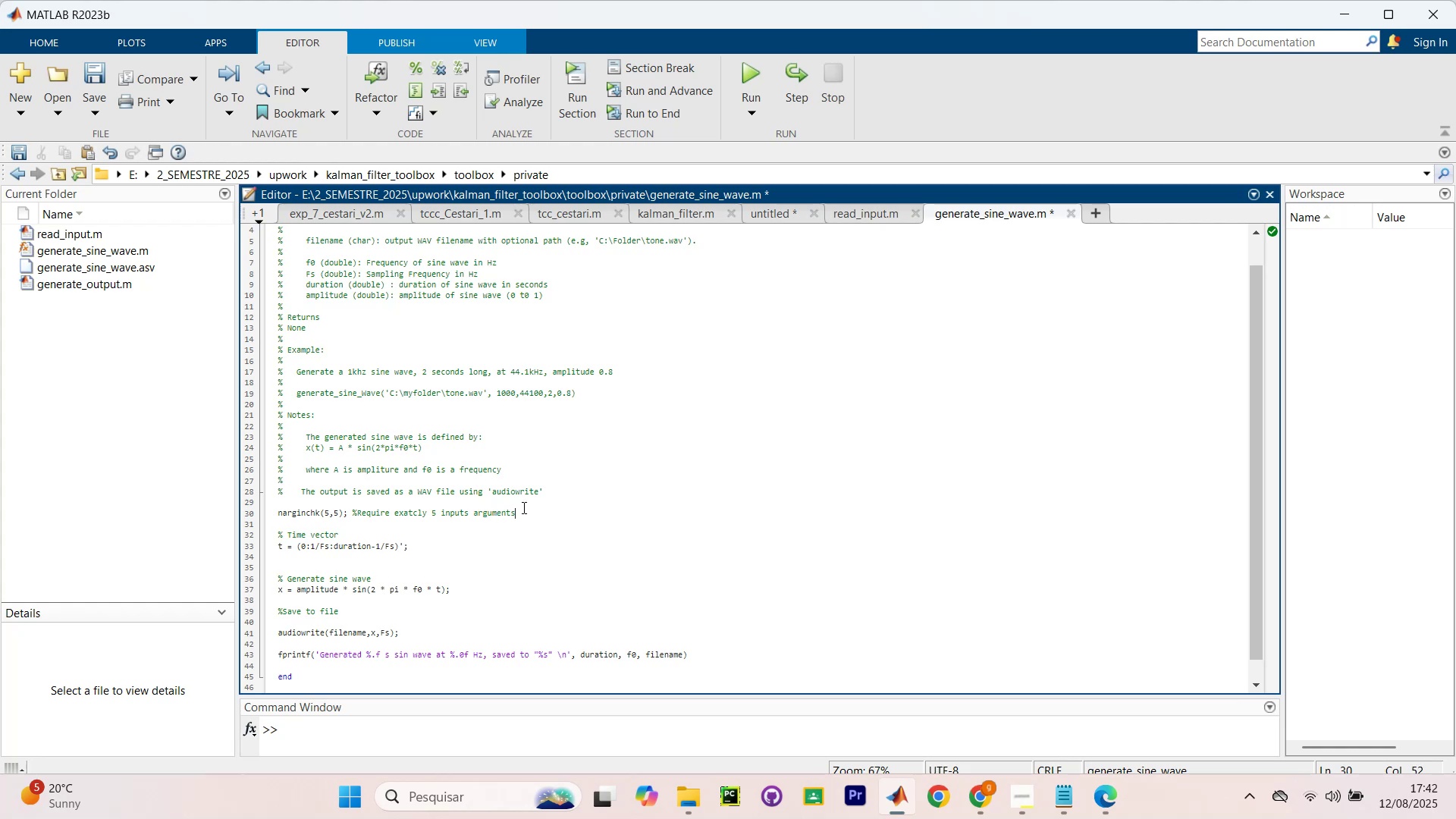 
scroll: coordinate [638, 512], scroll_direction: down, amount: 2.0
 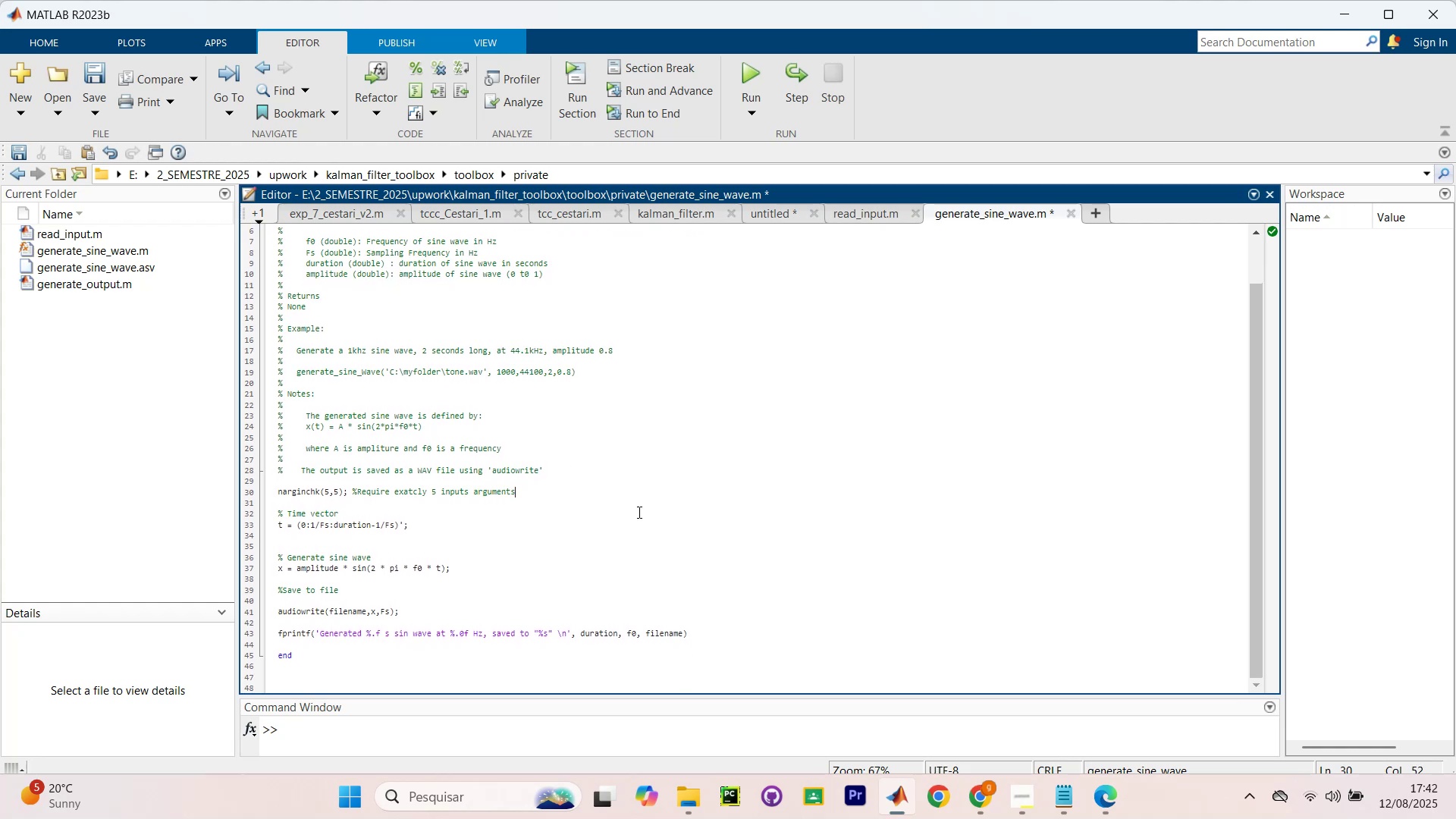 
scroll: coordinate [638, 512], scroll_direction: none, amount: 0.0
 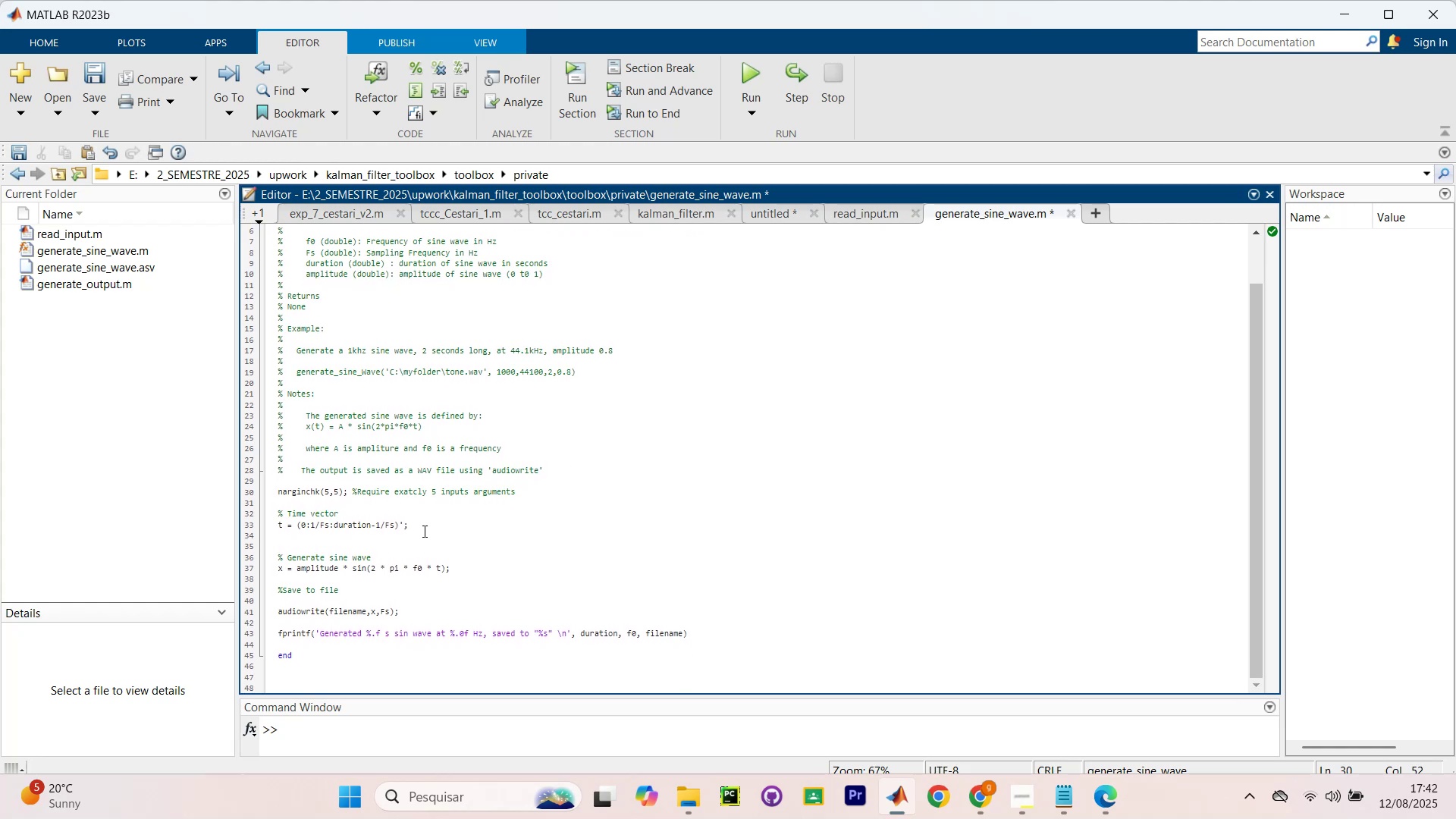 
left_click([423, 531])
 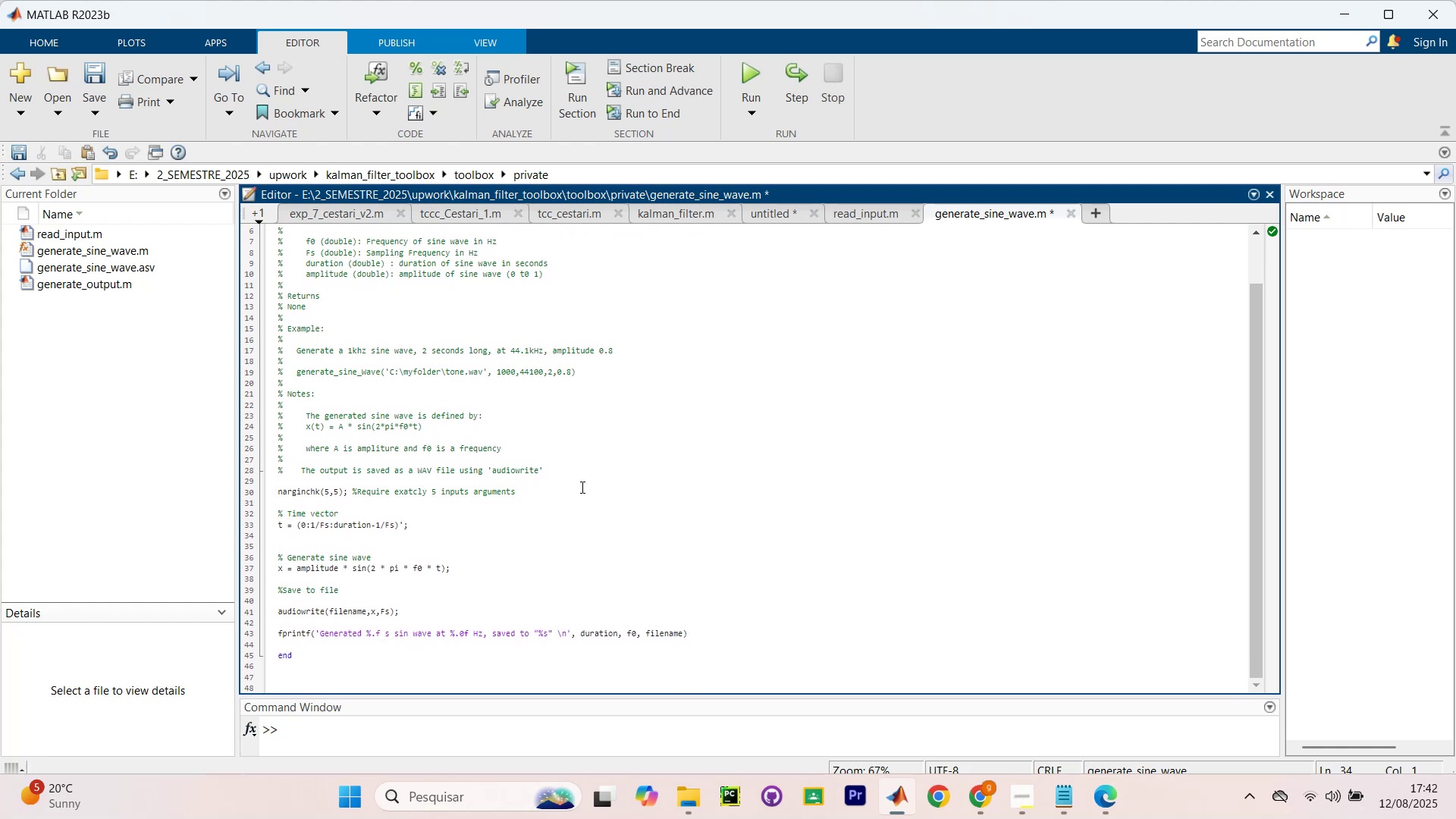 
left_click([581, 487])
 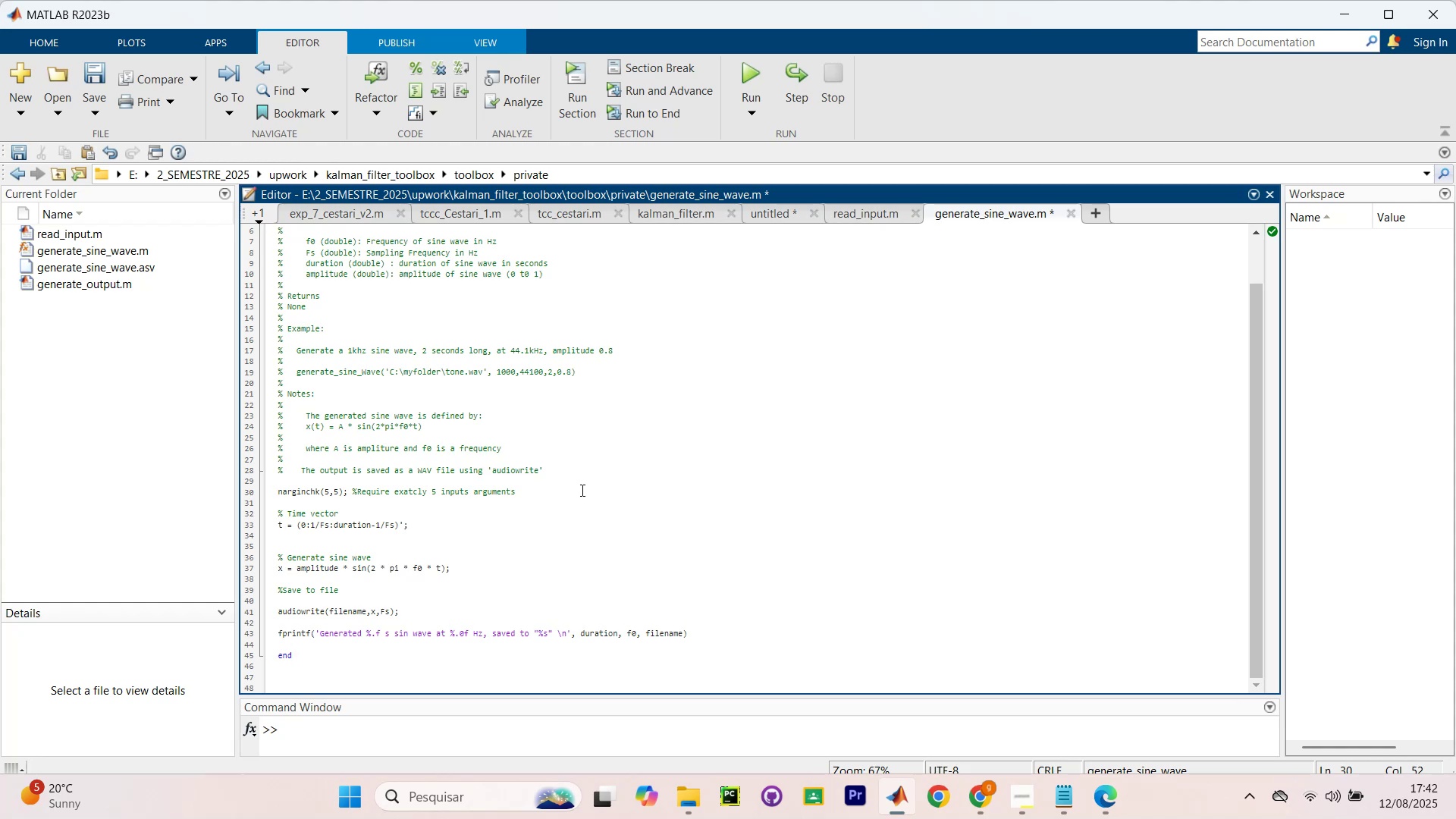 
left_click([583, 494])
 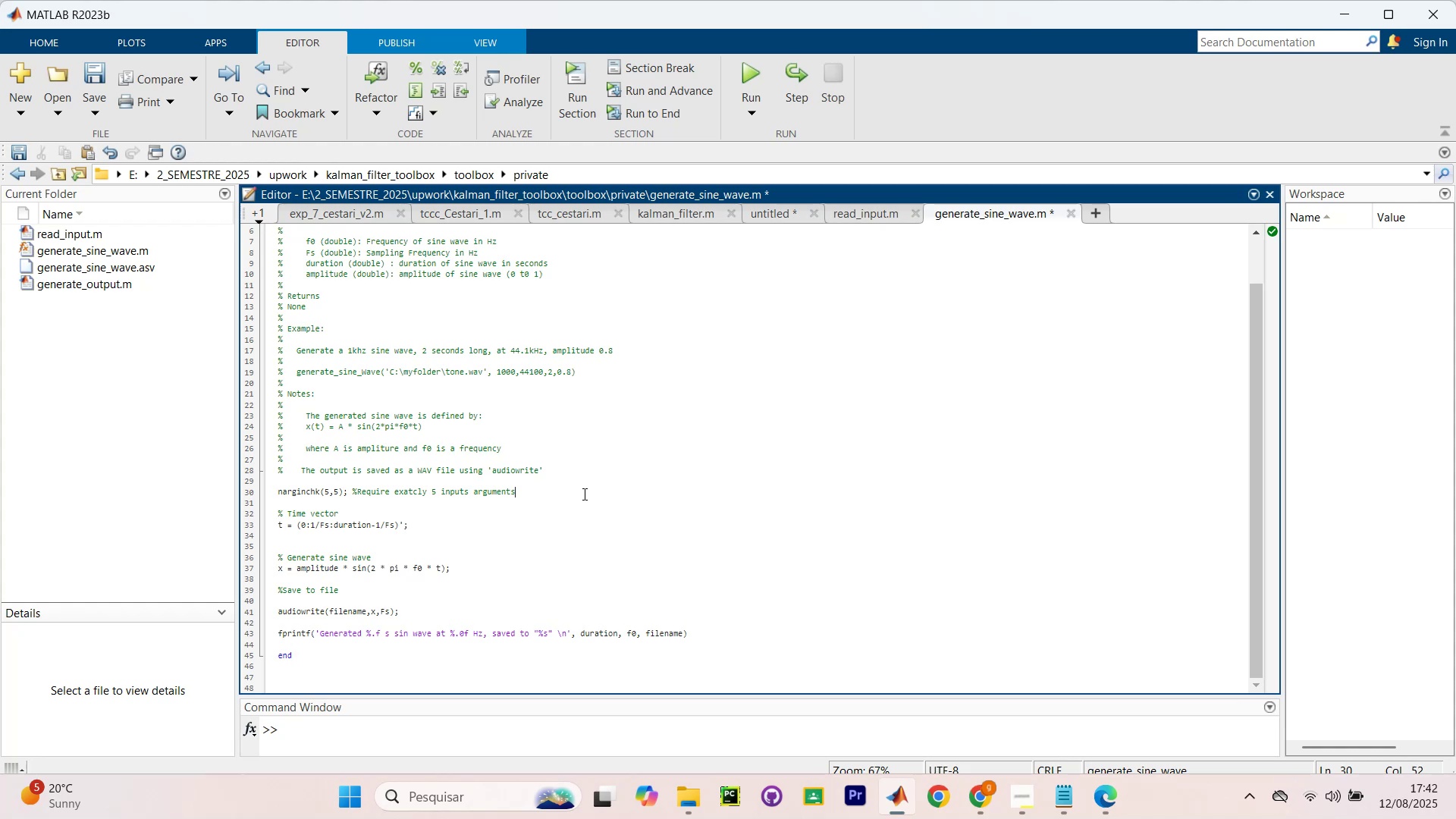 
key(Enter)
 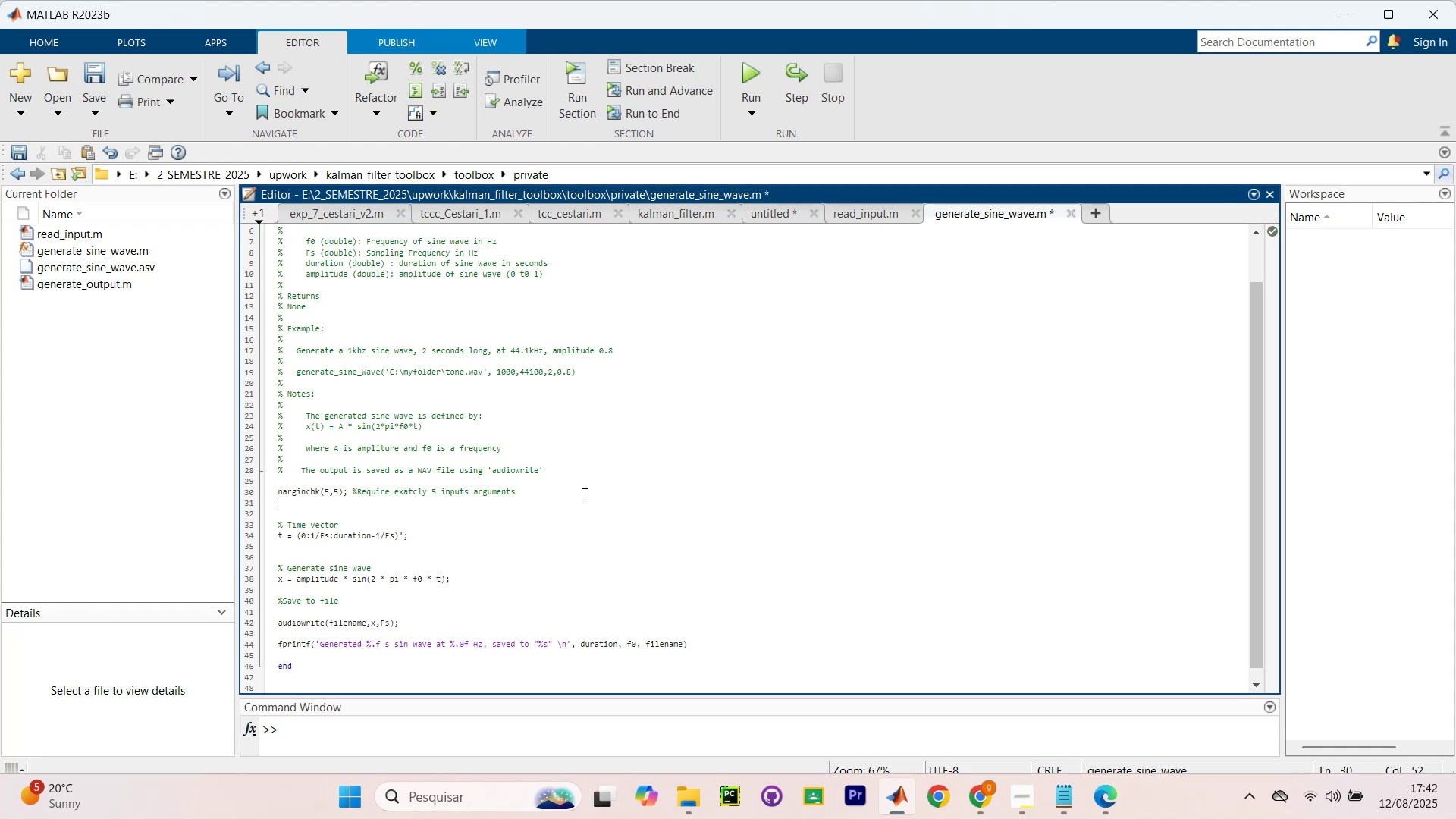 
key(Enter)
 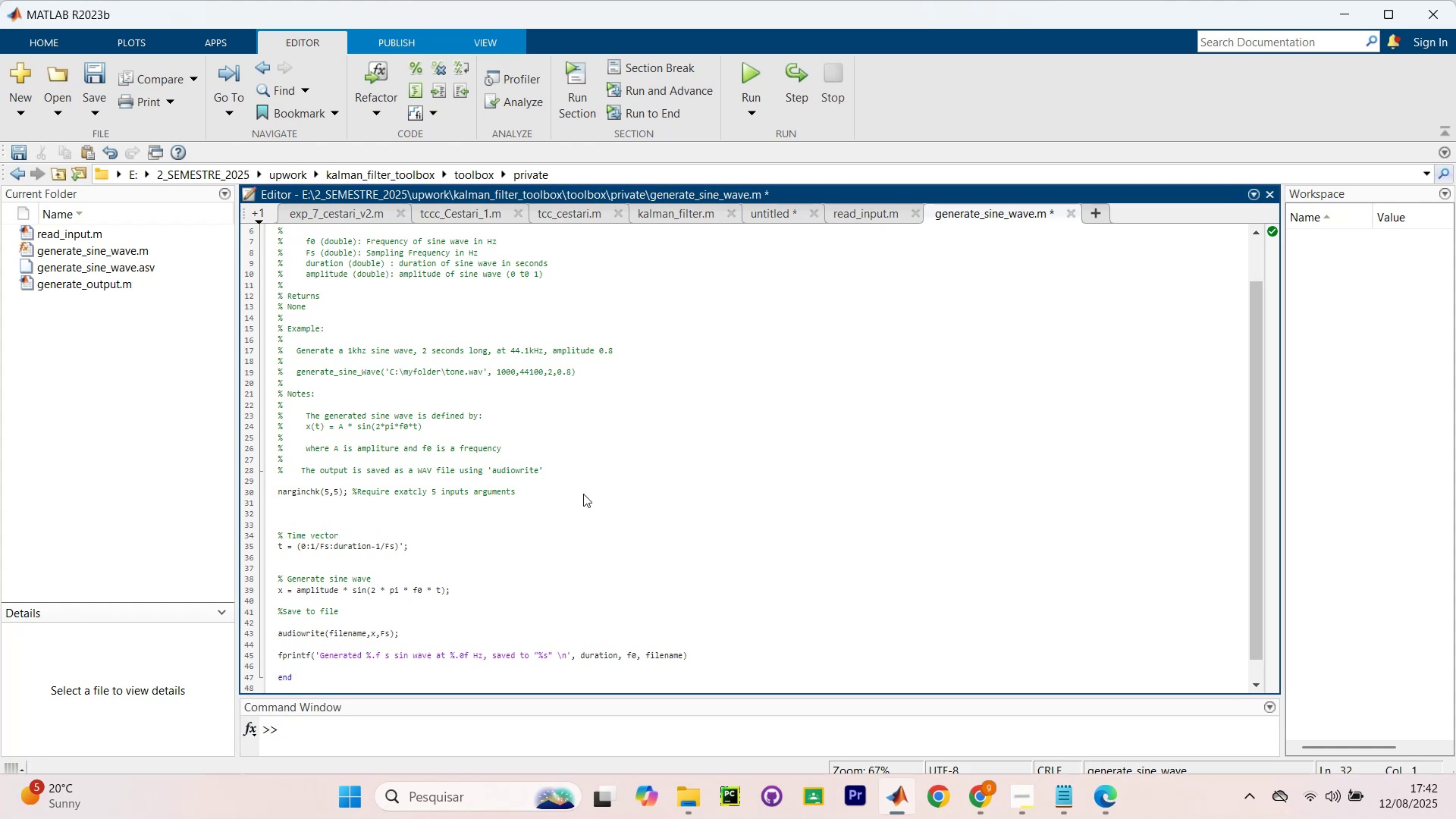 
type(%ensure output directi)
key(Backspace)
type(oru existis)
 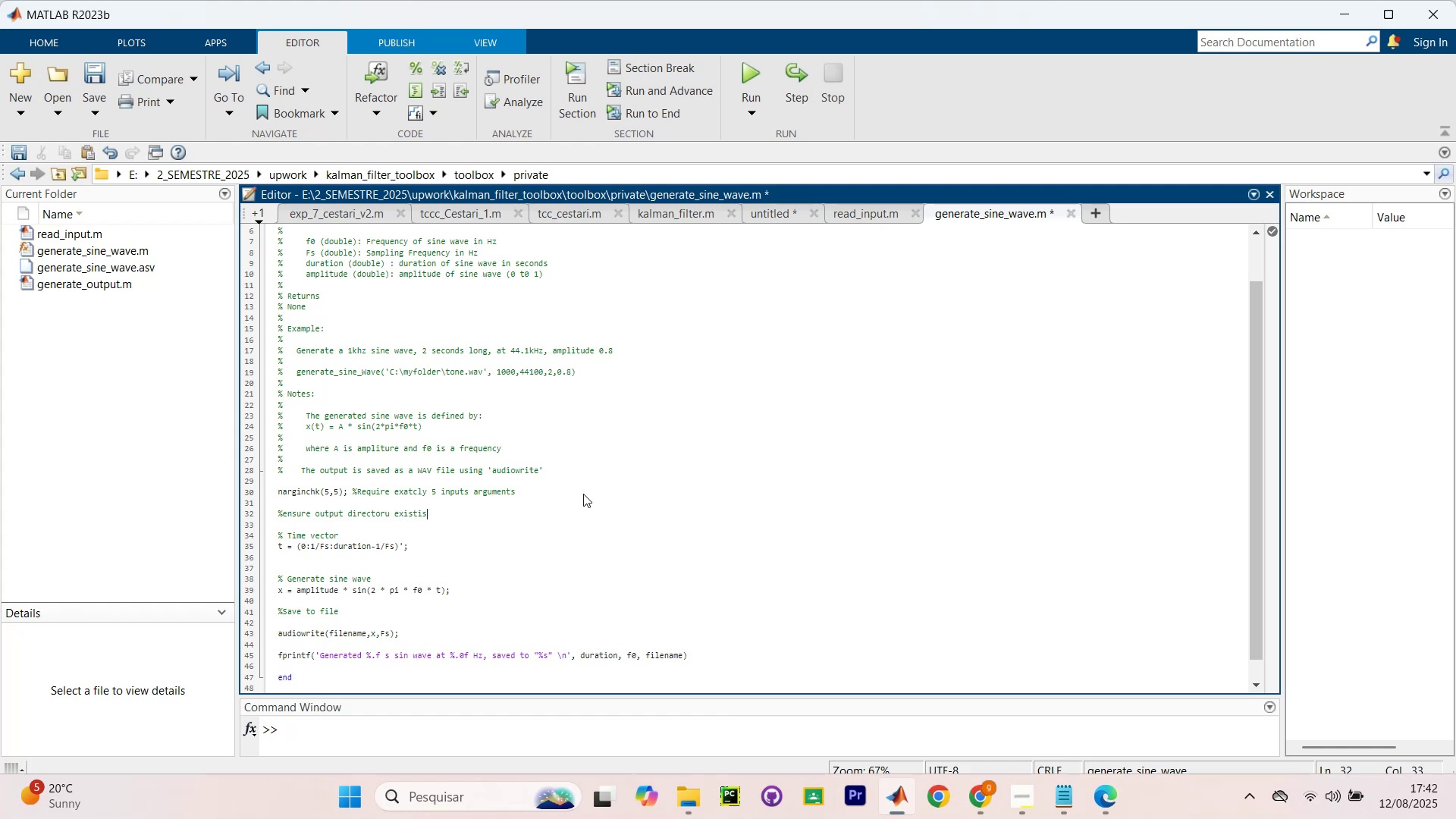 
key(Enter)
 